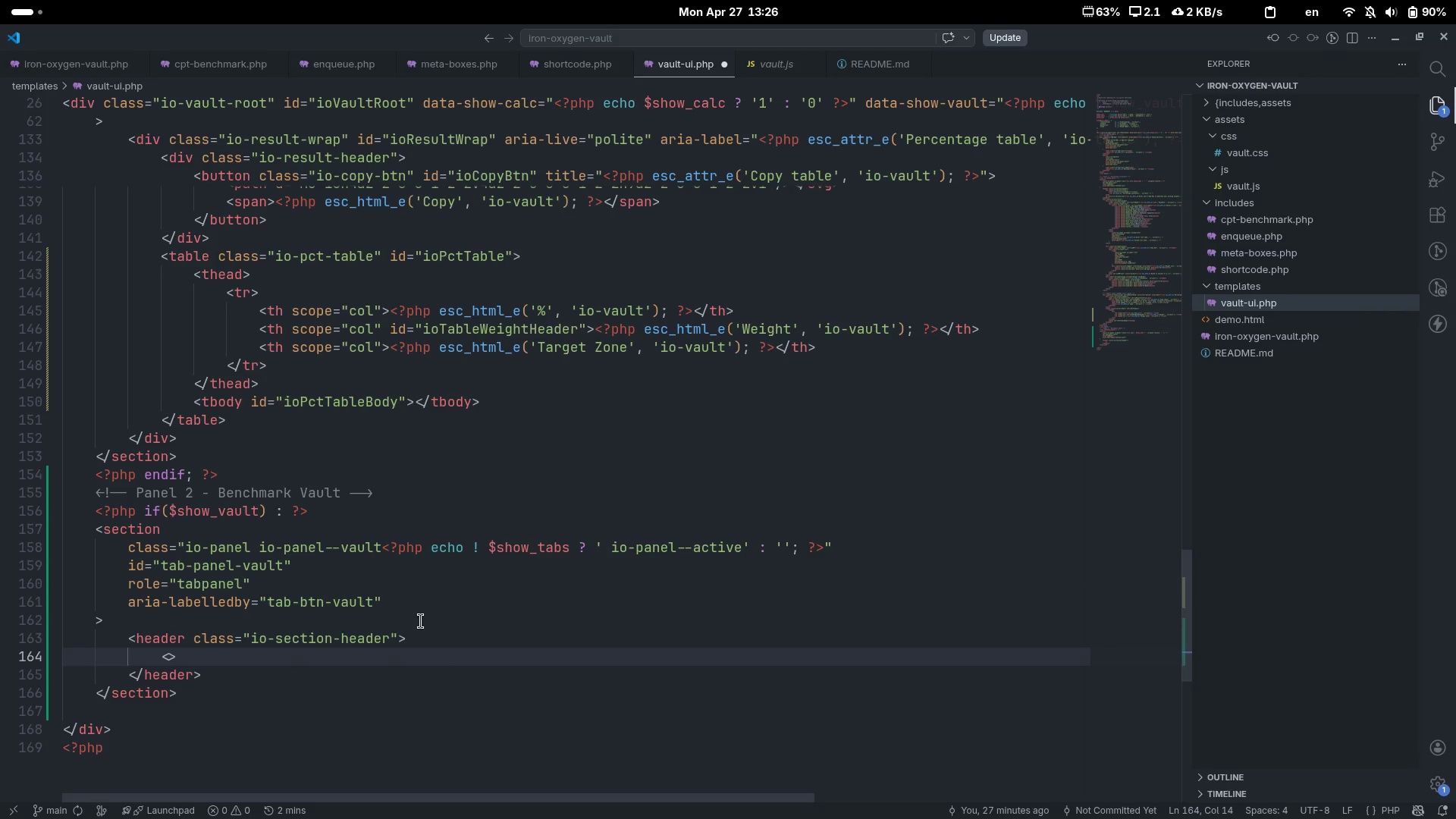 
type(h2)
 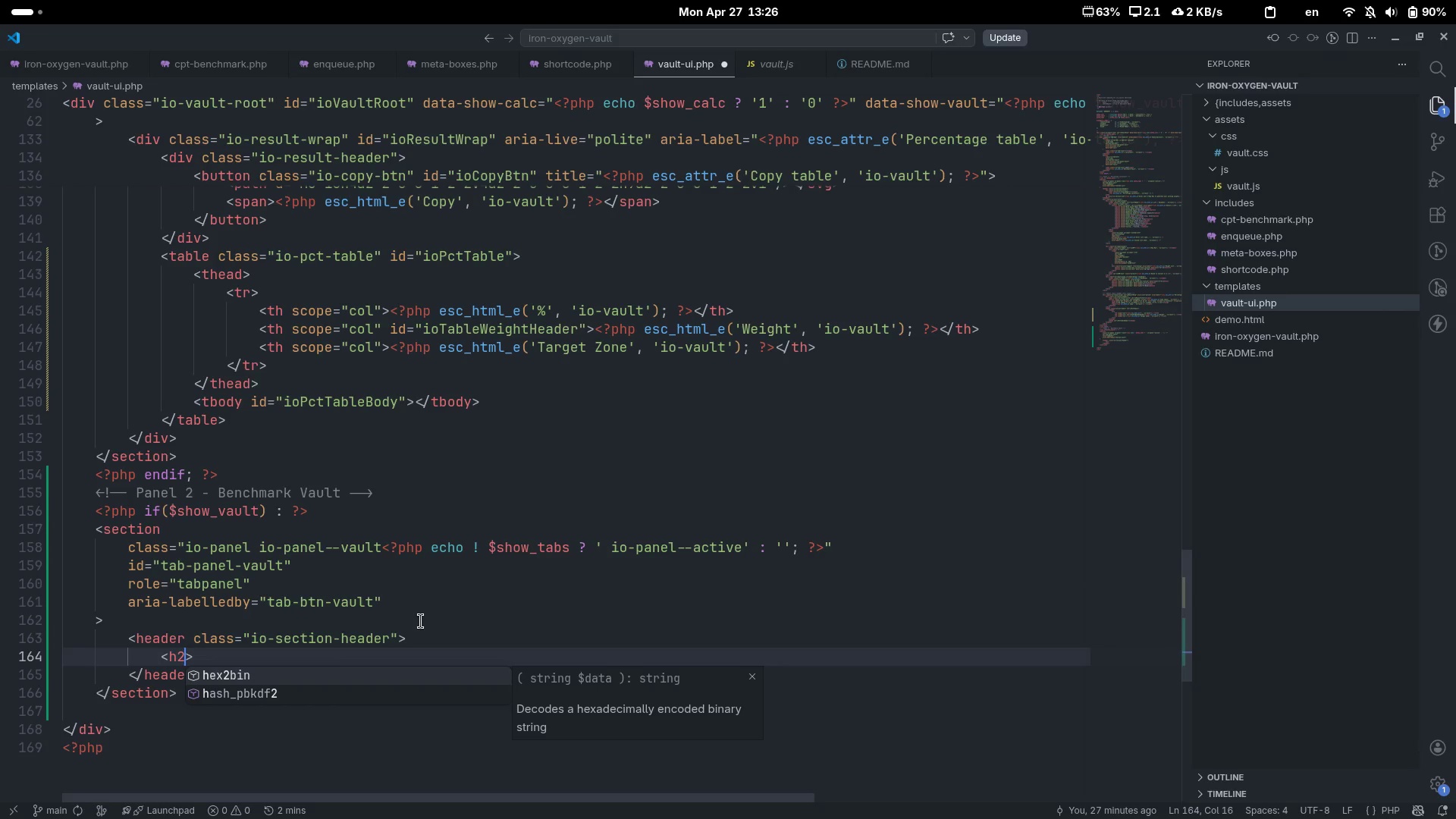 
key(ArrowRight)
 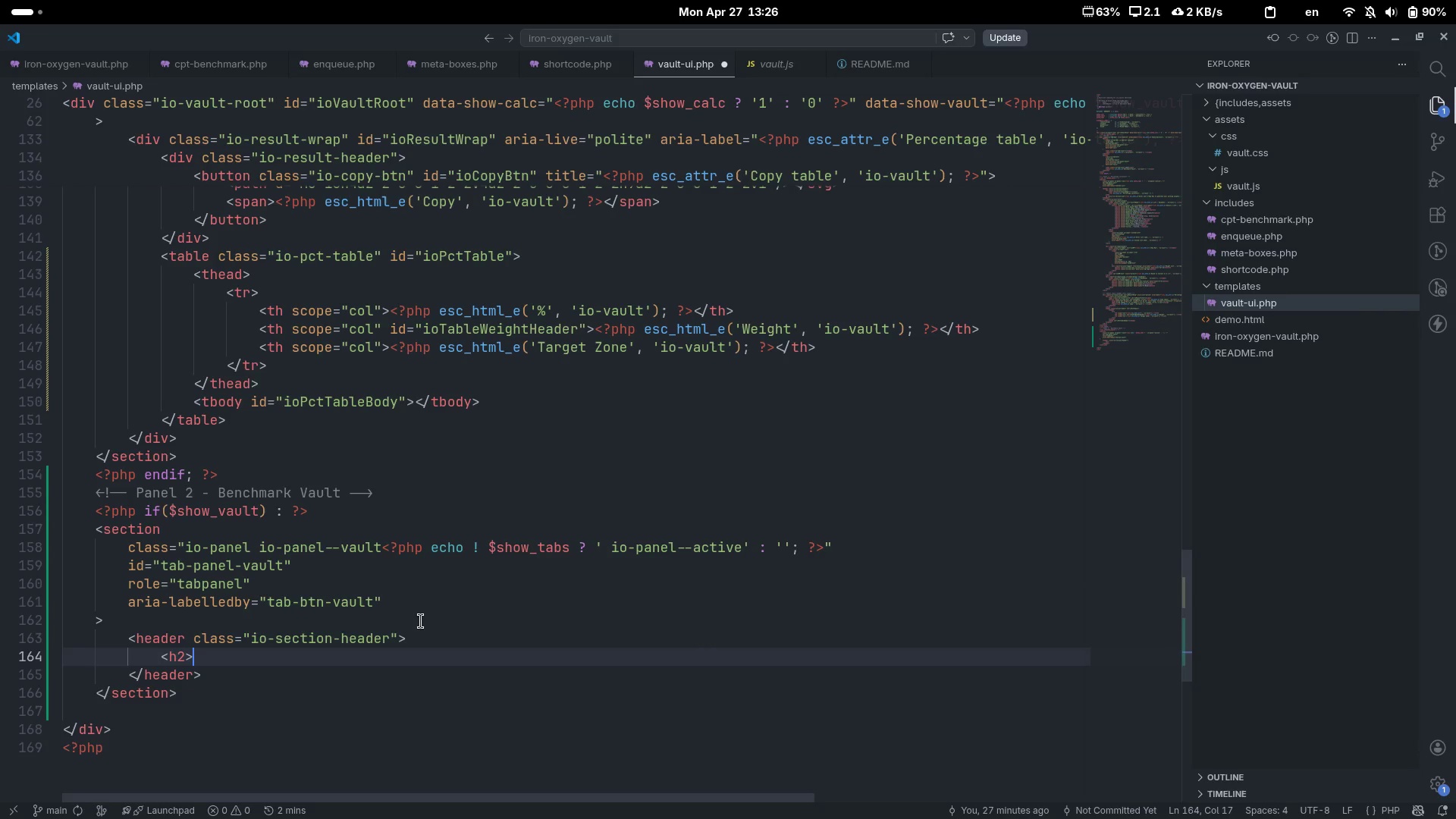 
key(Shift+Comma)
 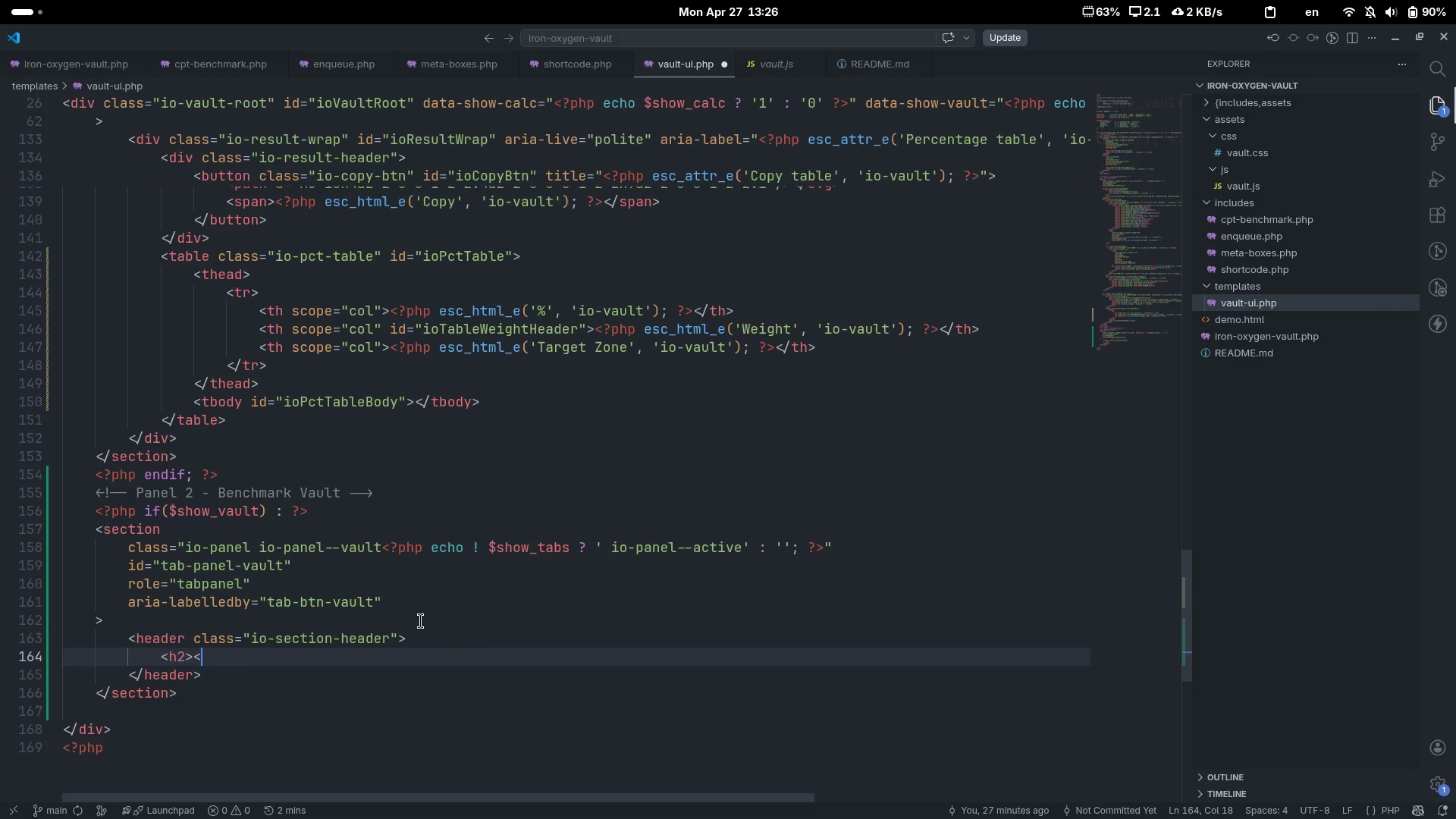 
key(Shift+Period)
 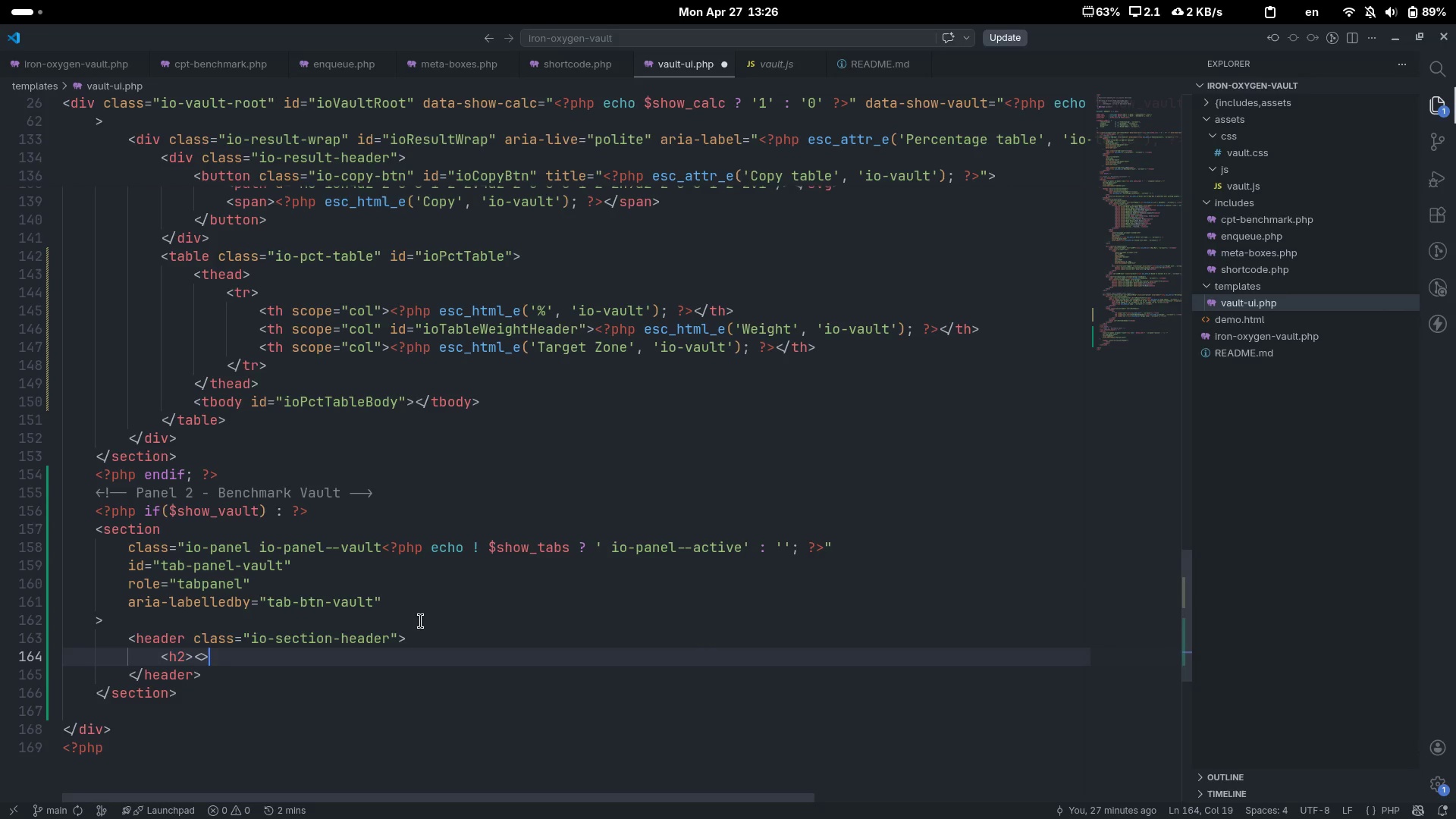 
key(ArrowLeft)
 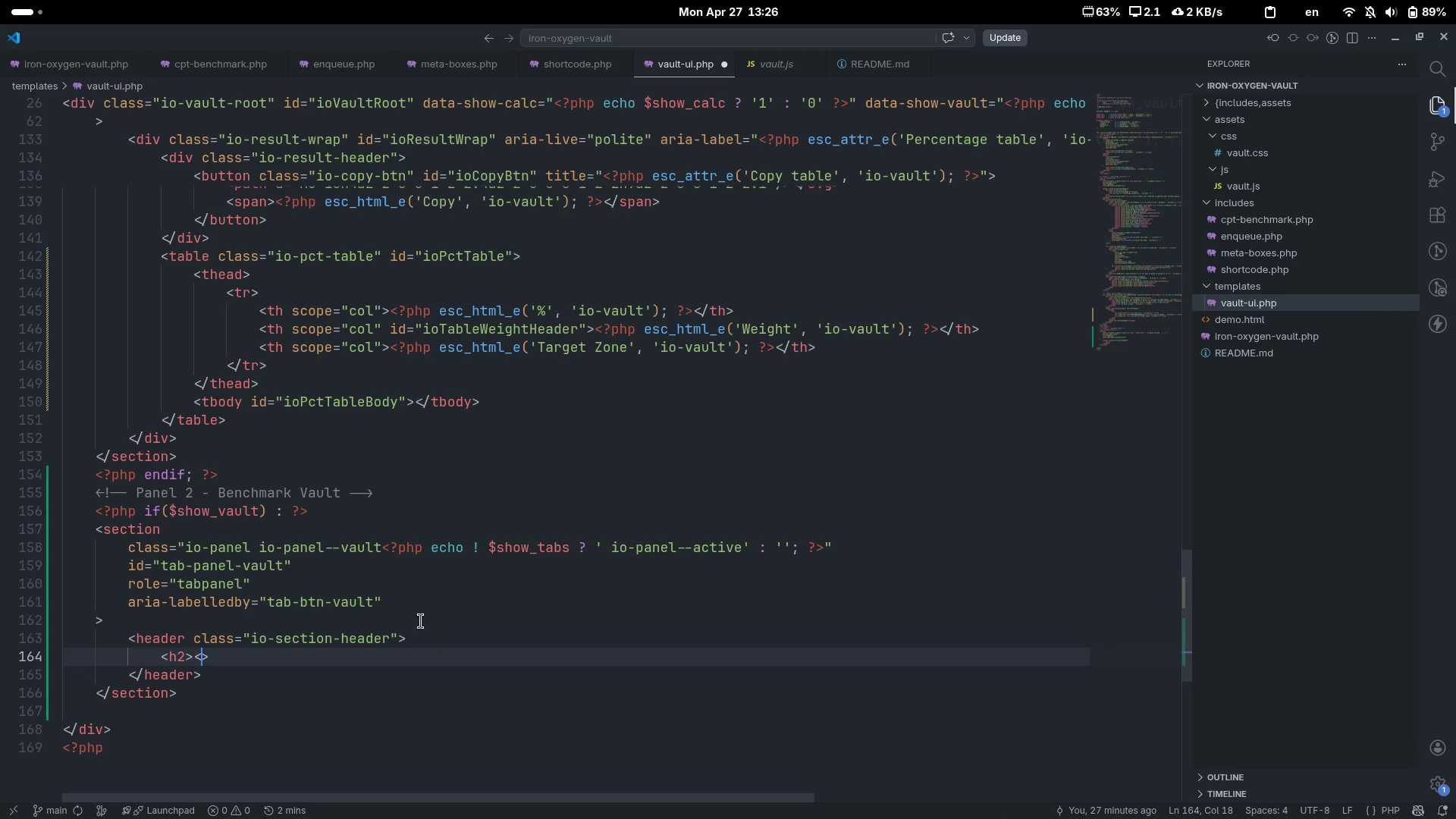 
type(/h2)
 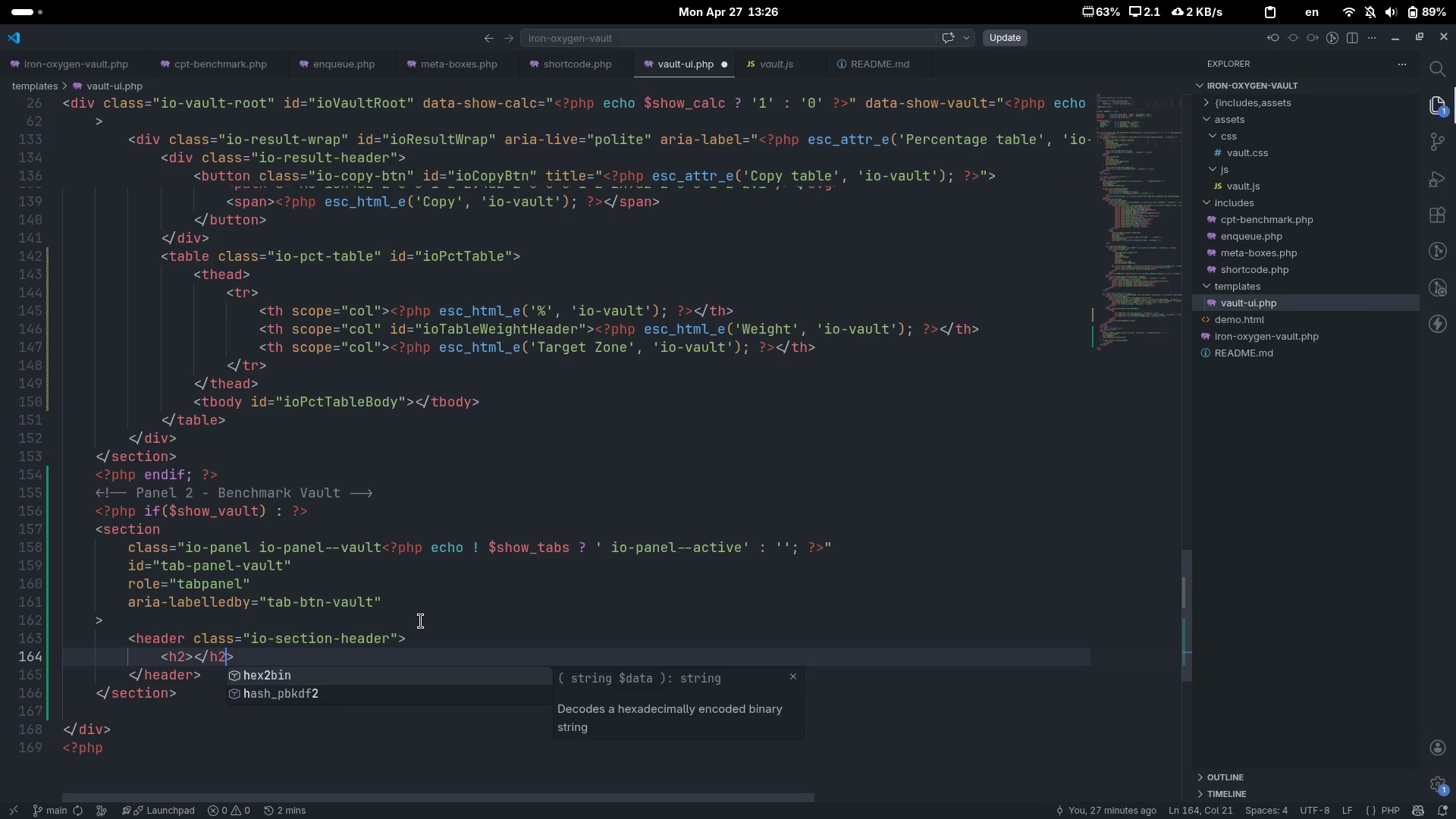 
key(ArrowRight)
 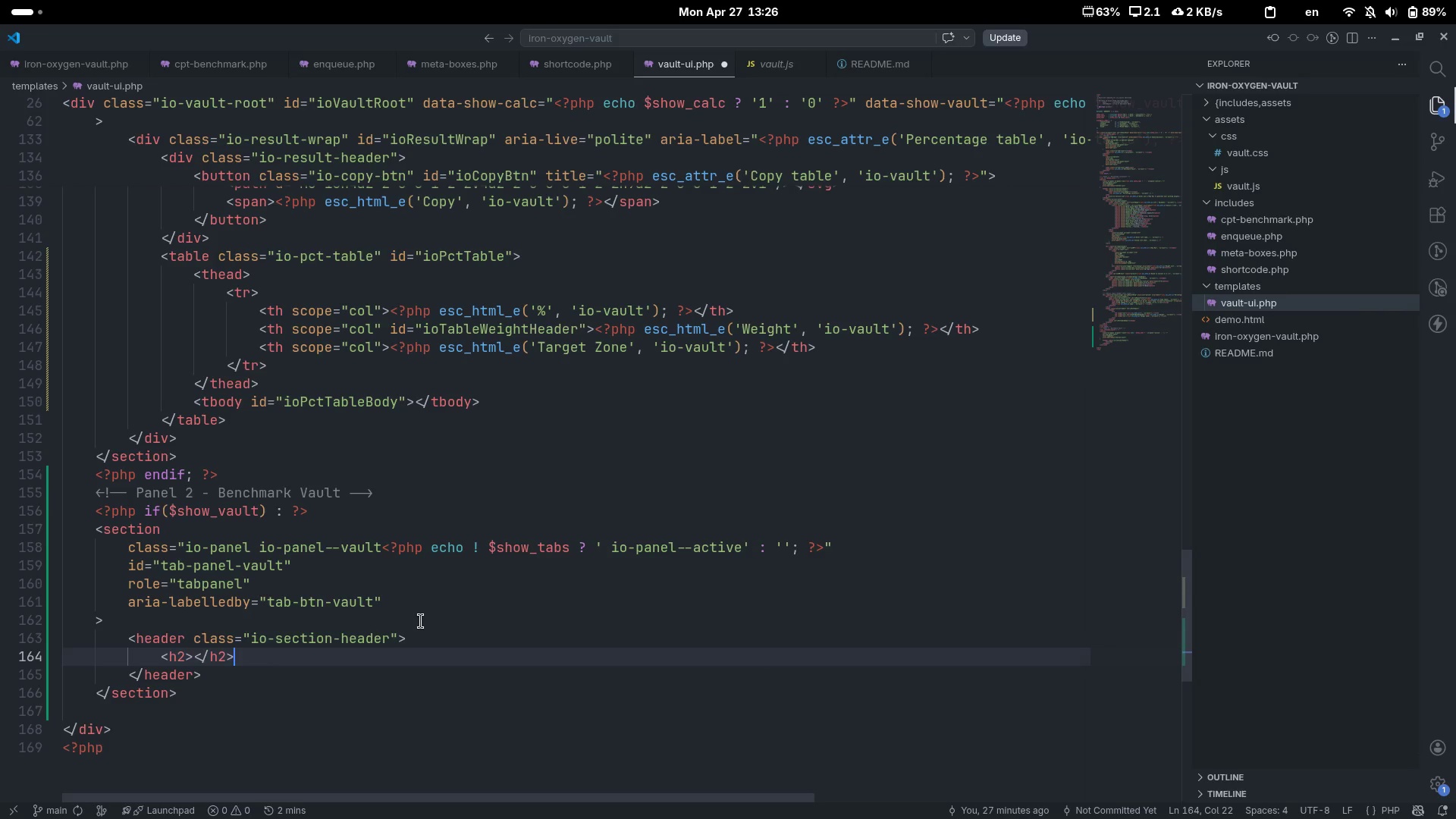 
key(ArrowLeft)
 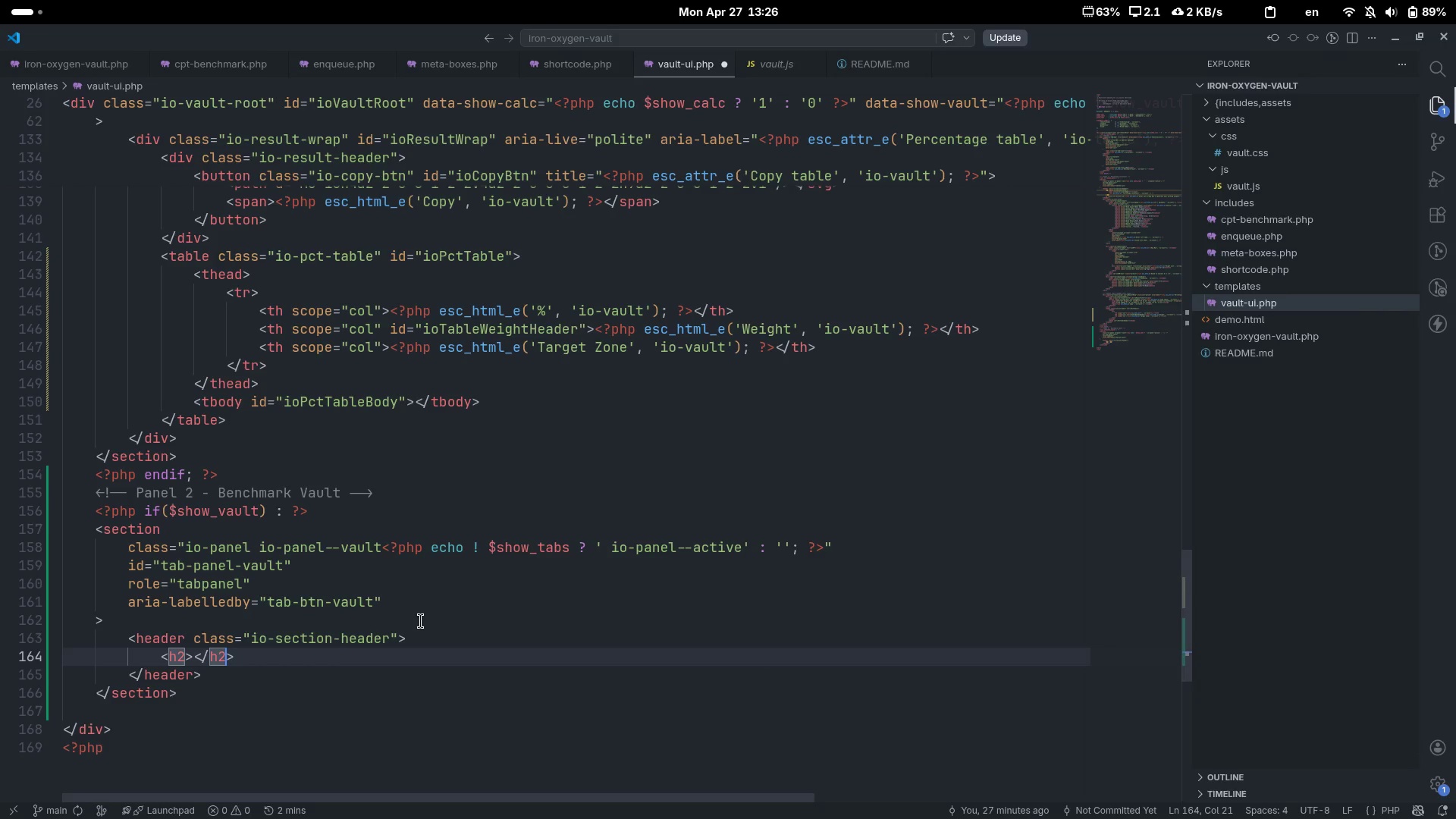 
key(ArrowLeft)
 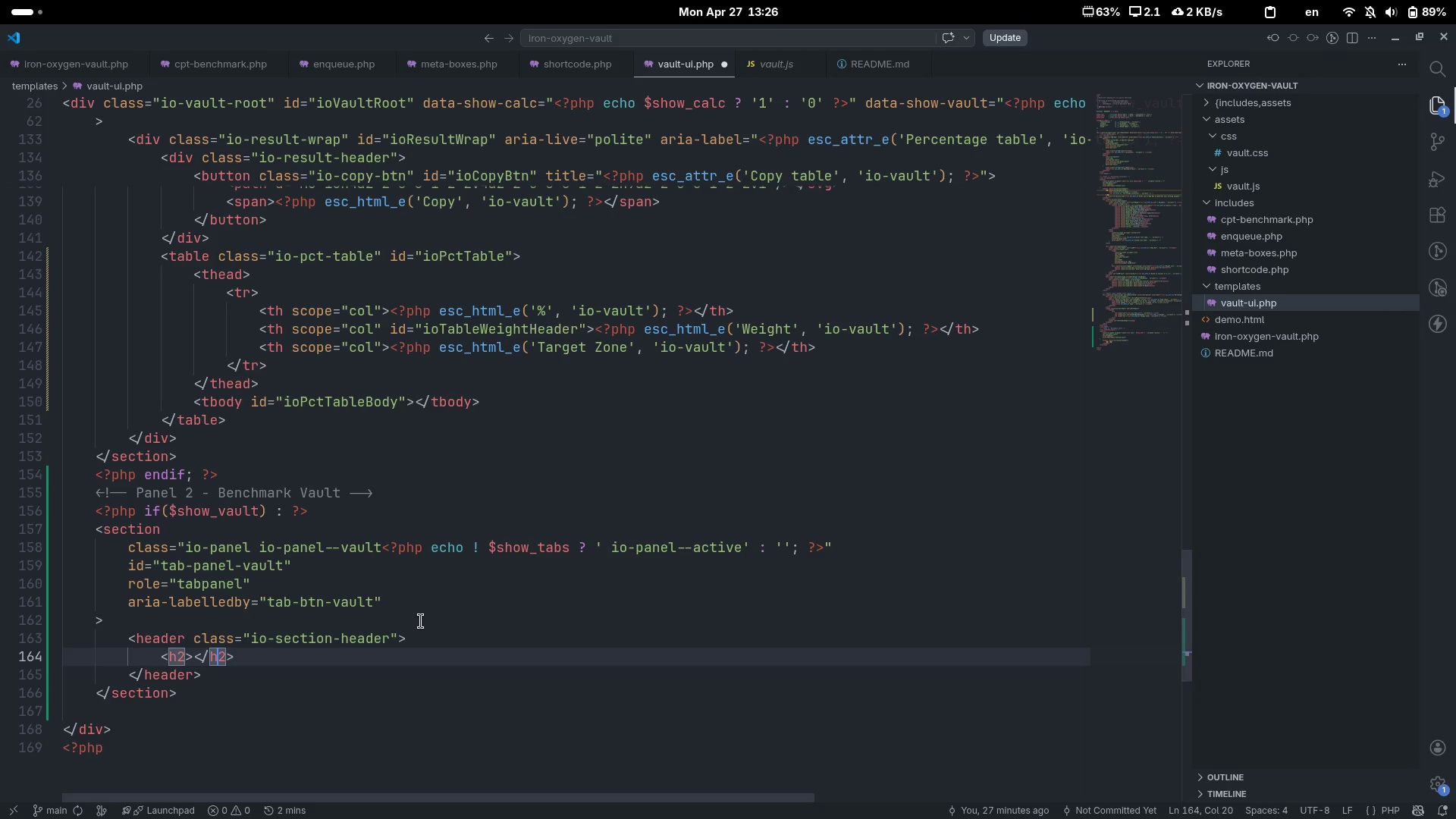 
key(ArrowLeft)
 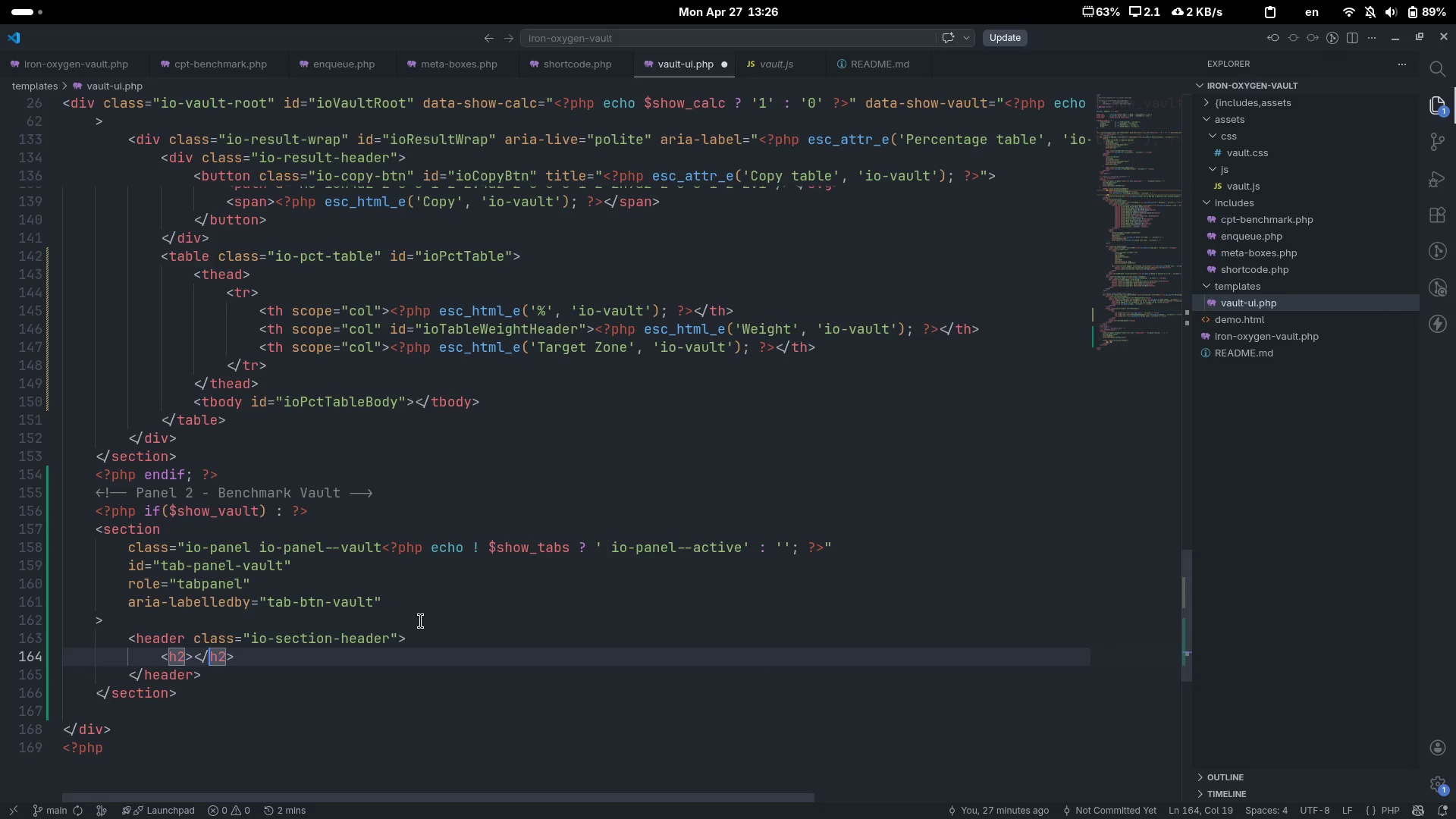 
key(ArrowLeft)
 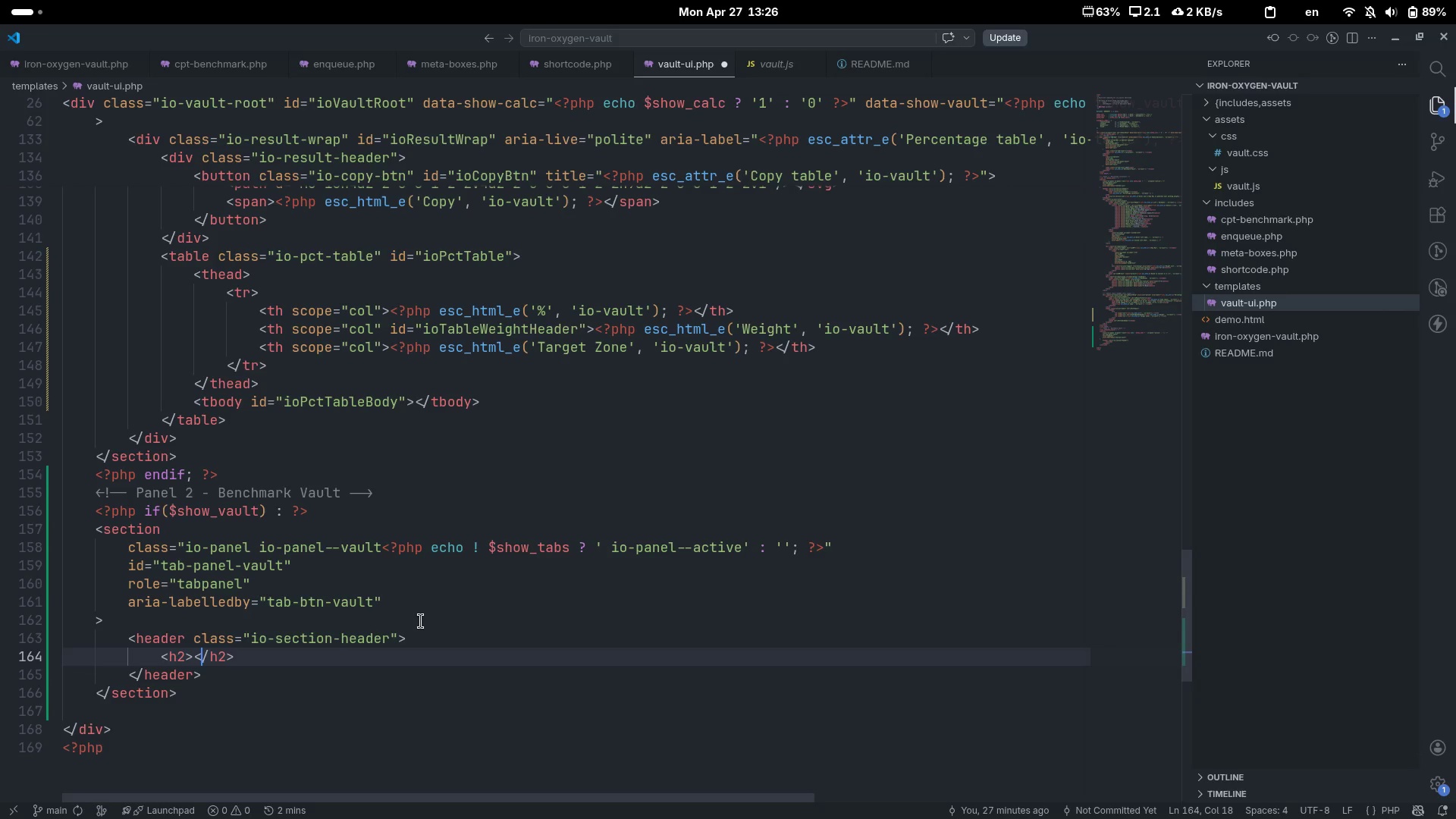 
key(ArrowLeft)
 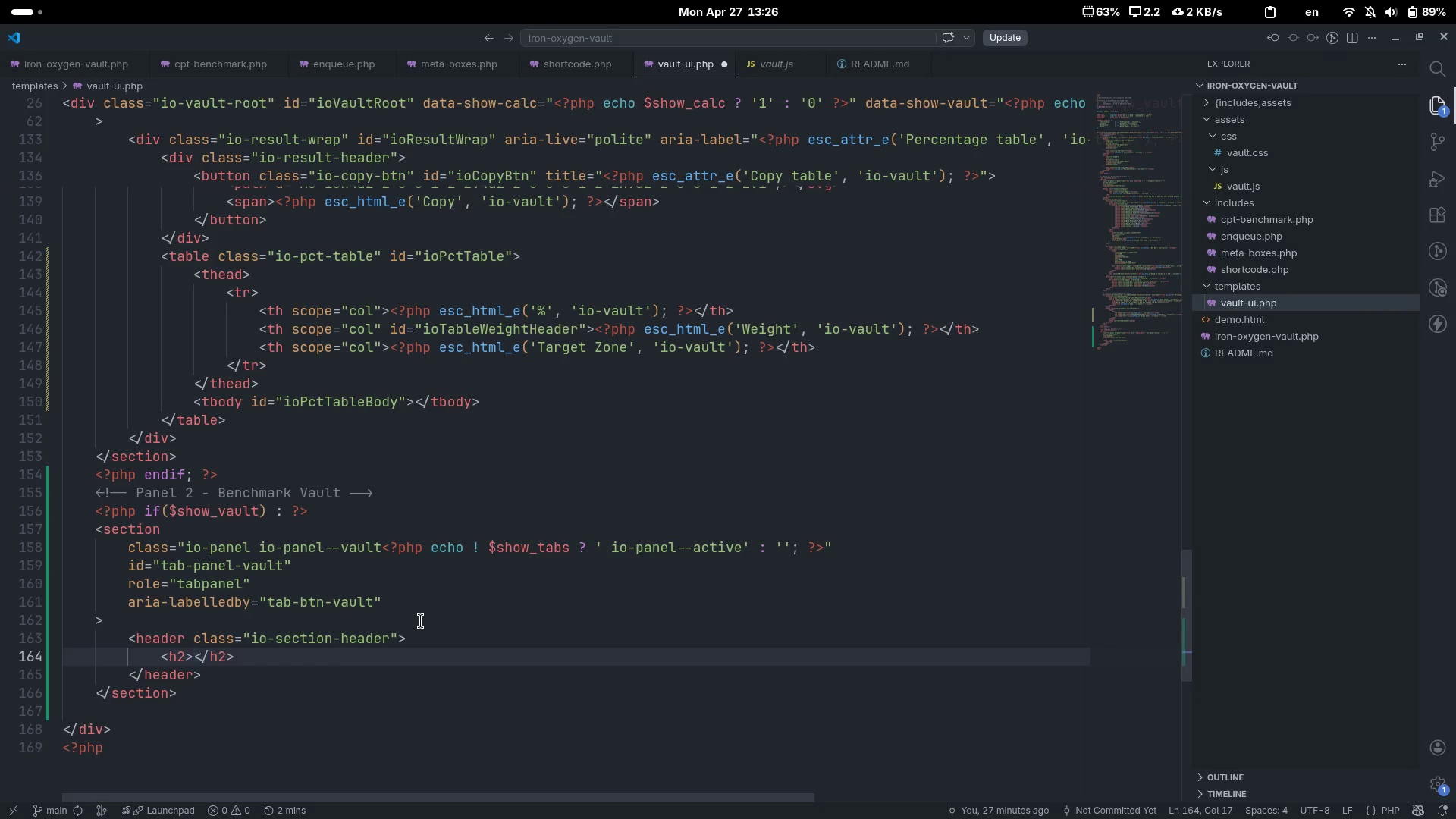 
key(ArrowLeft)
 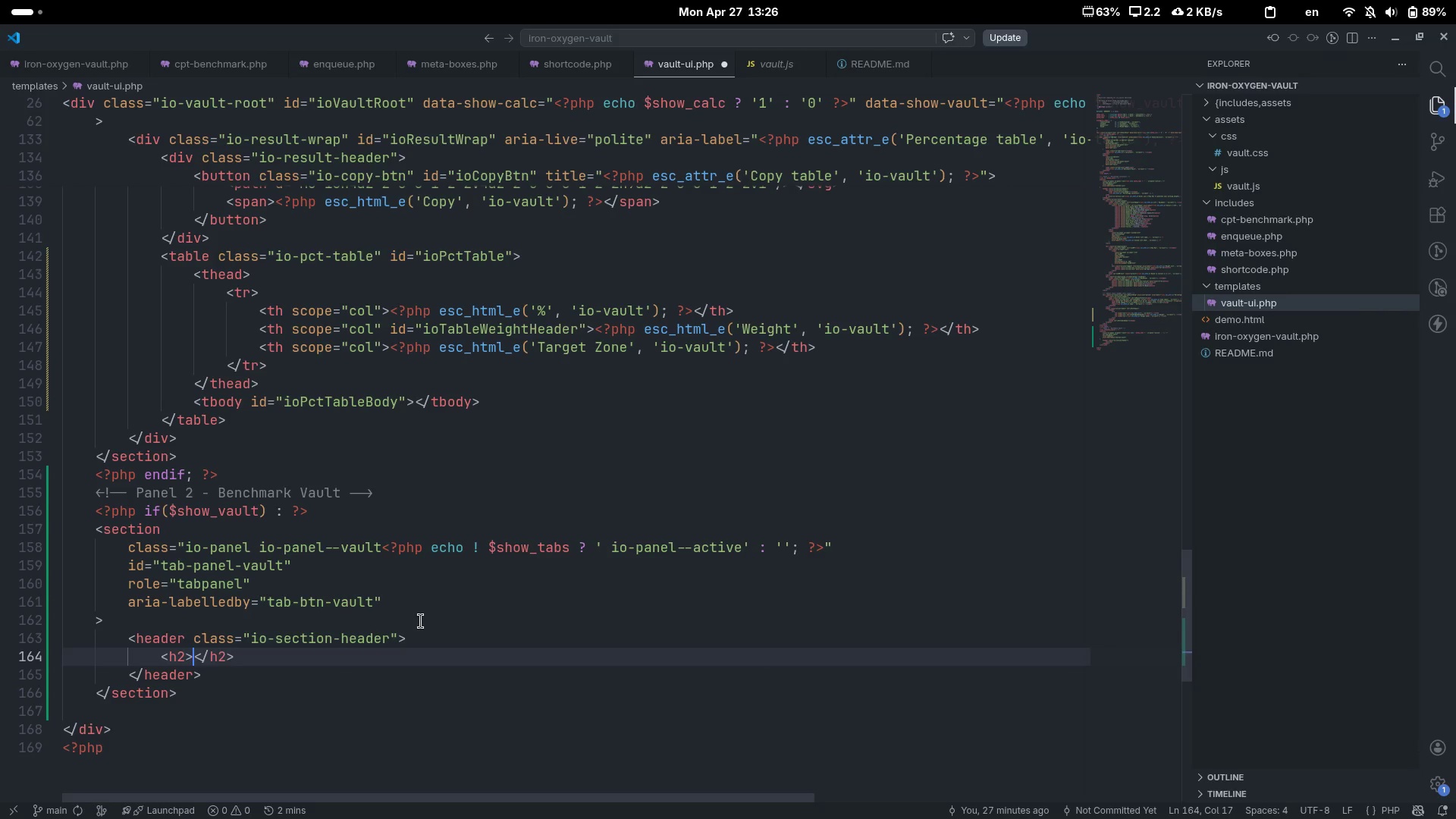 
type( class="")
 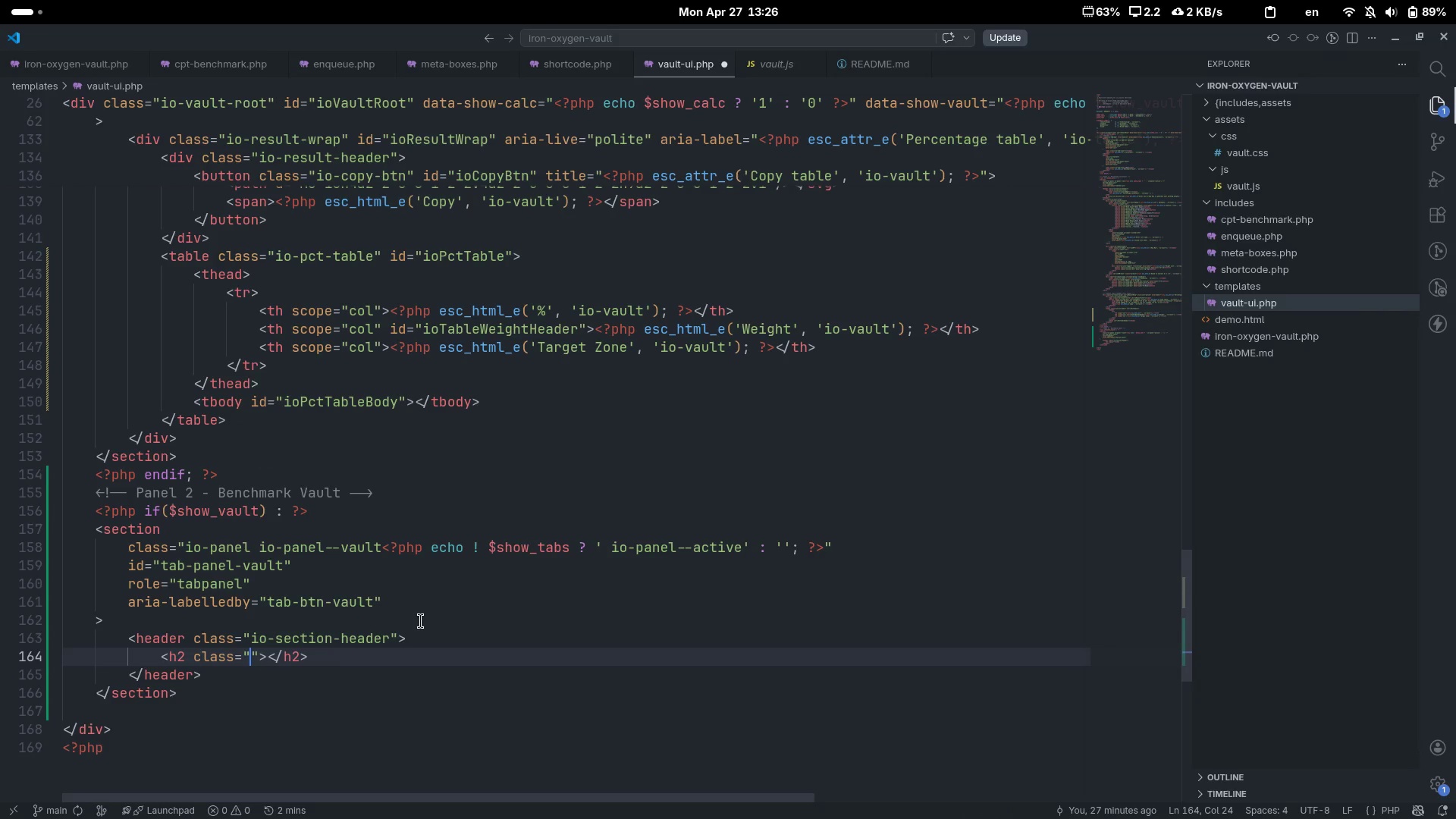 
 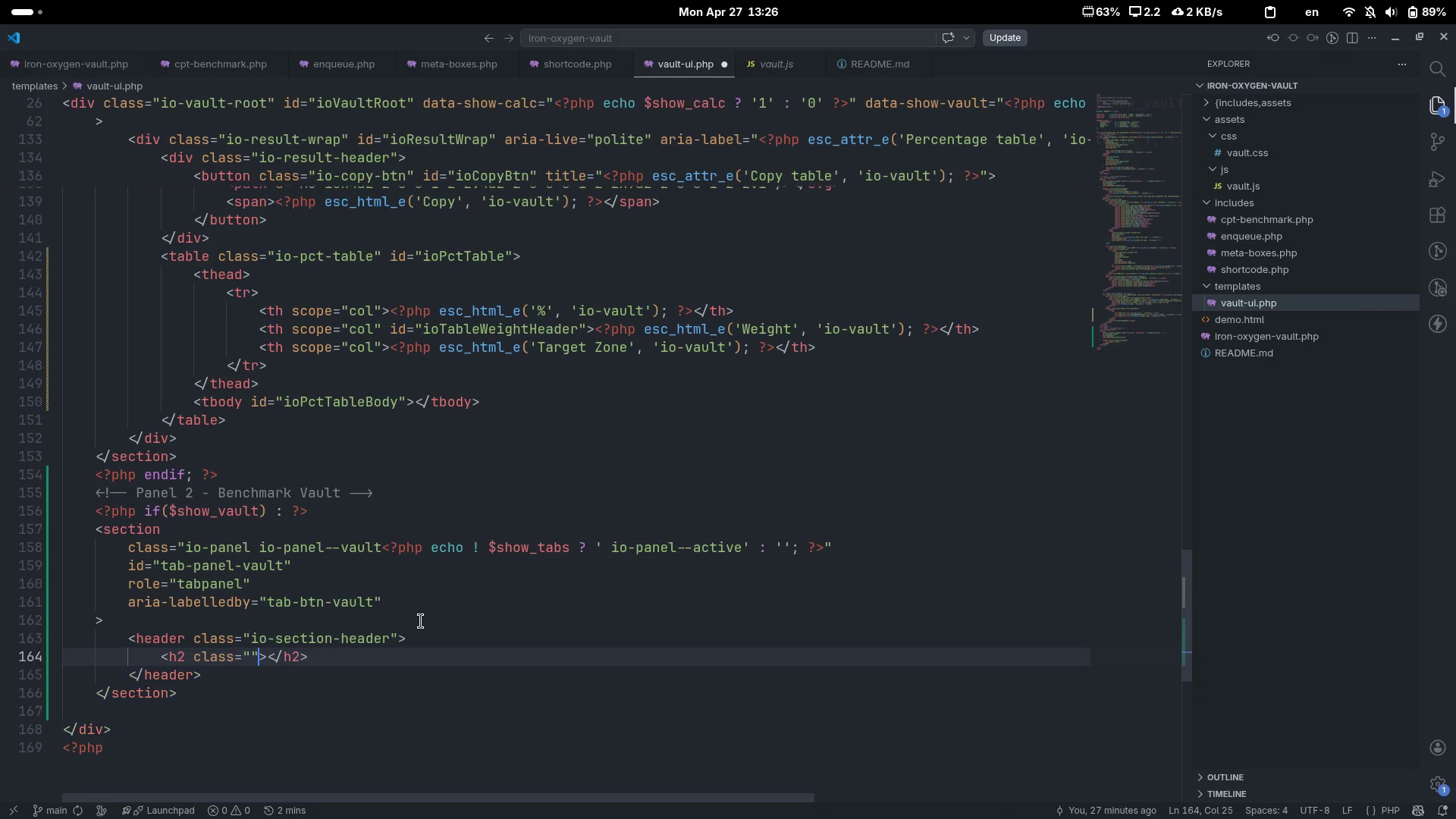 
key(ArrowLeft)
 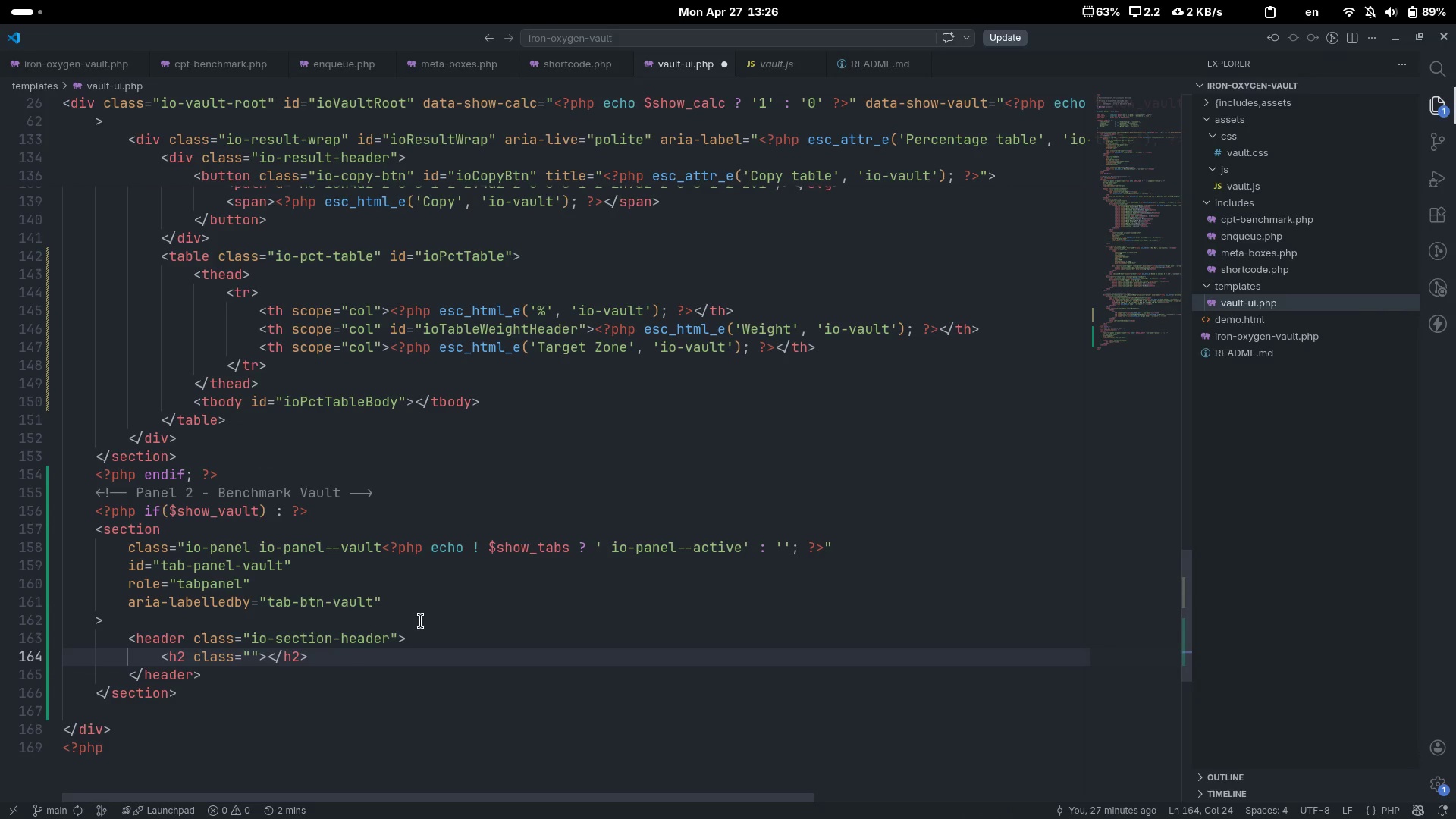 
type(io-section-title)
 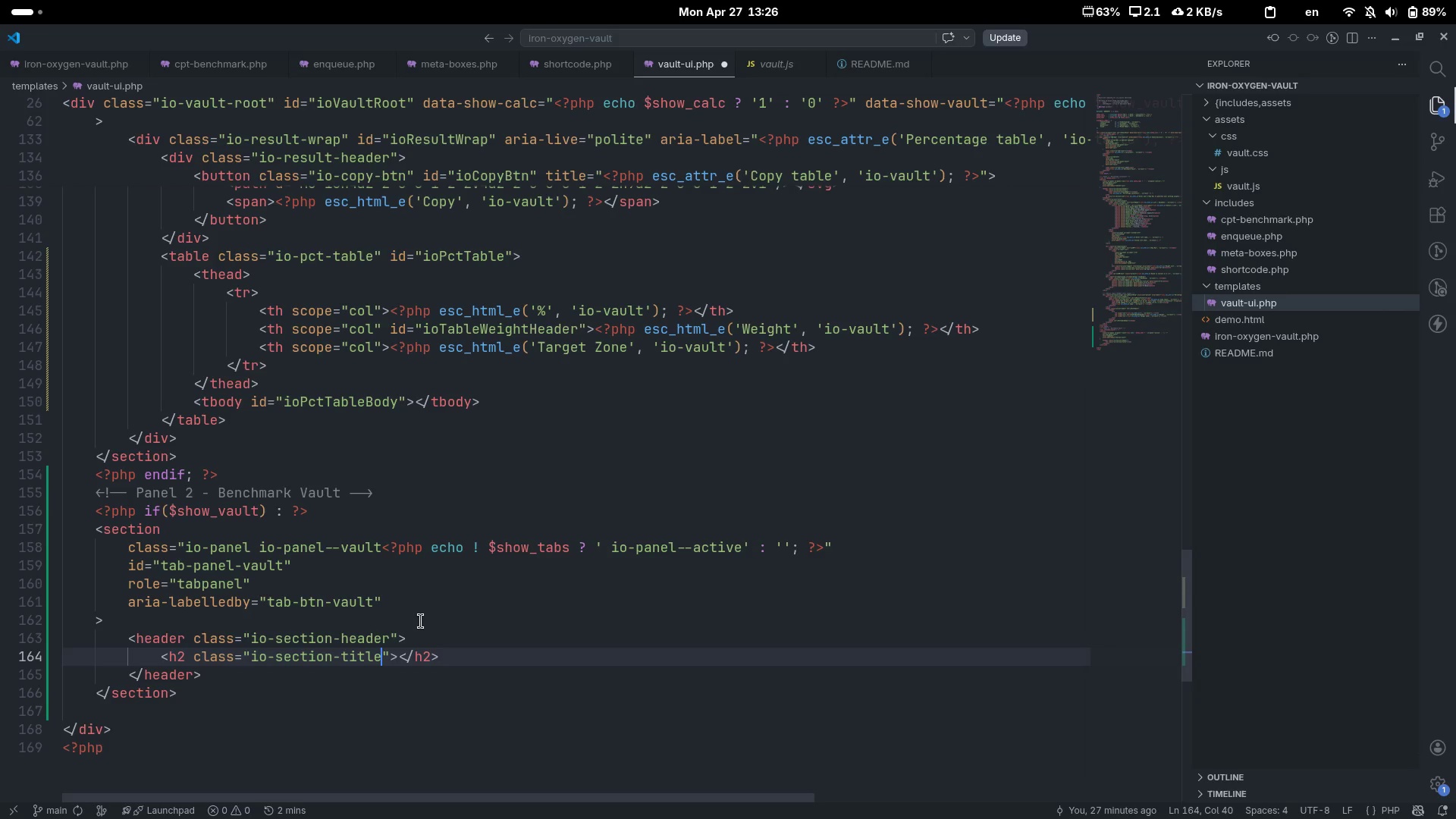 
key(ArrowRight)
 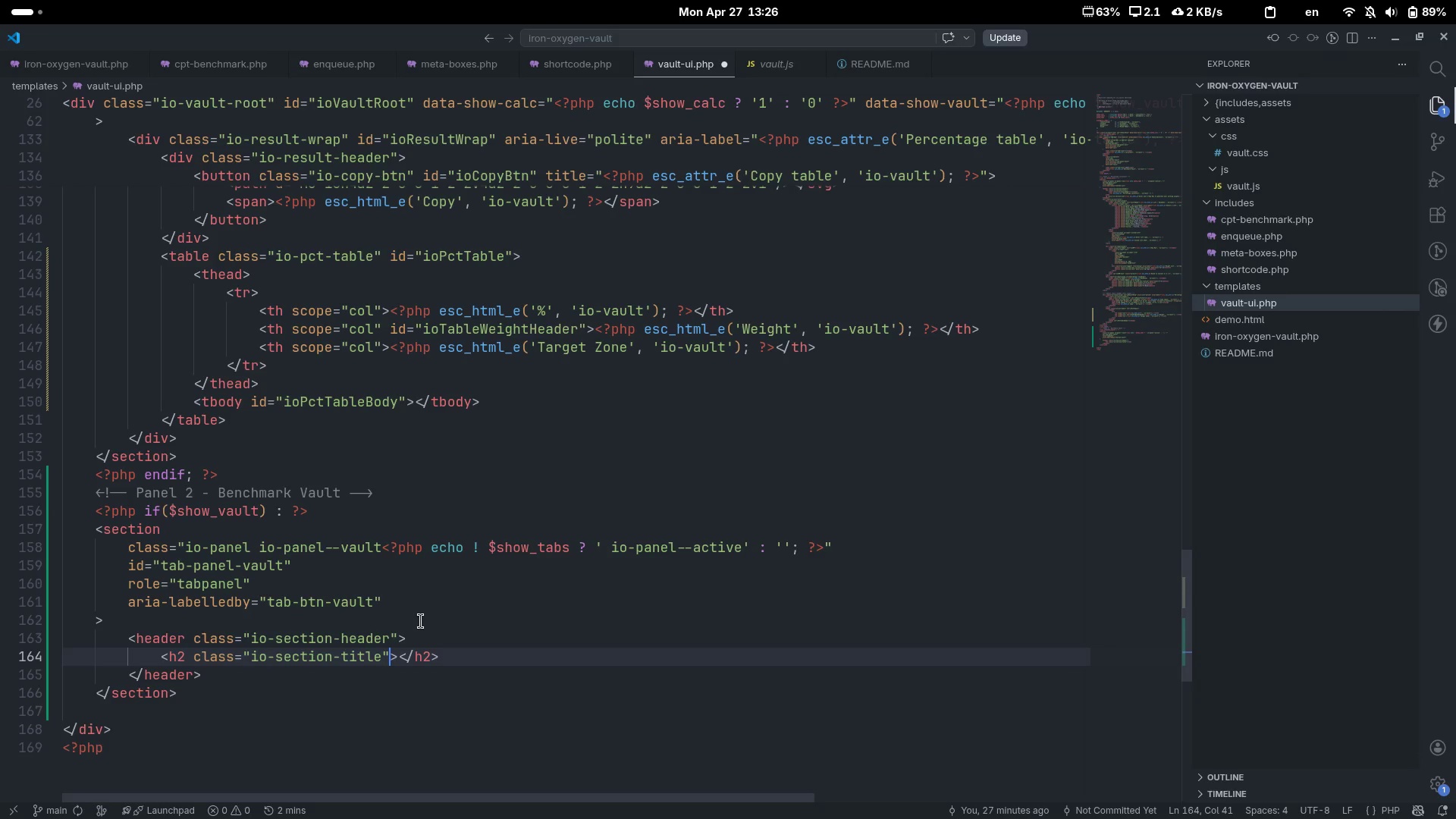 
key(ArrowRight)
 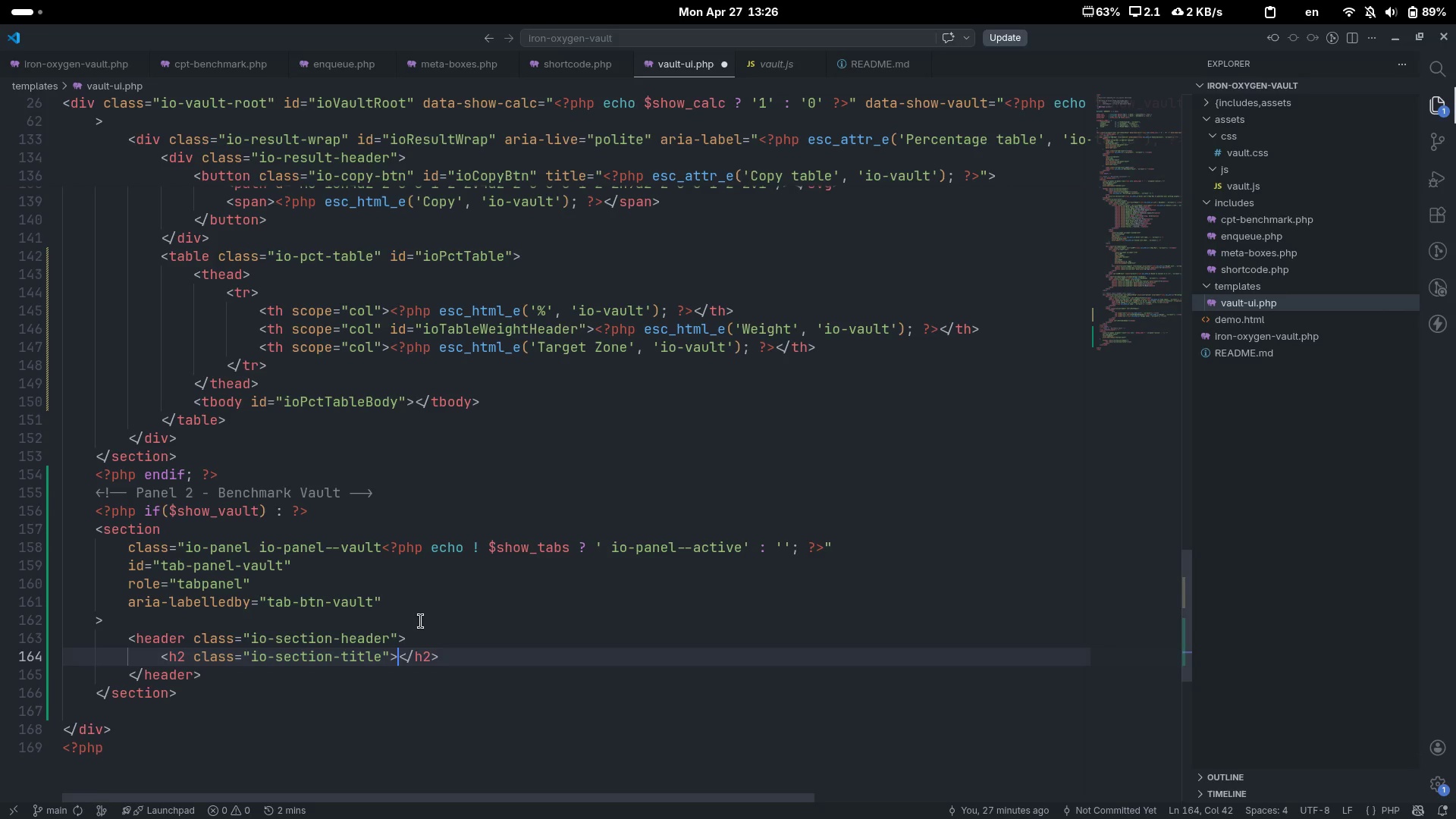 
key(Enter)
 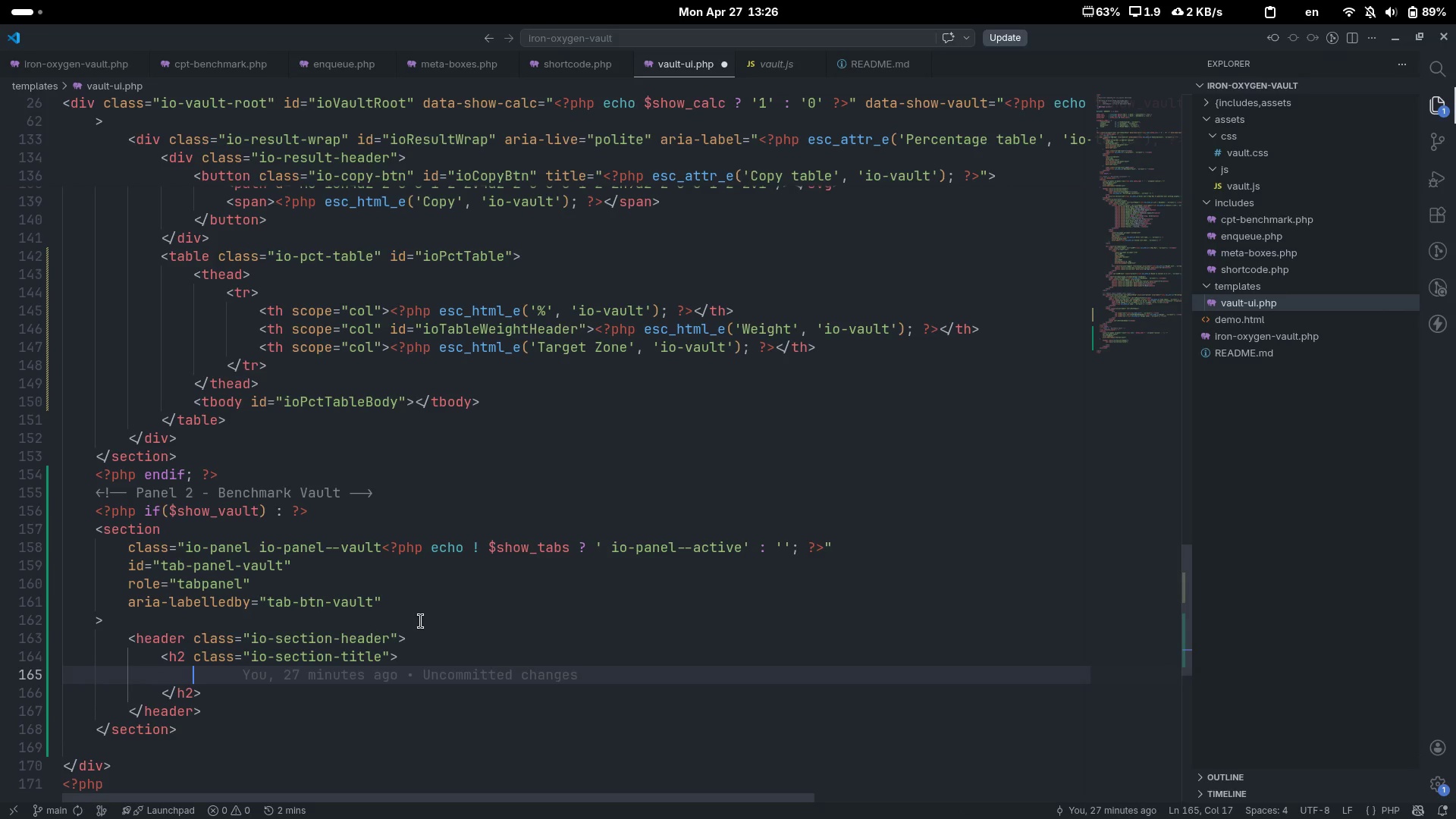 
type(<sm)
key(Backspace)
key(Backspace)
type(>)
 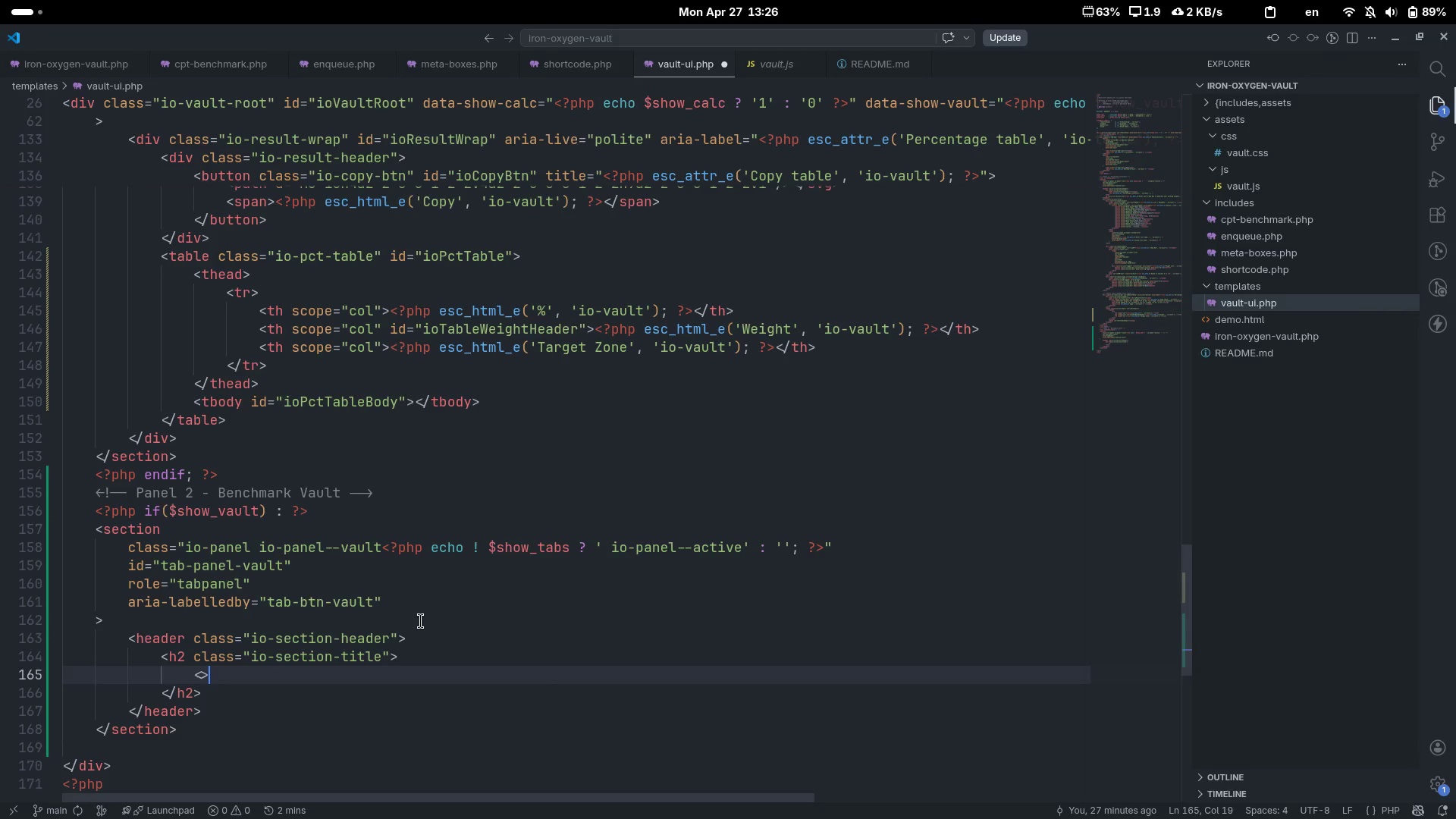 
key(ArrowLeft)
 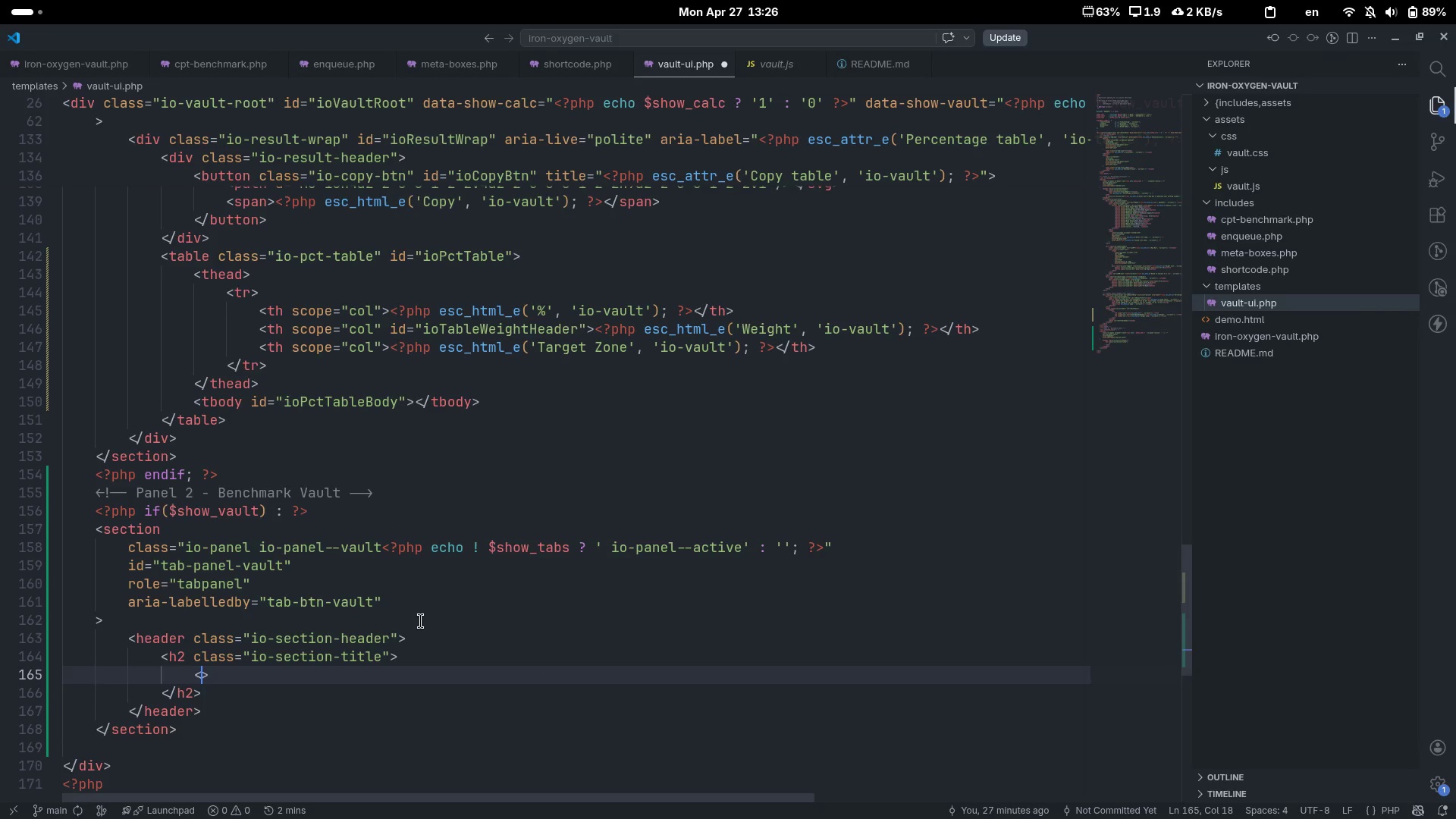 
type(span)
 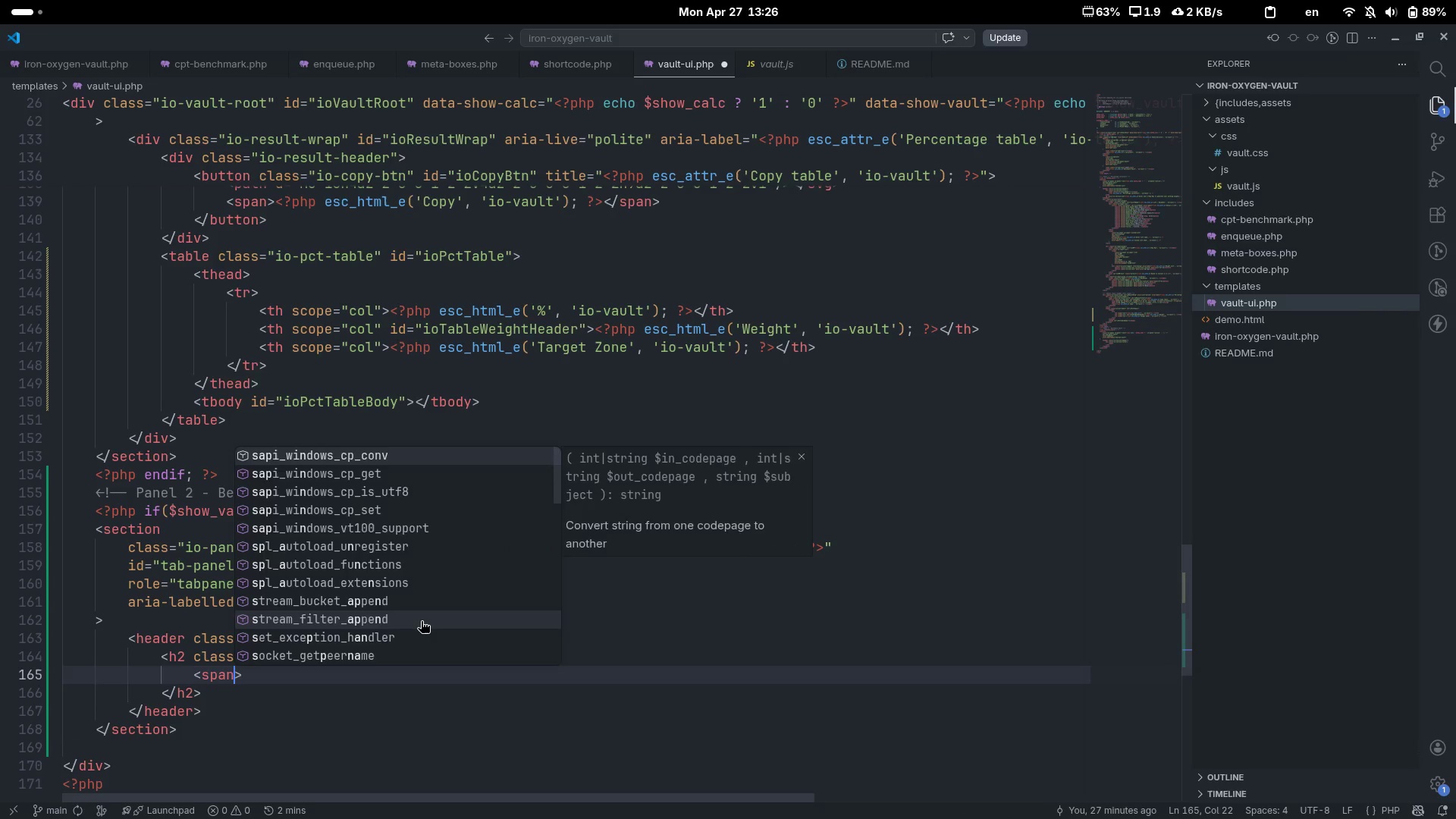 
key(ArrowRight)
 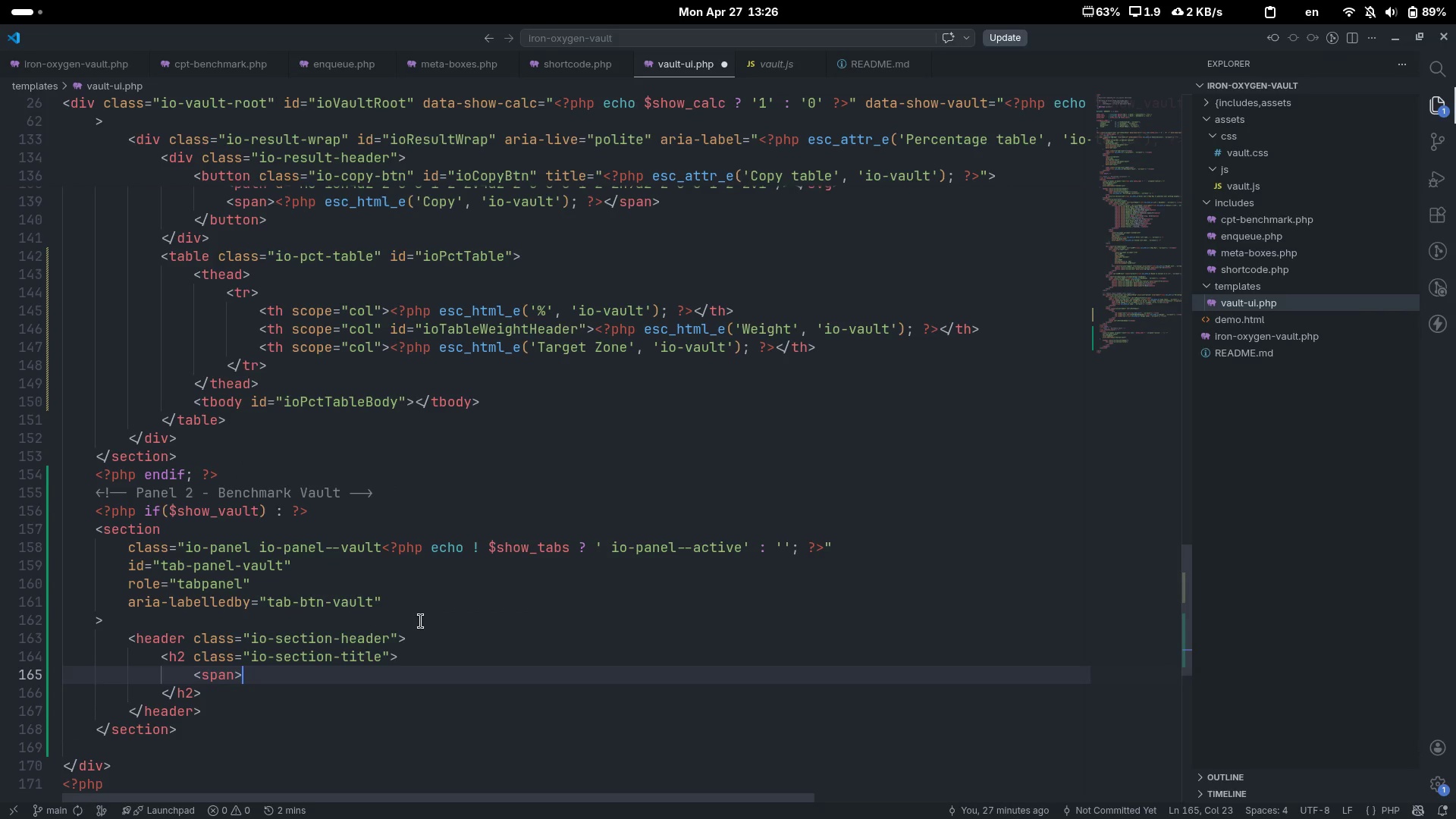 
key(Shift+Comma)
 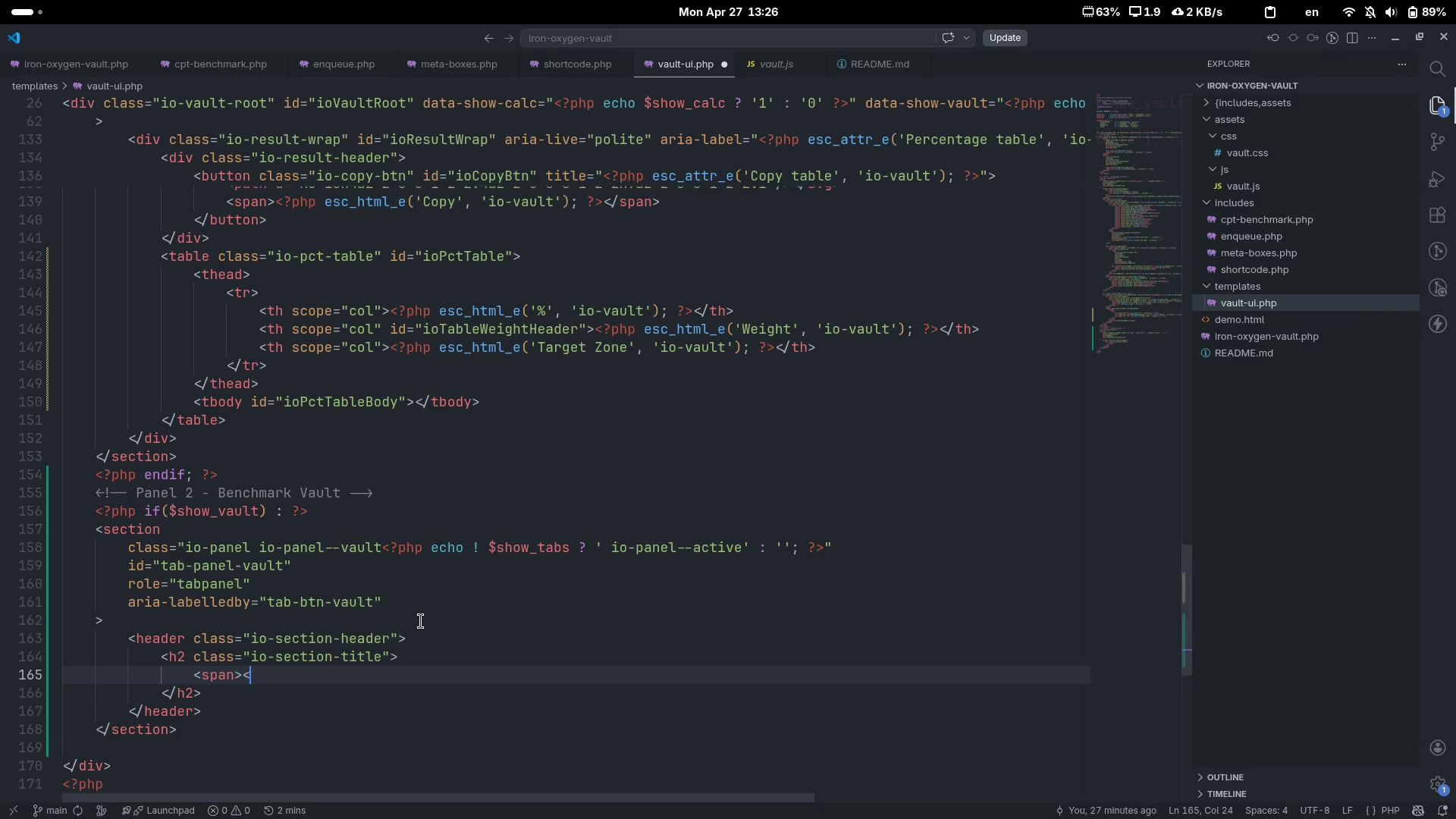 
key(Shift+Period)
 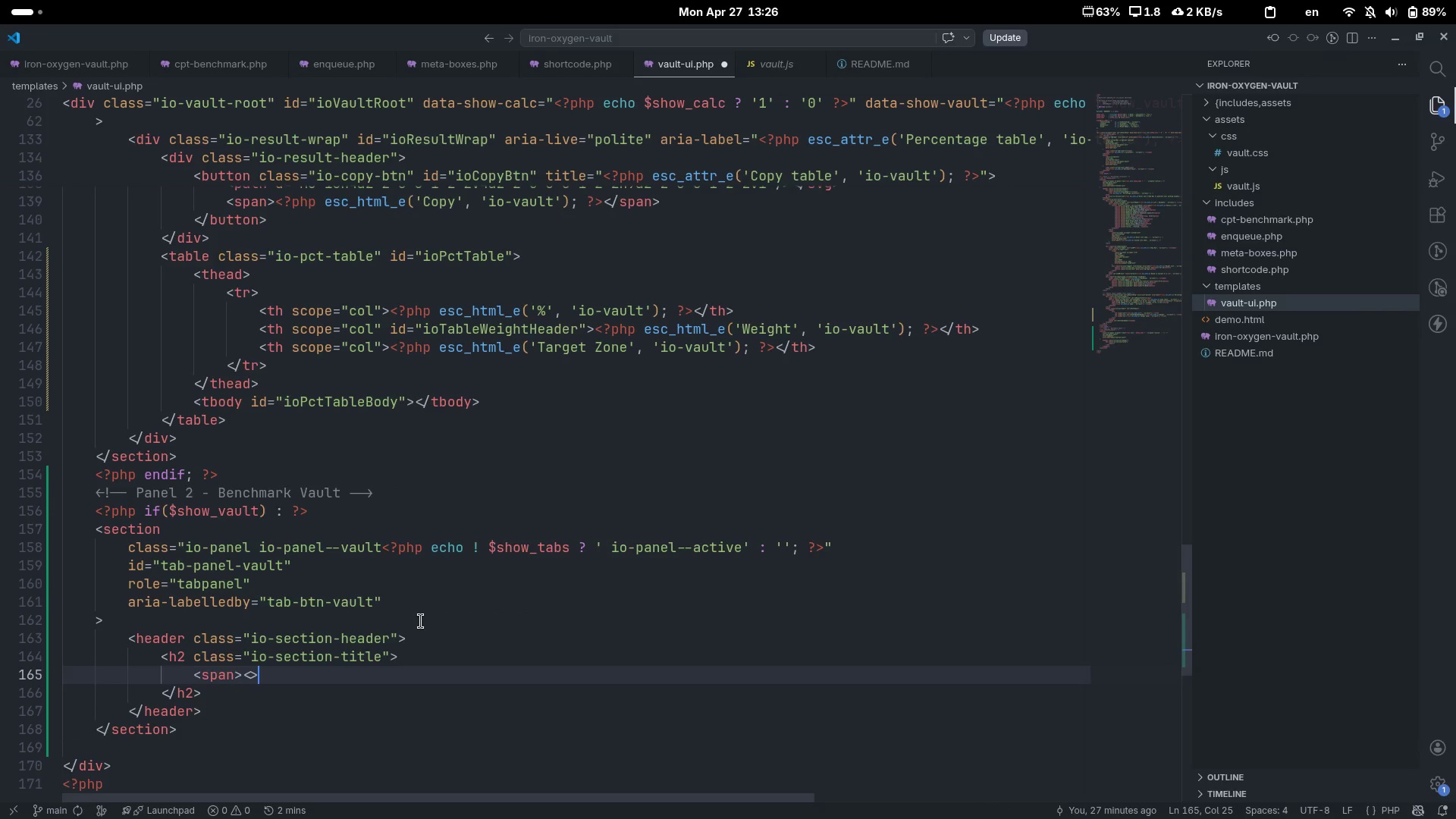 
key(ArrowDown)
 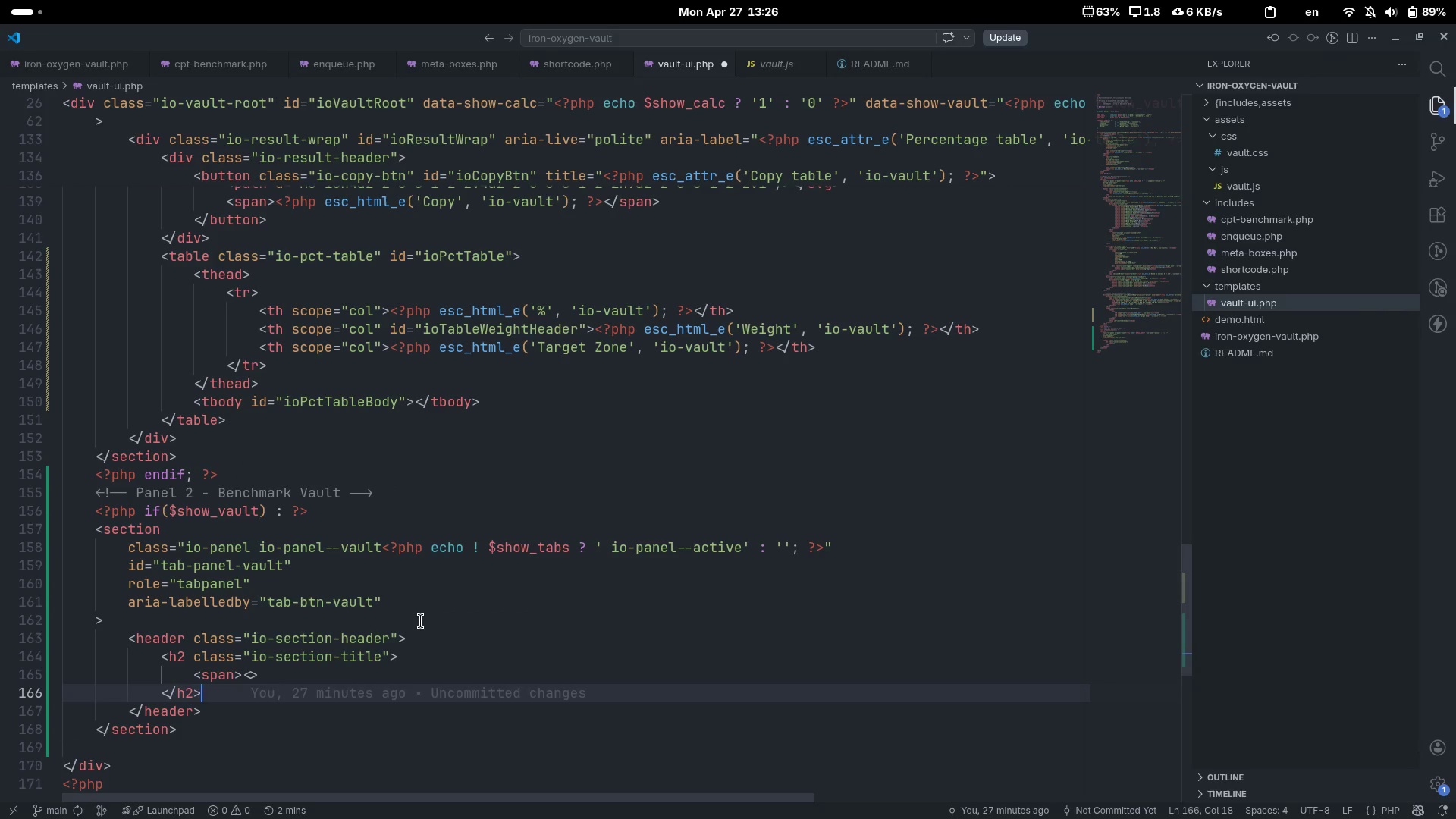 
key(ArrowLeft)
 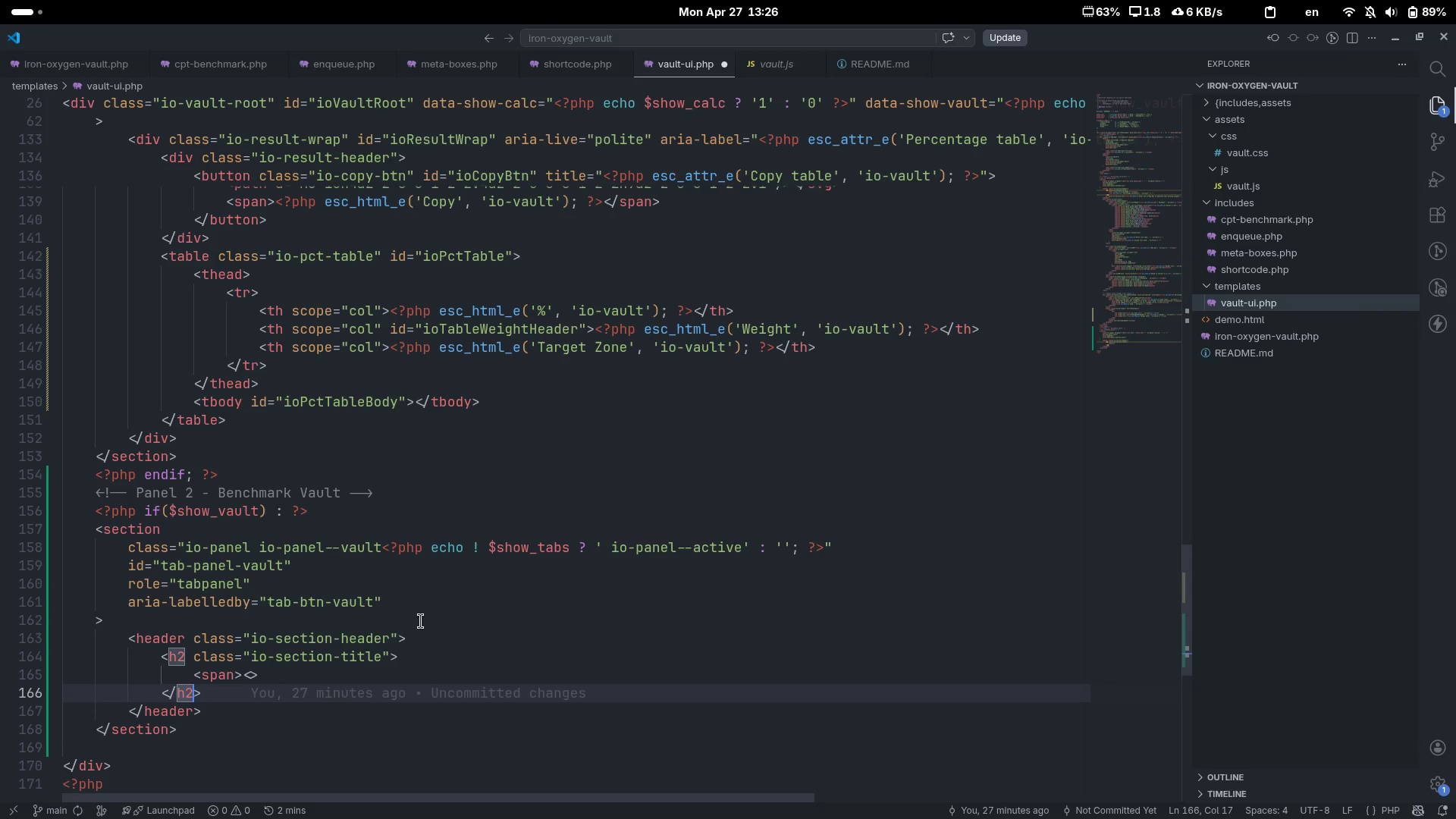 
key(ArrowLeft)
 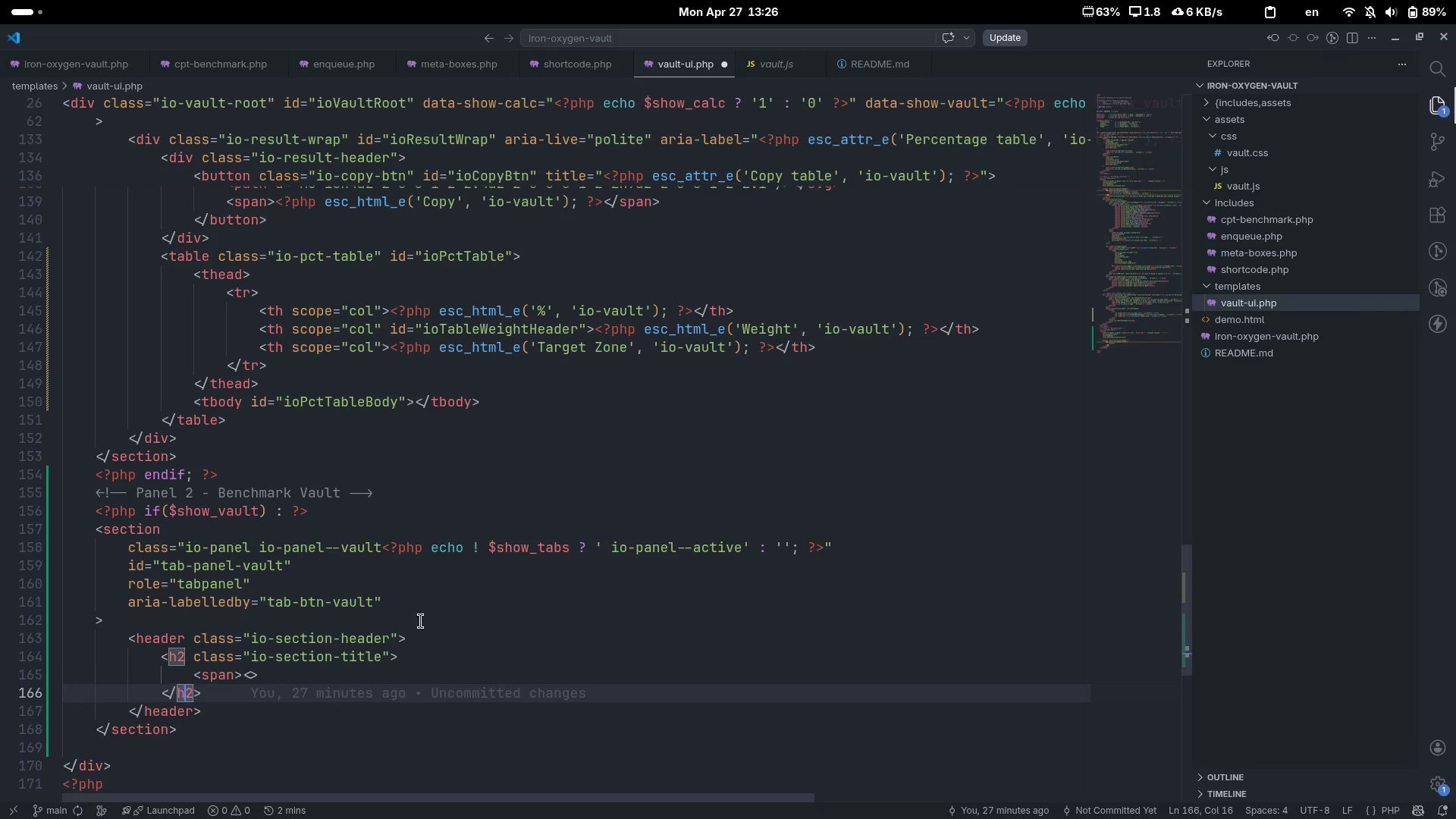 
key(ArrowUp)
 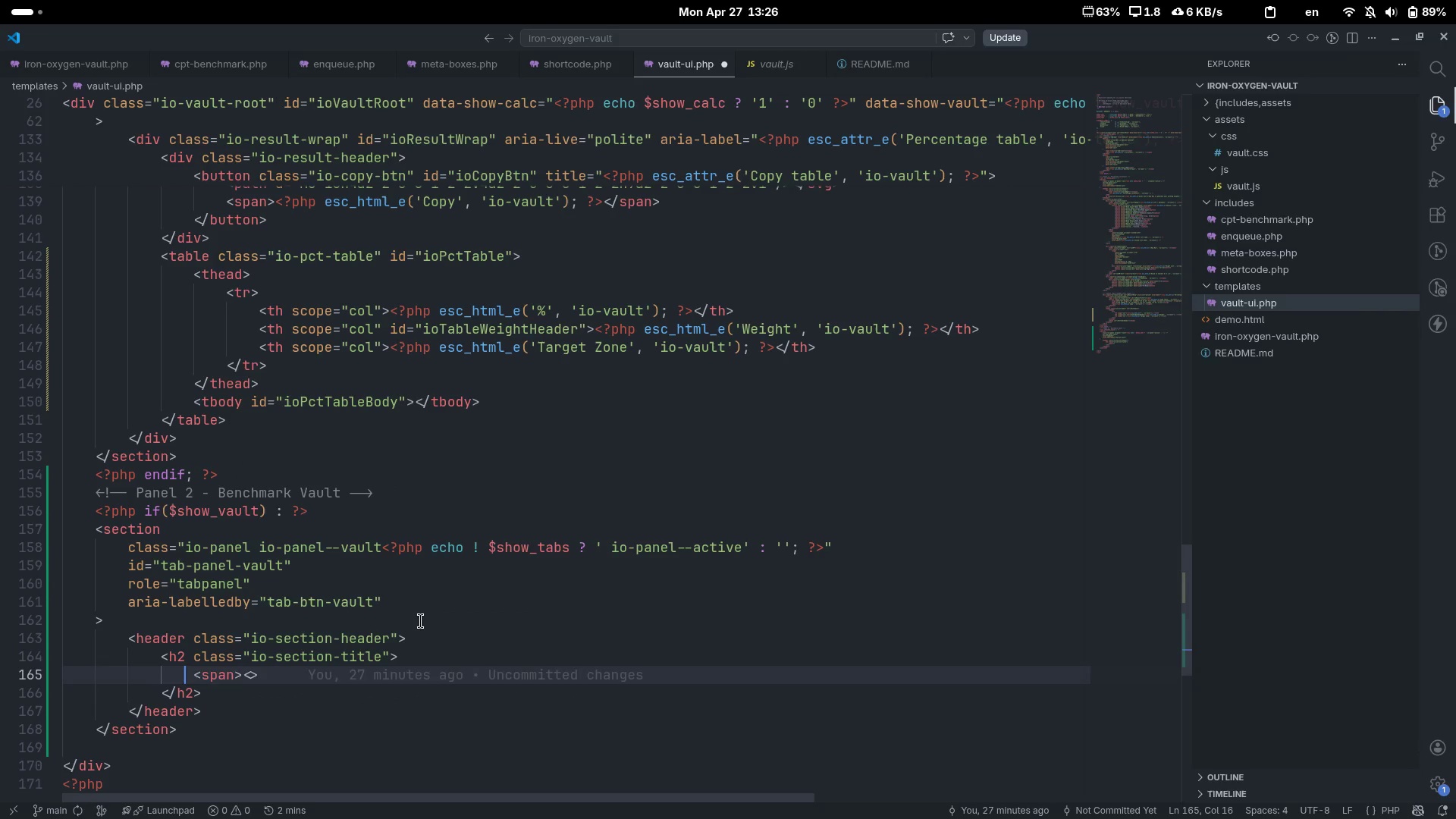 
key(Control+ControlLeft)
 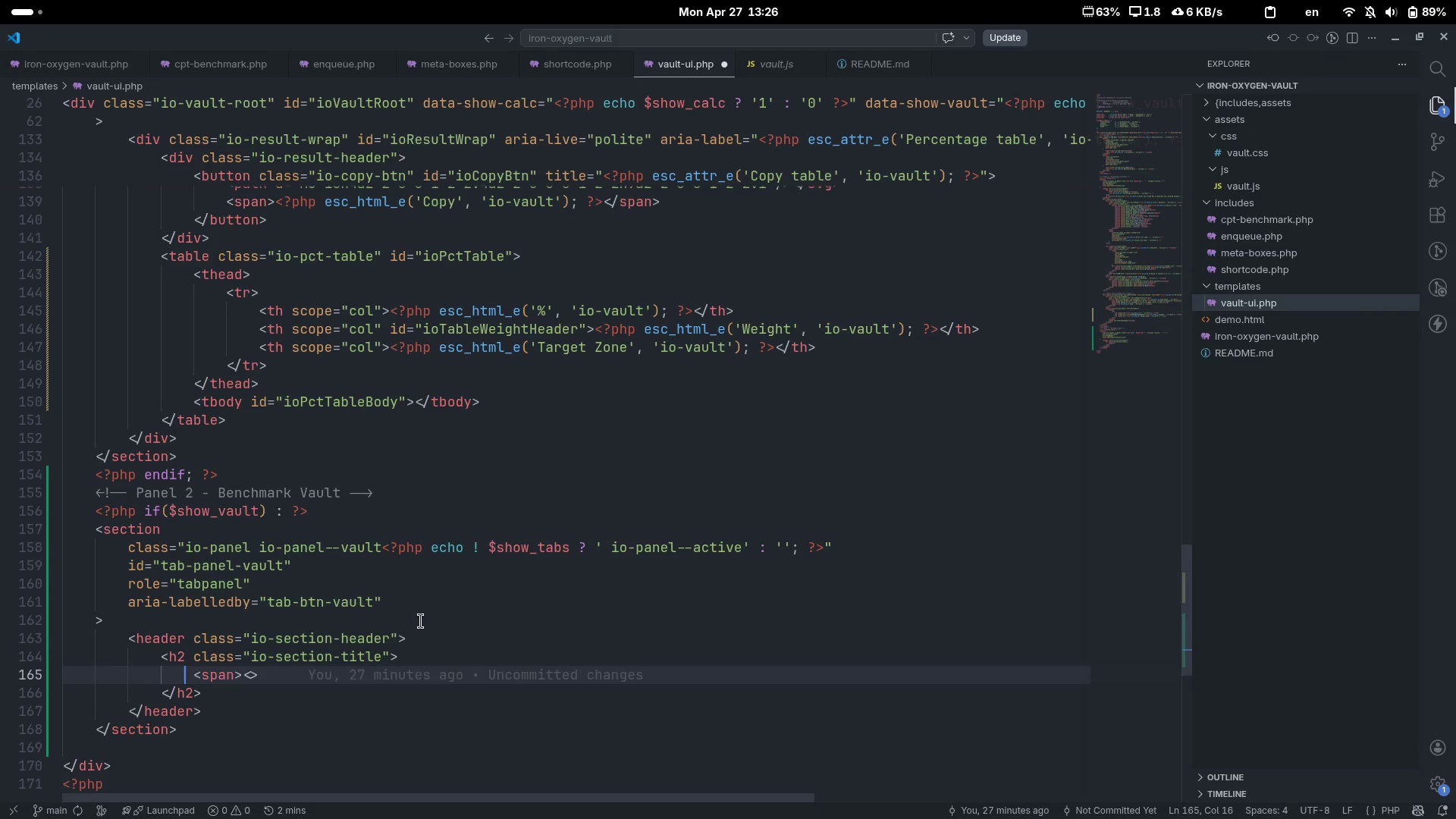 
key(Control+ArrowRight)
 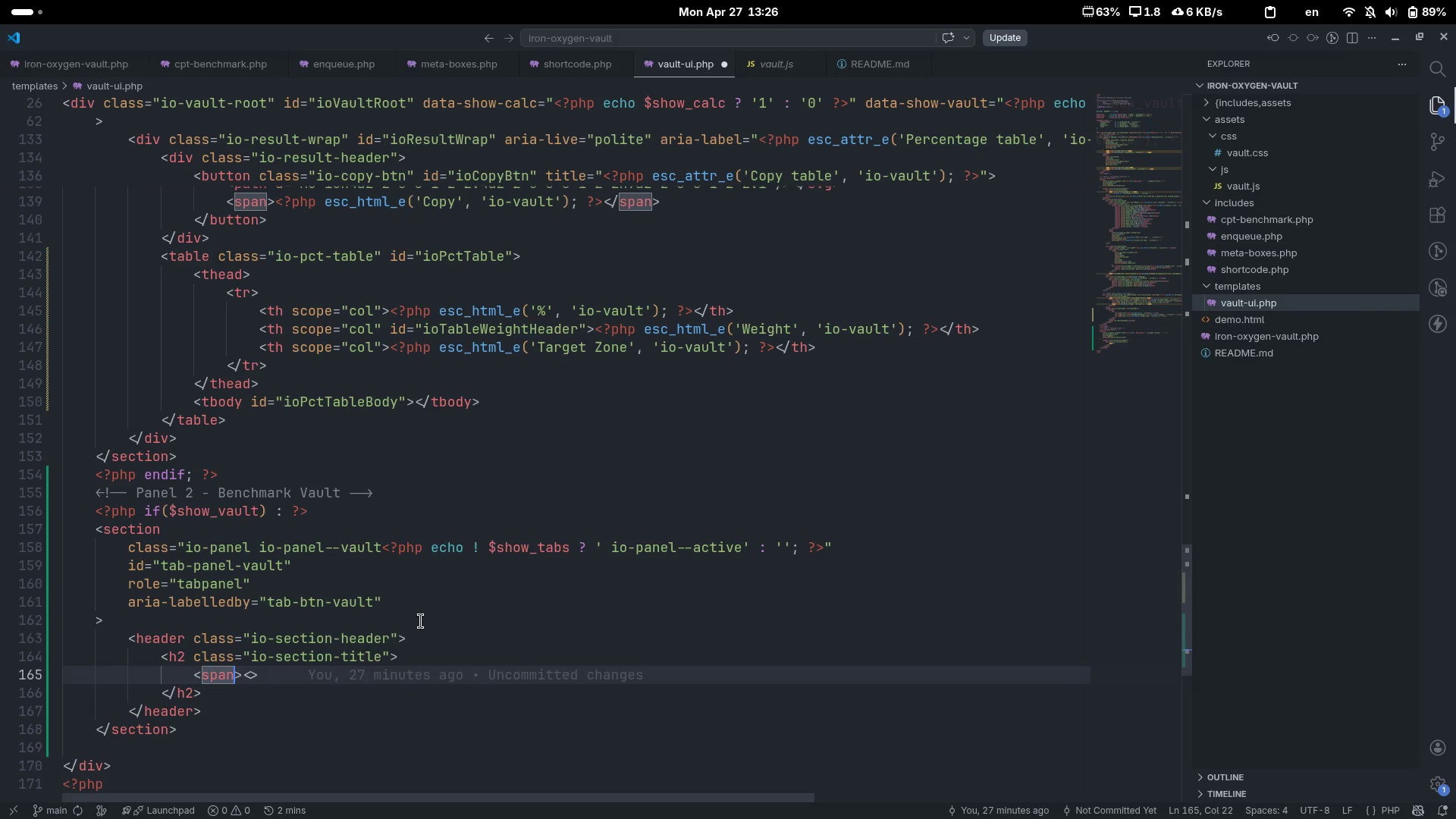 
key(ArrowRight)
 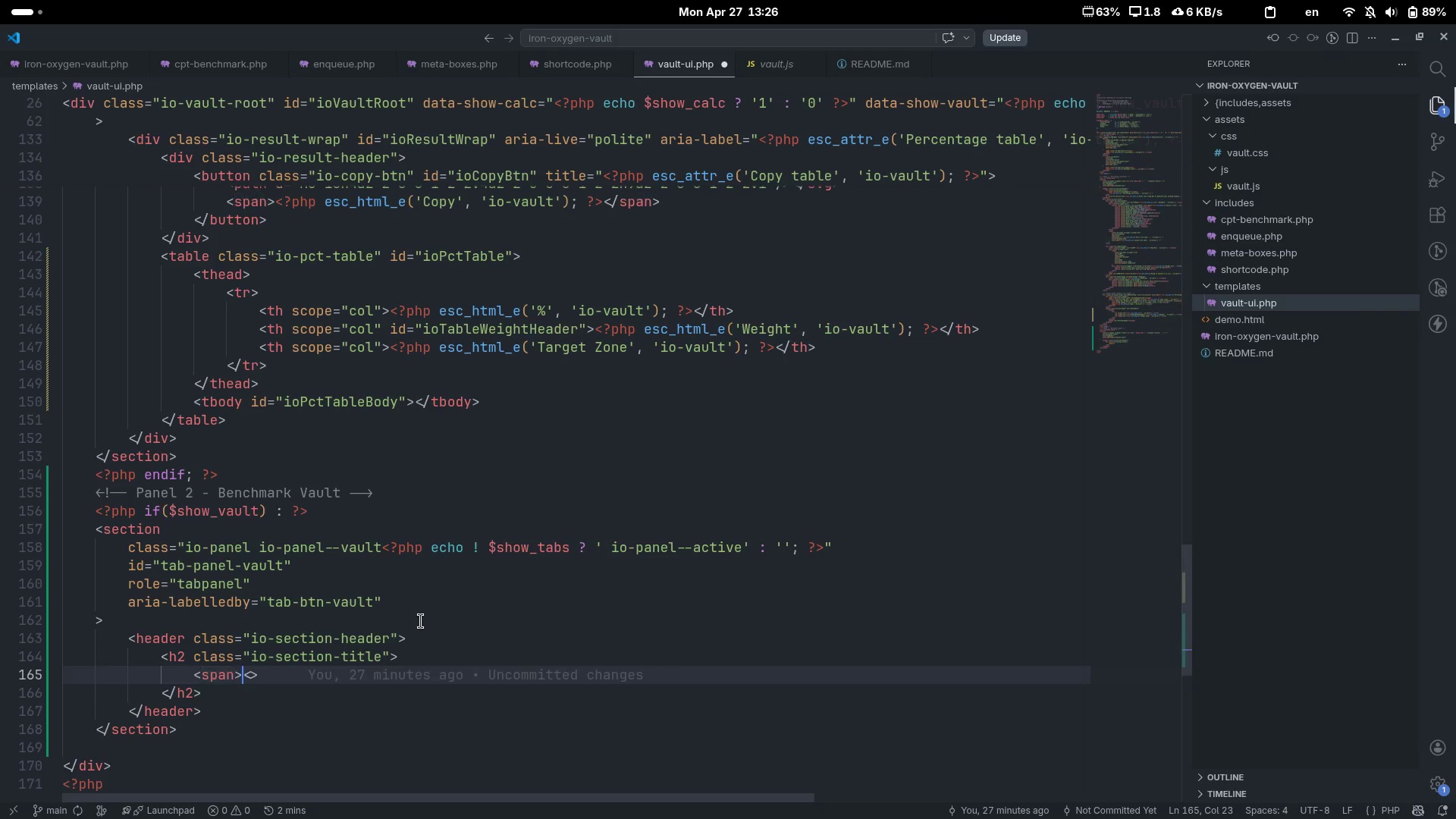 
key(ArrowRight)
 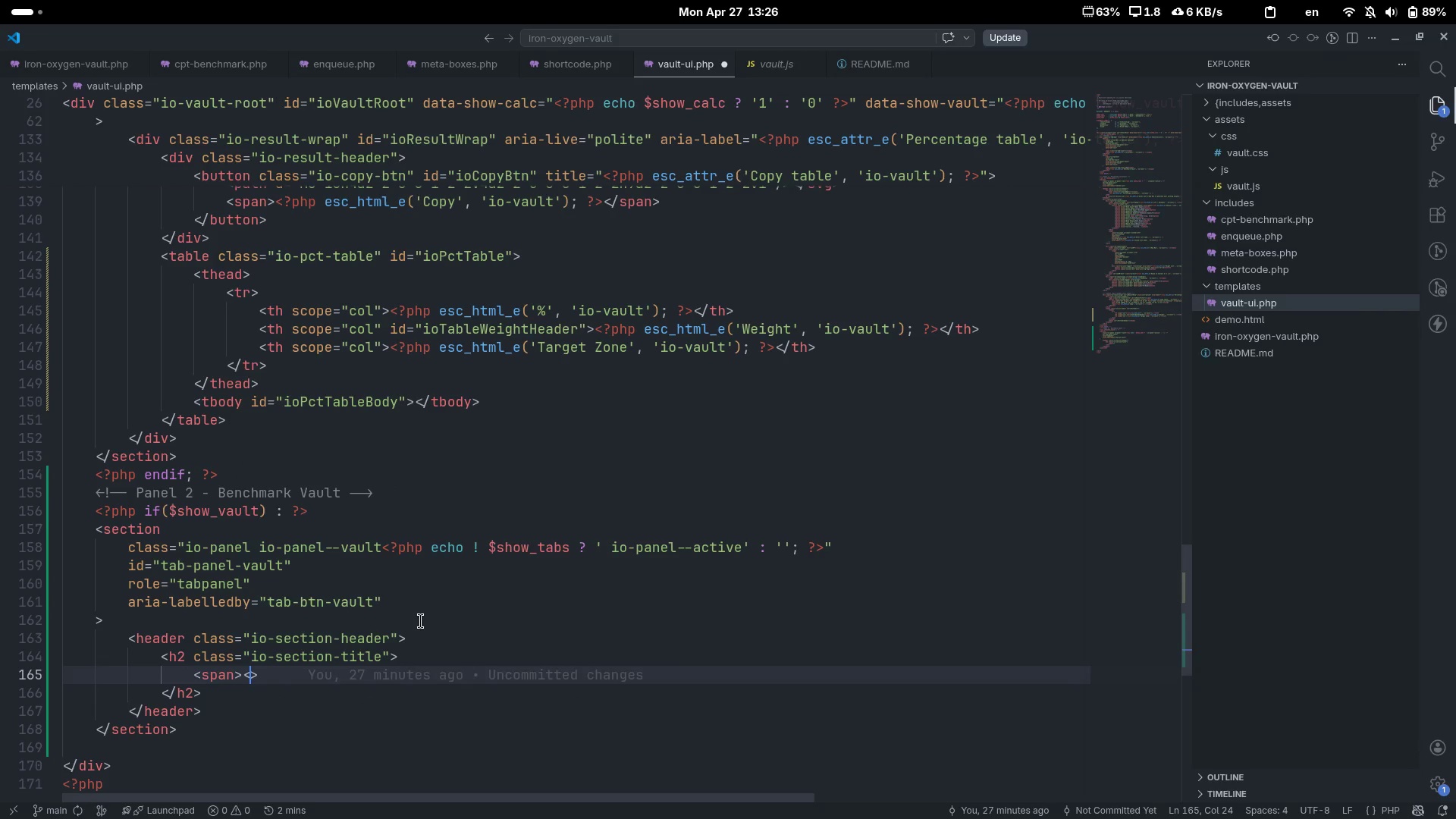 
type(/span)
key(Escape)
 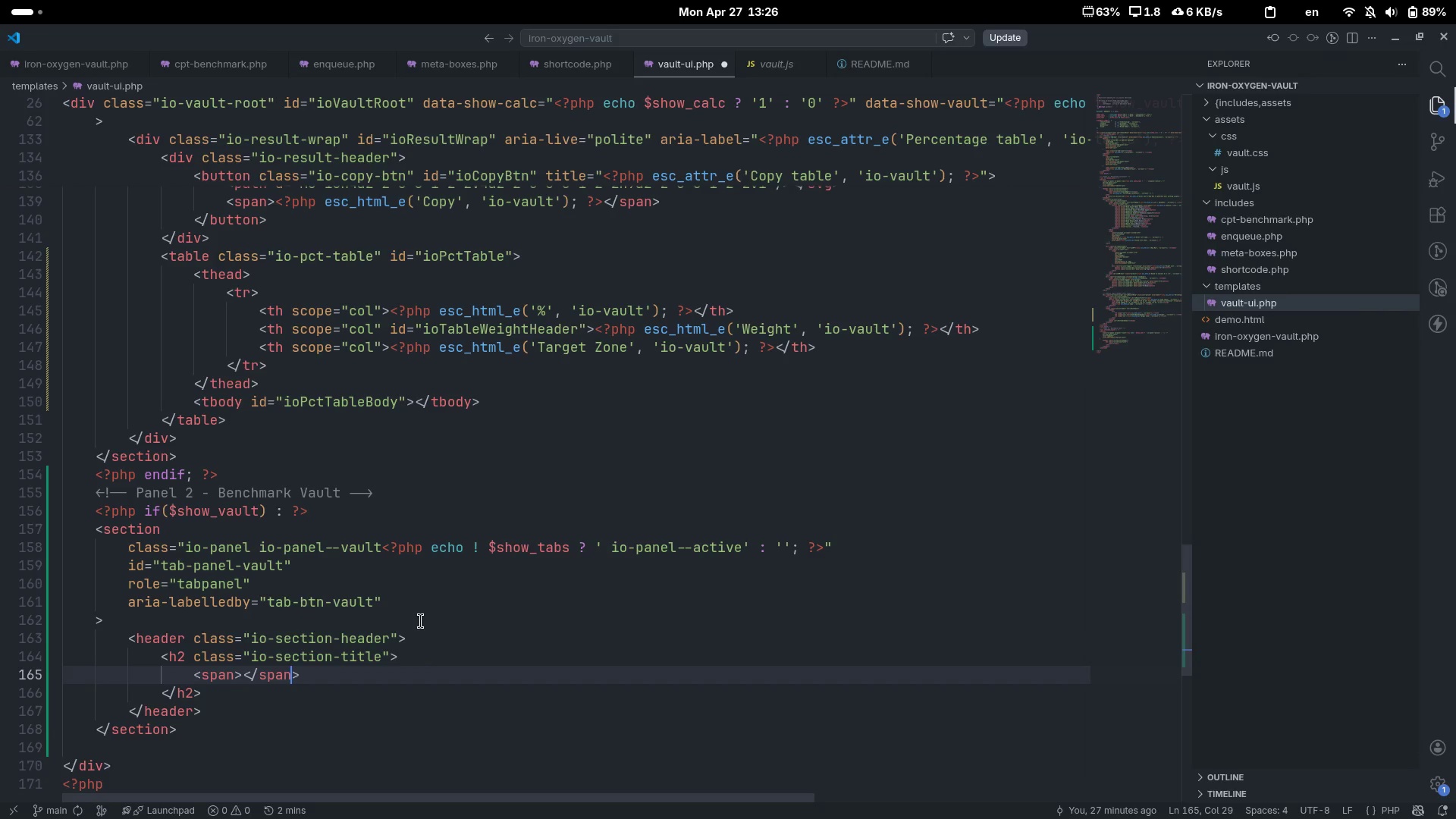 
key(Control+ControlLeft)
 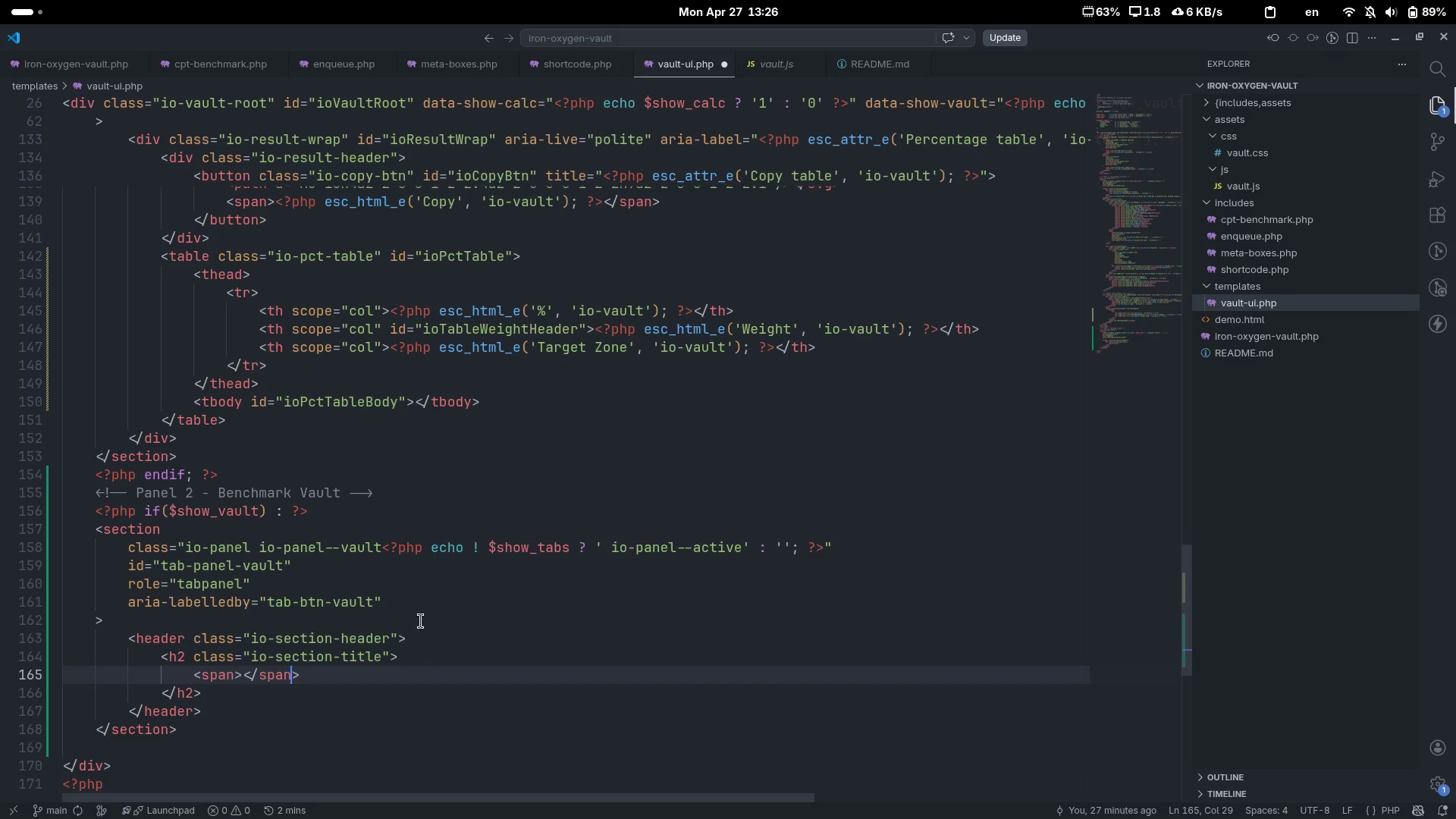 
key(ArrowLeft)
 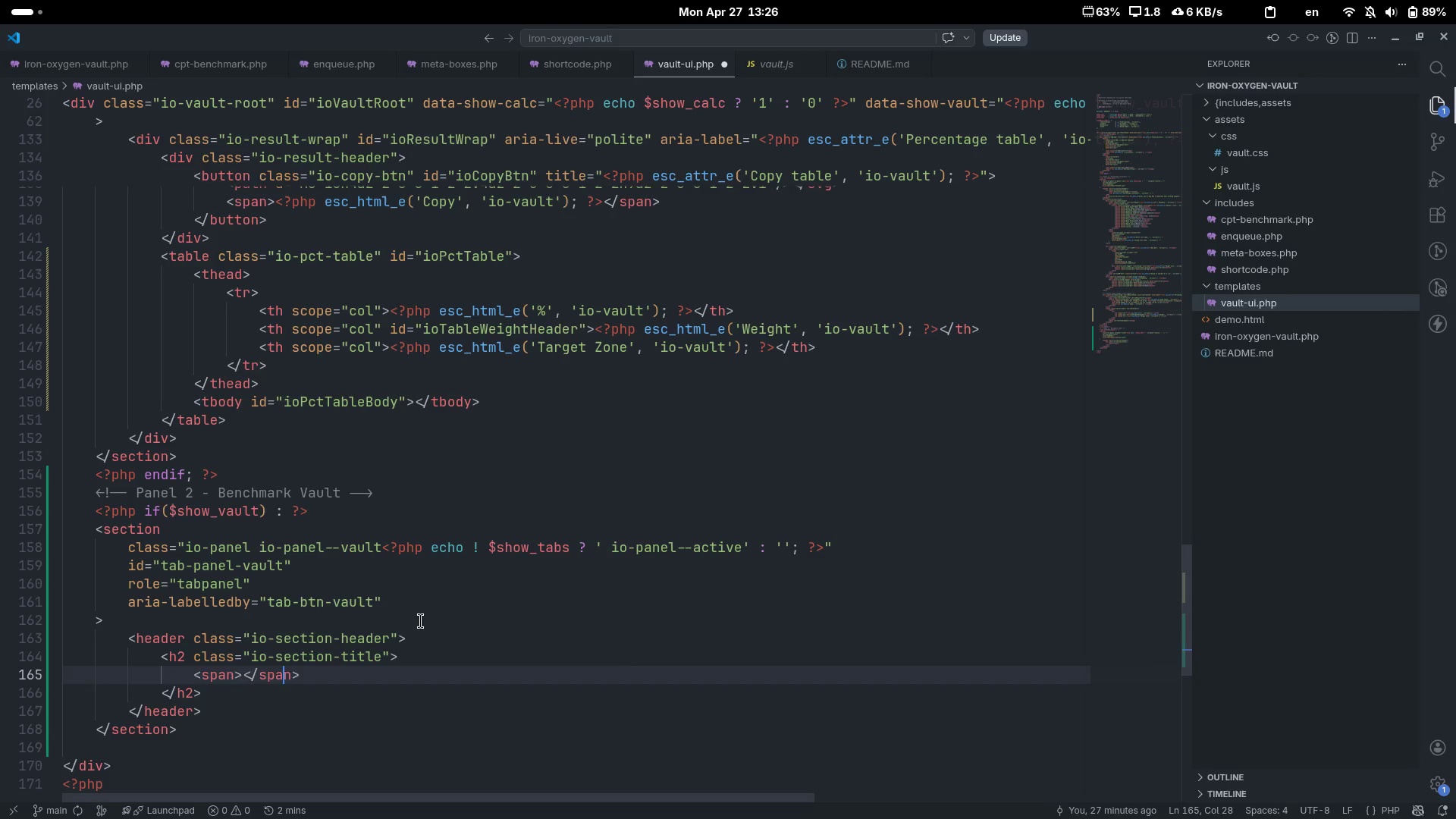 
key(Control+ControlLeft)
 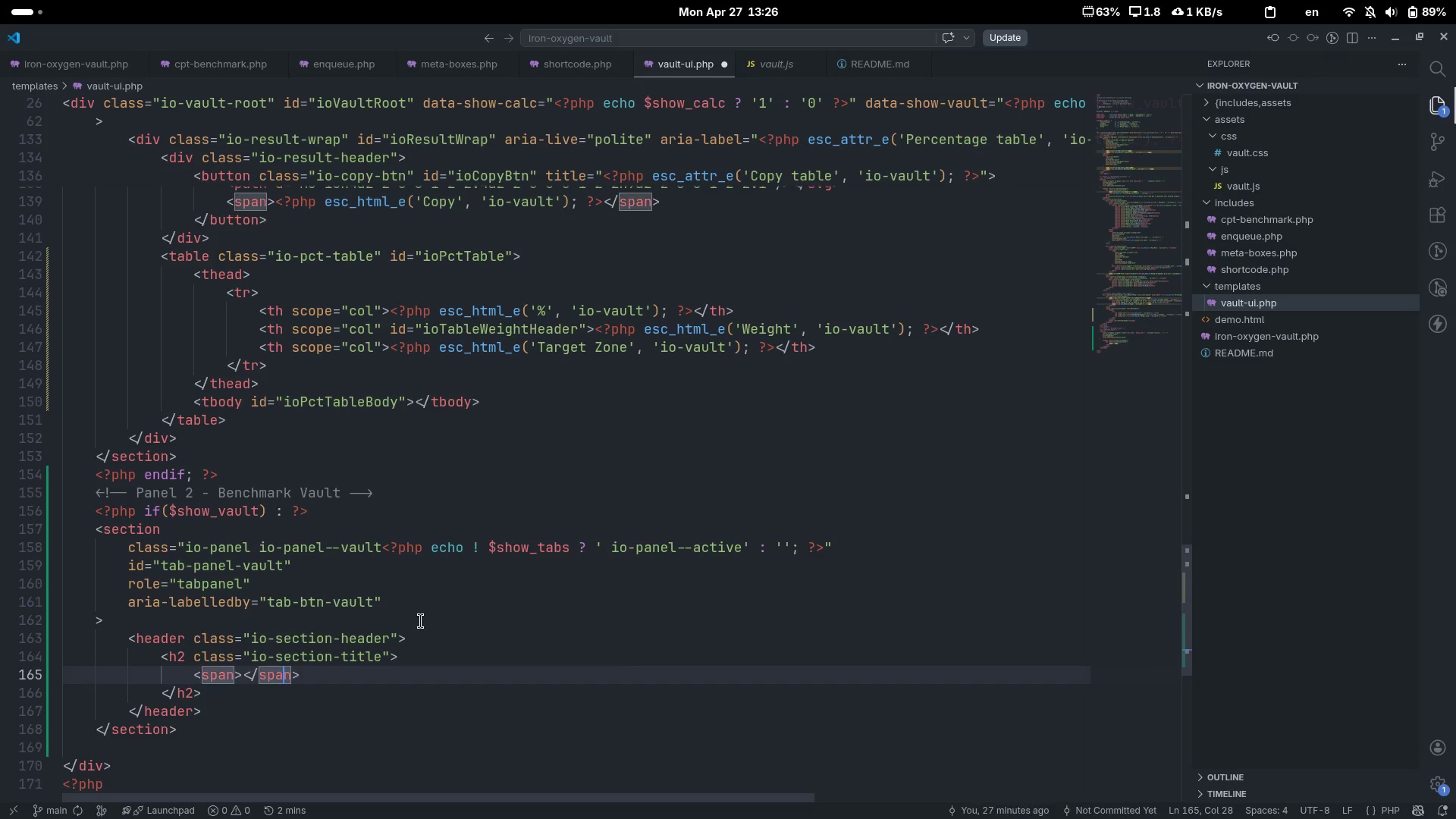 
key(ArrowLeft)
 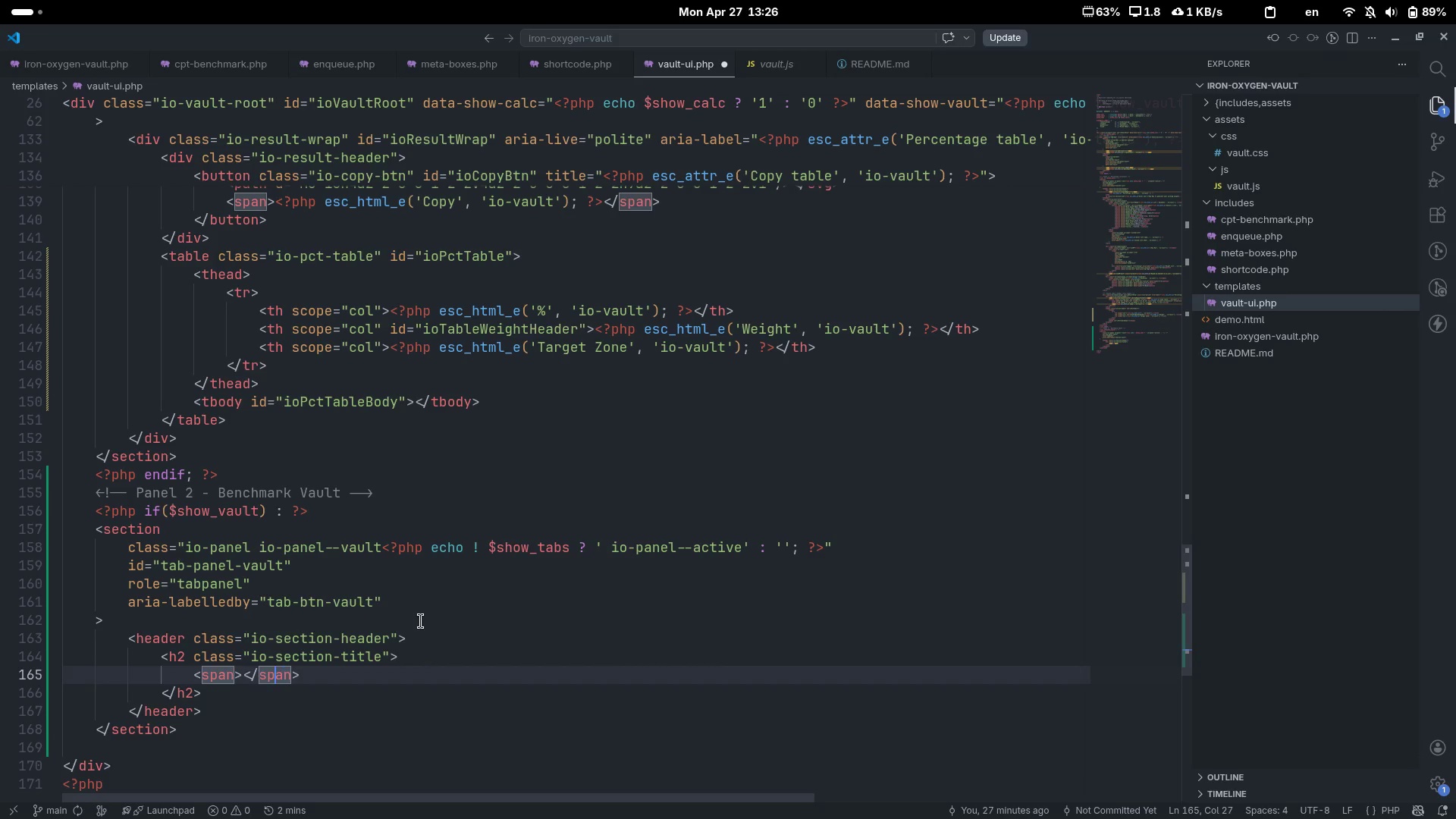 
key(ArrowLeft)
 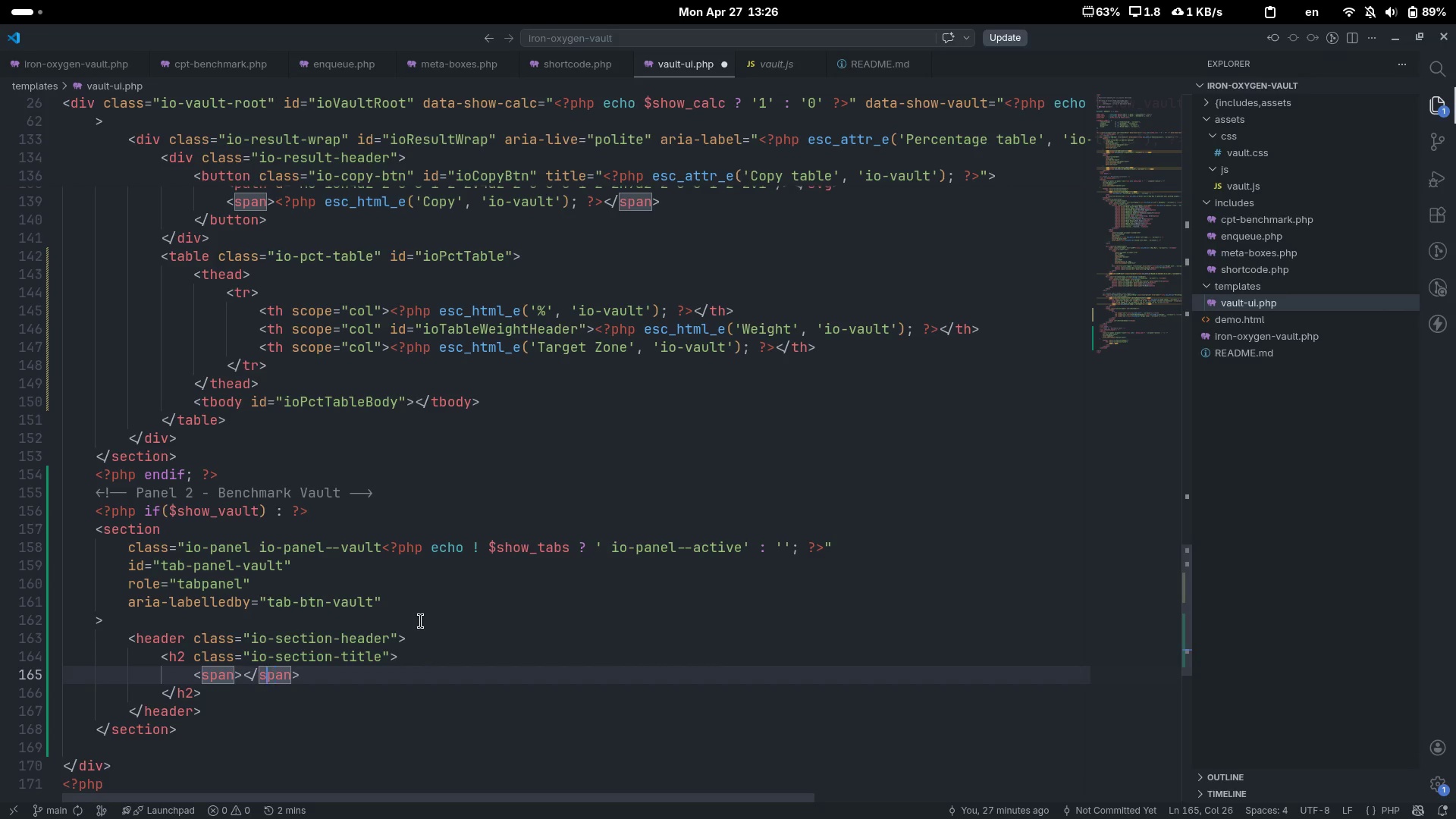 
key(ArrowLeft)
 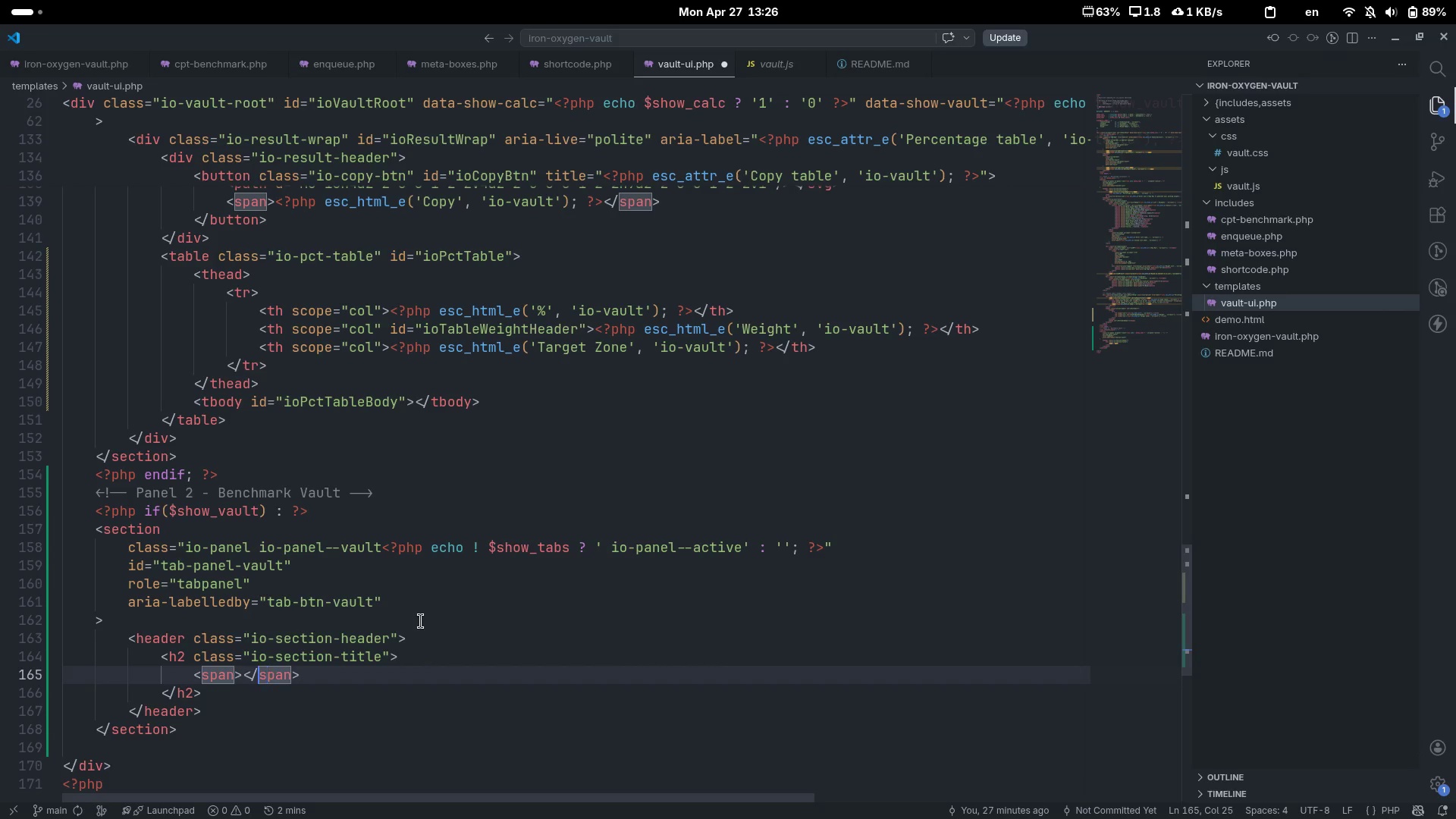 
key(ArrowLeft)
 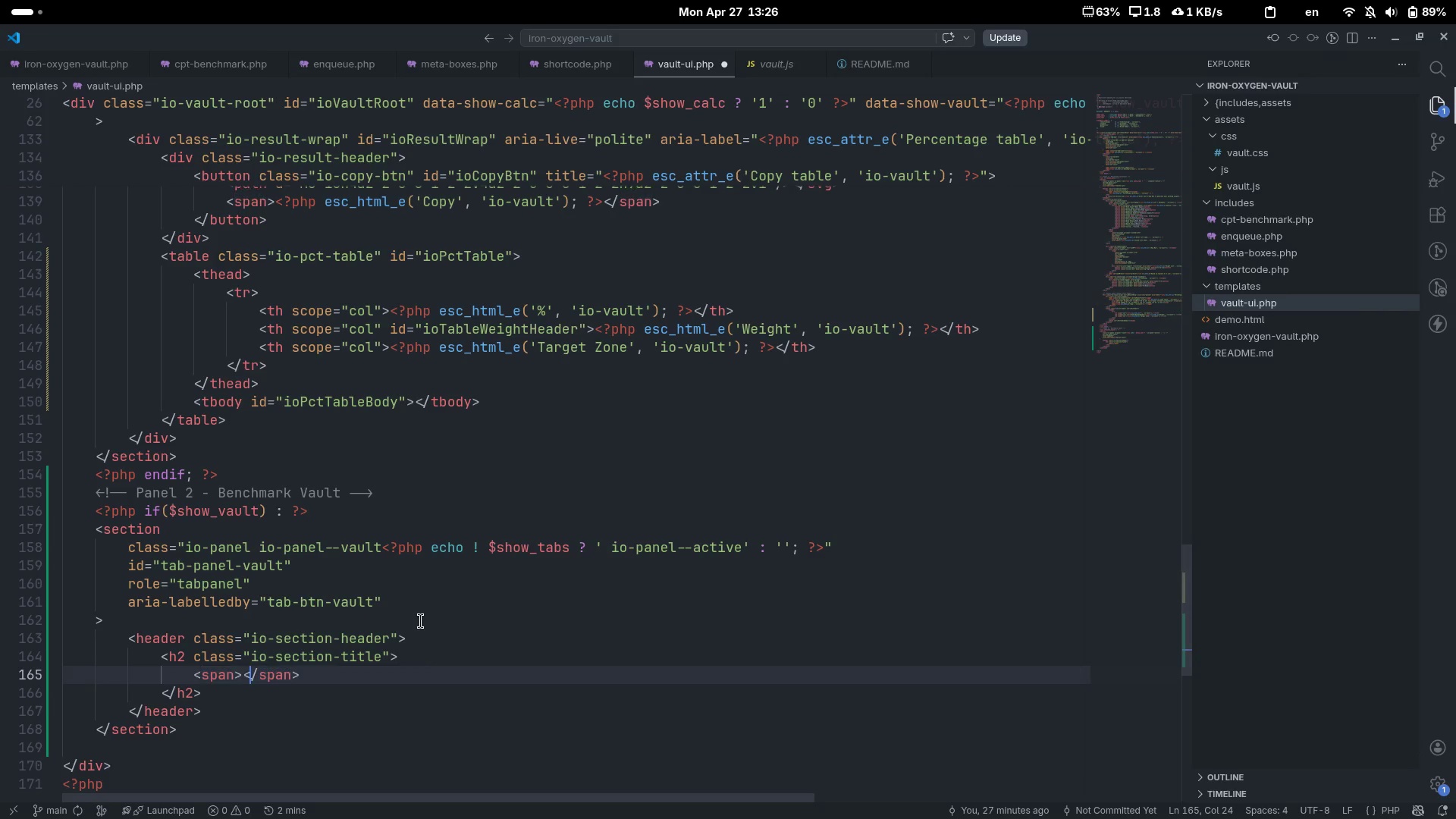 
key(ArrowLeft)
 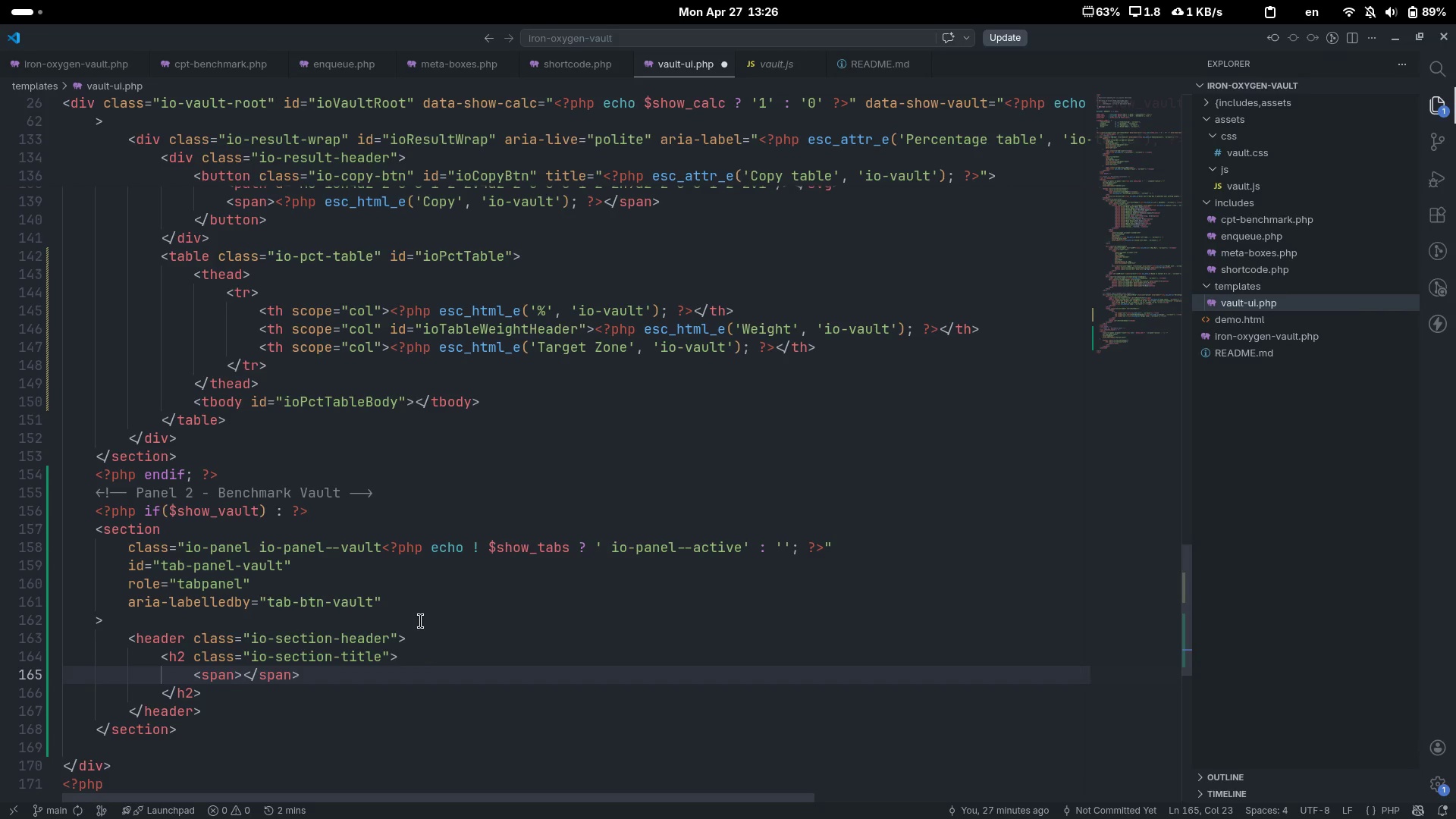 
key(ArrowLeft)
 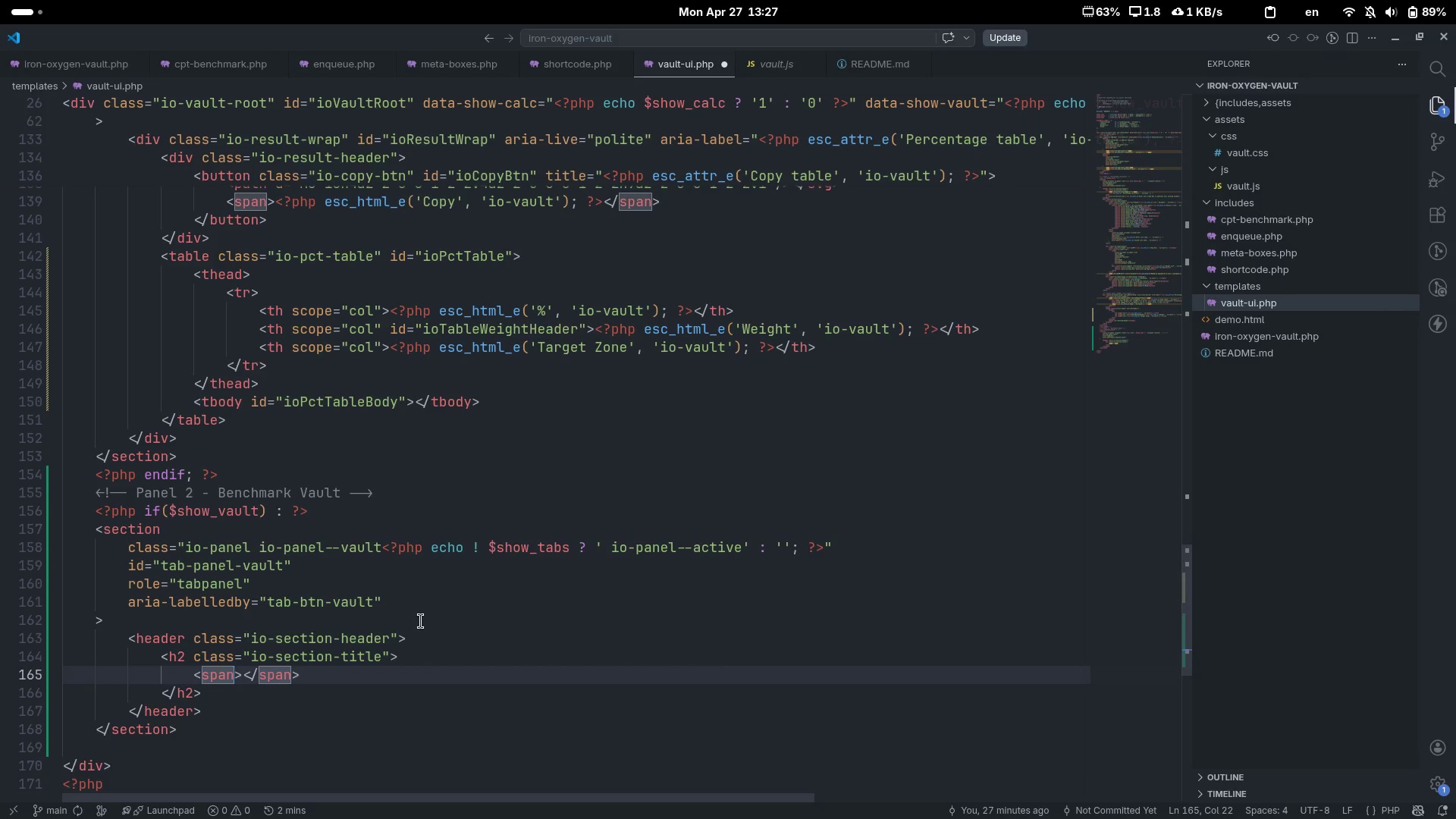 
type( class="")
 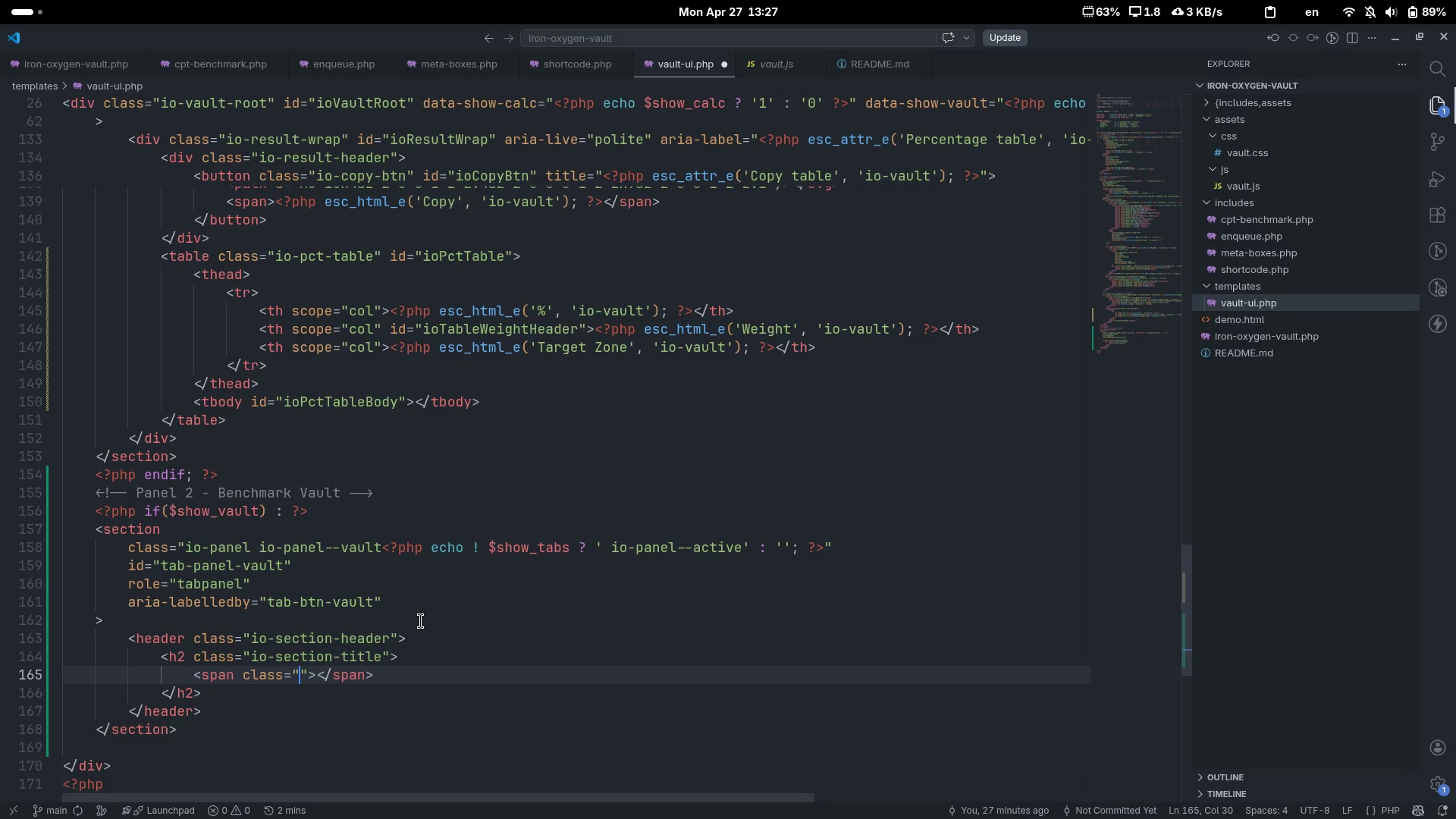 
 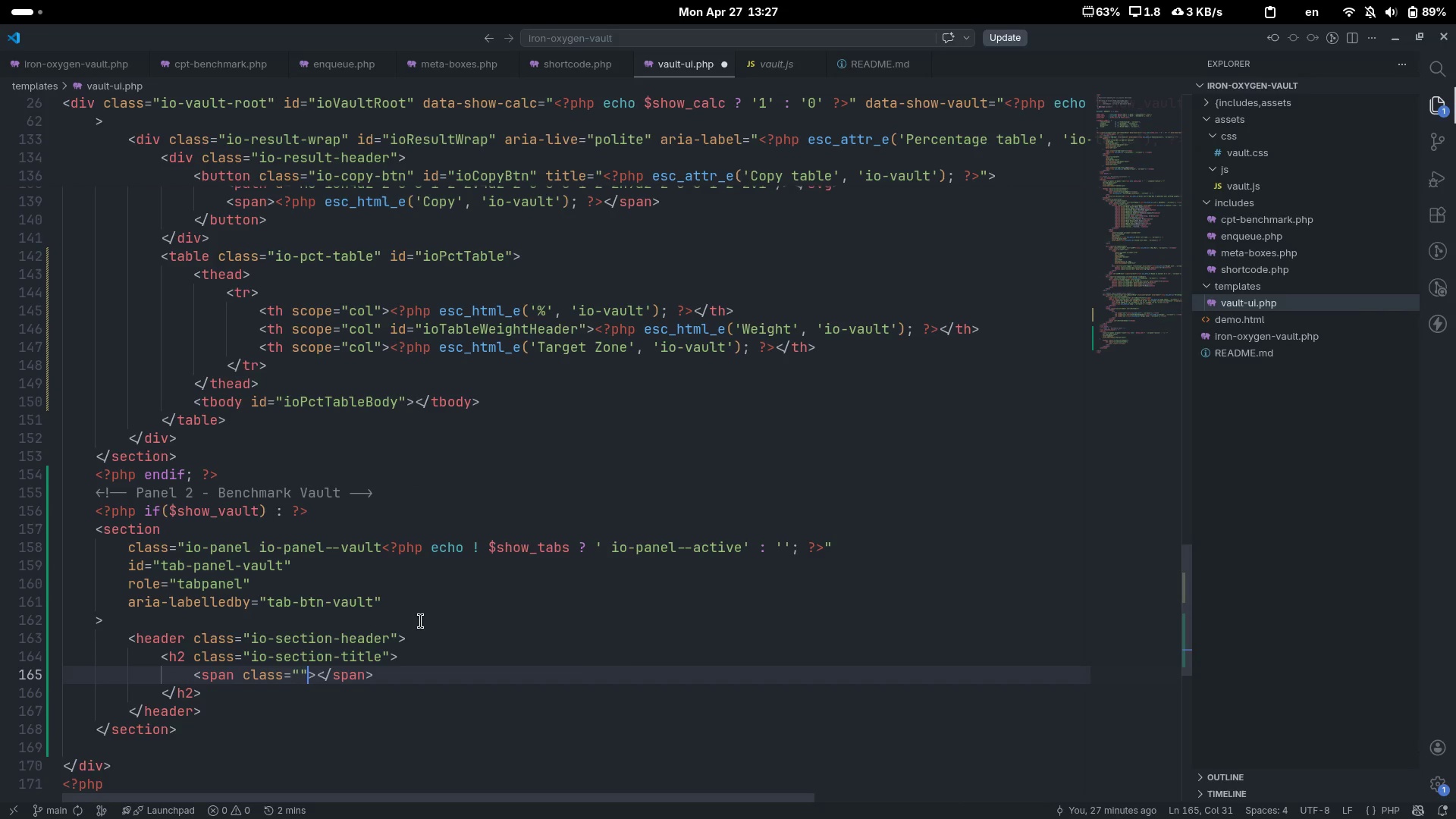 
key(ArrowLeft)
 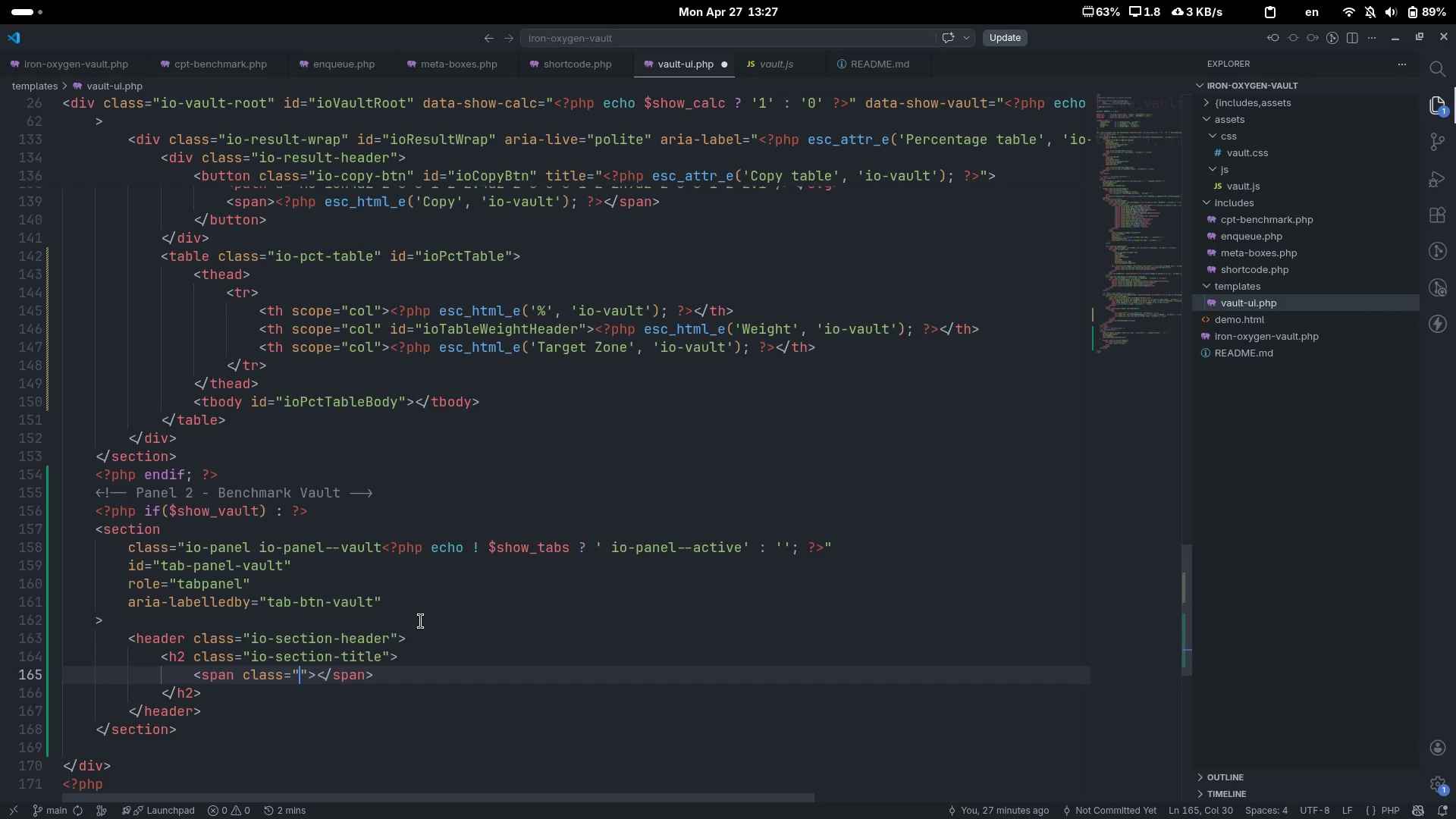 
type(io-icon-badge)
 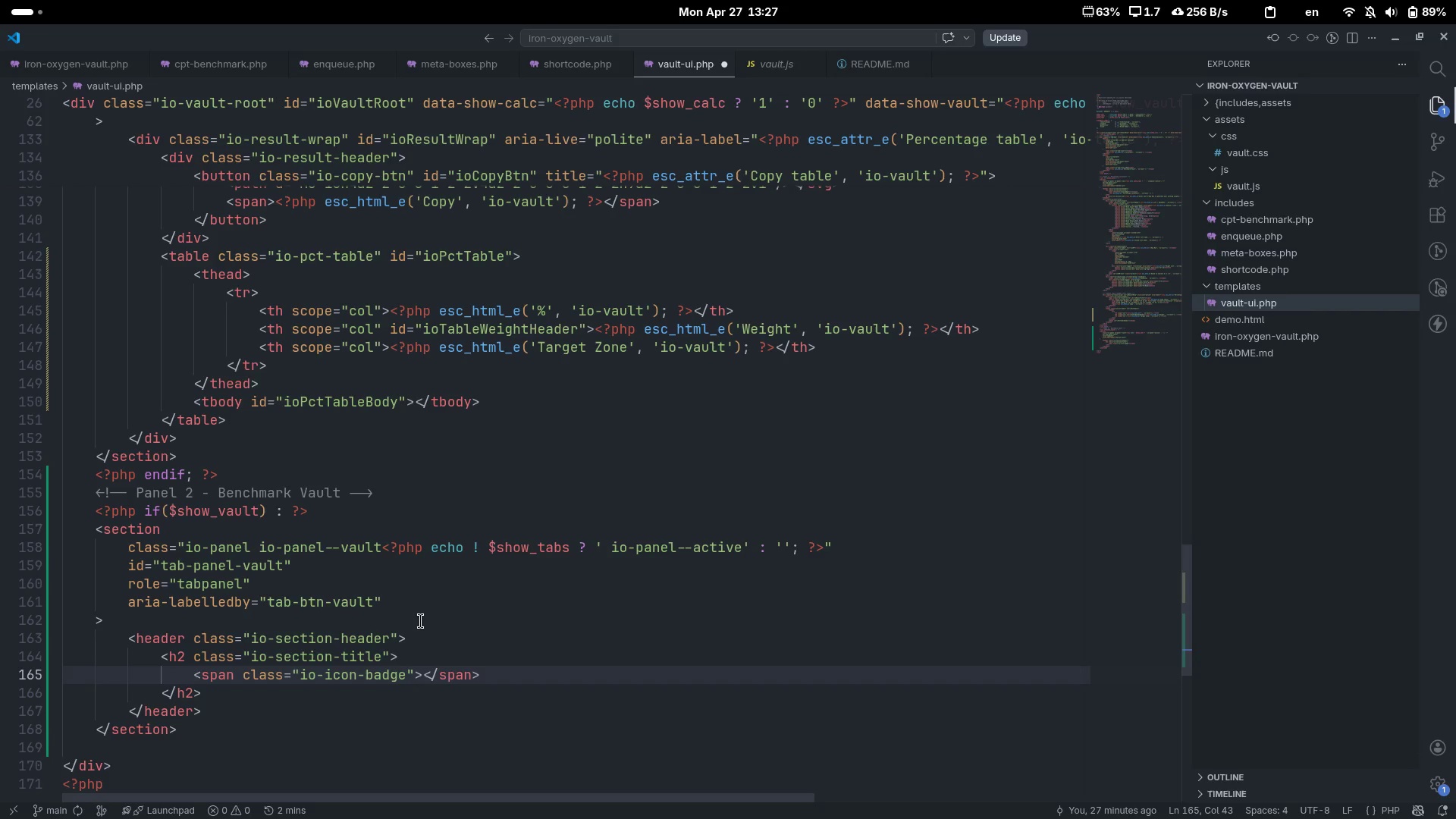 
key(ArrowRight)
 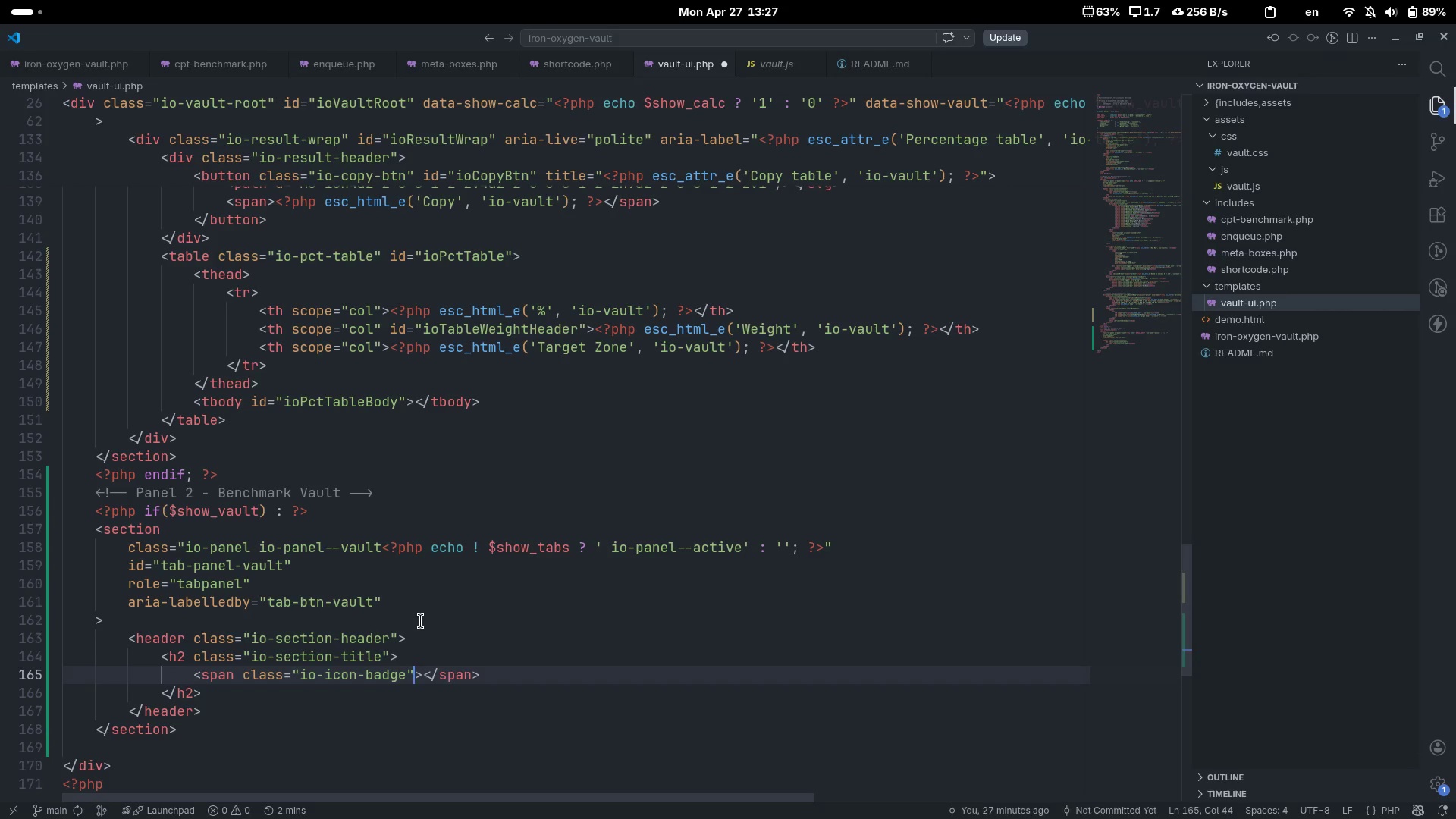 
key(ArrowRight)
 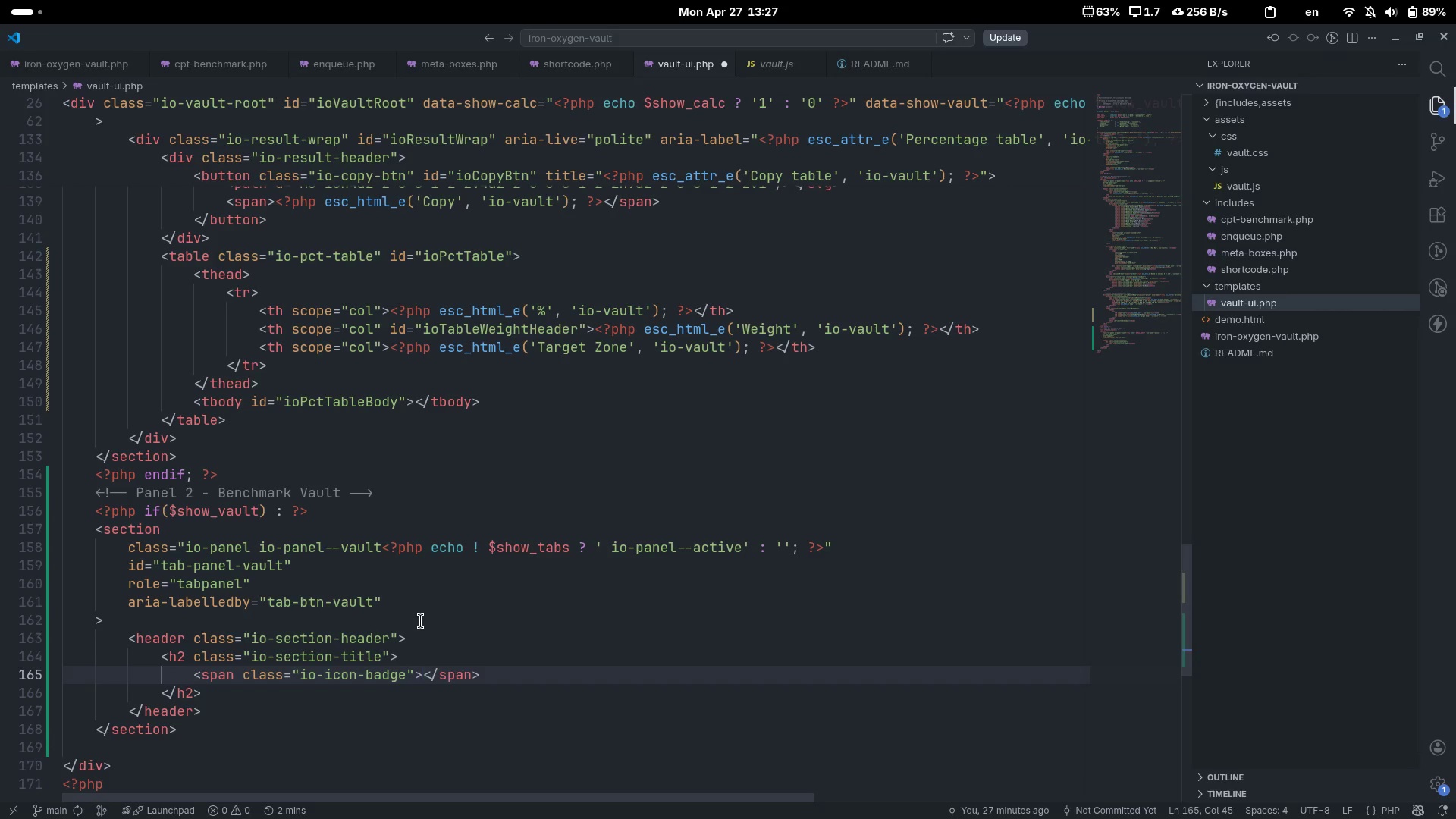 
type(LOCK)
 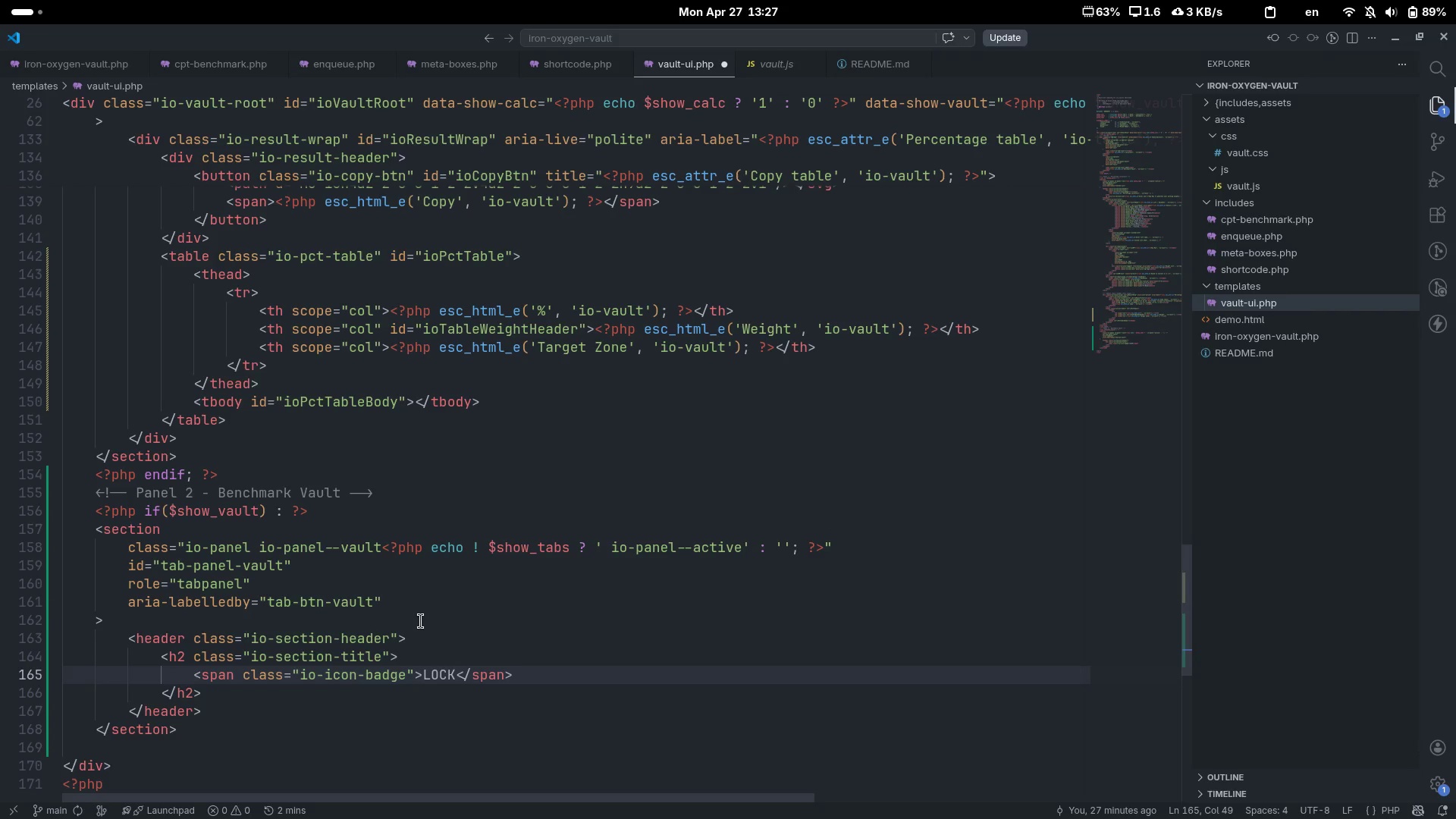 
key(ArrowRight)
 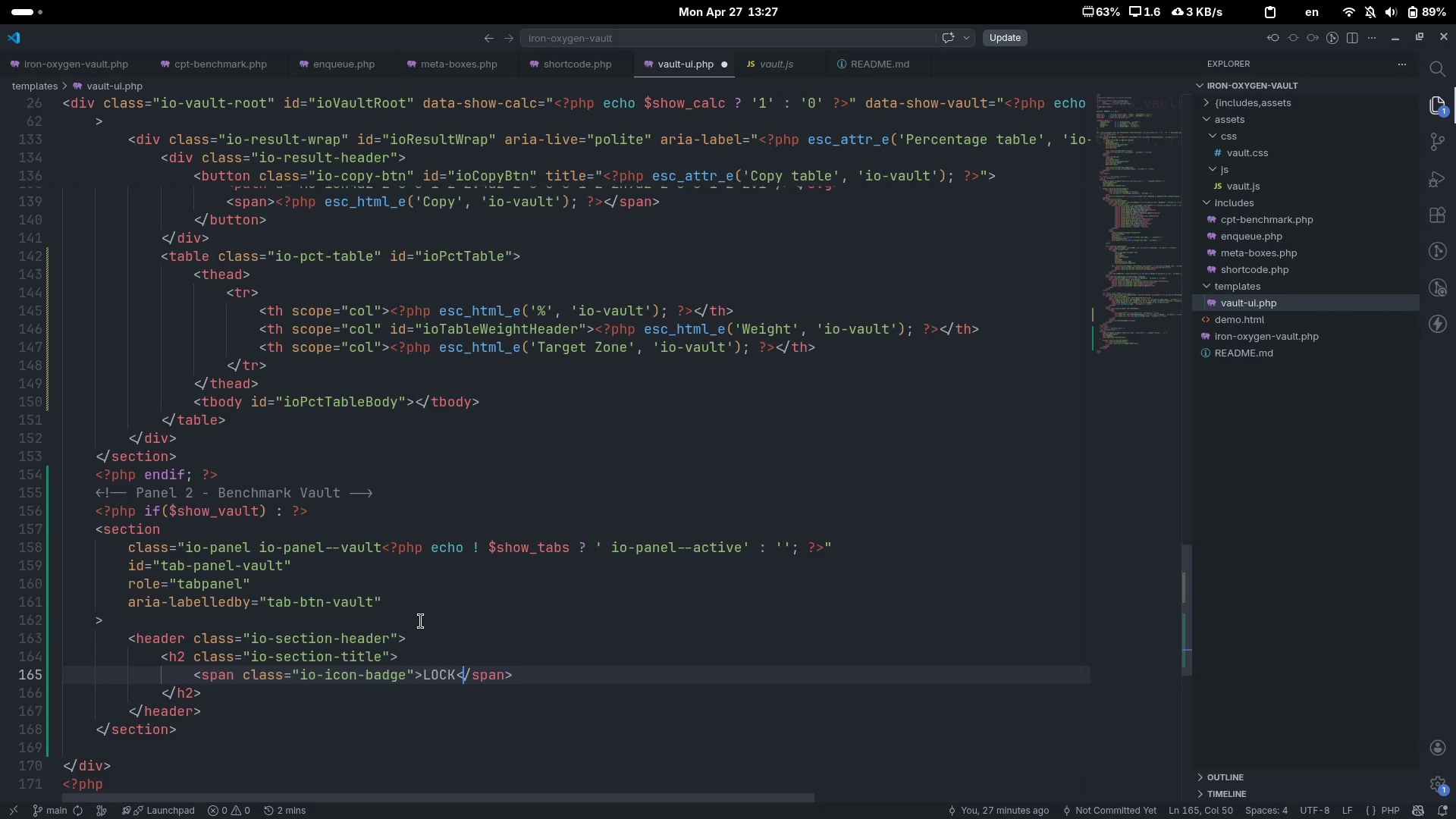 
key(End)
 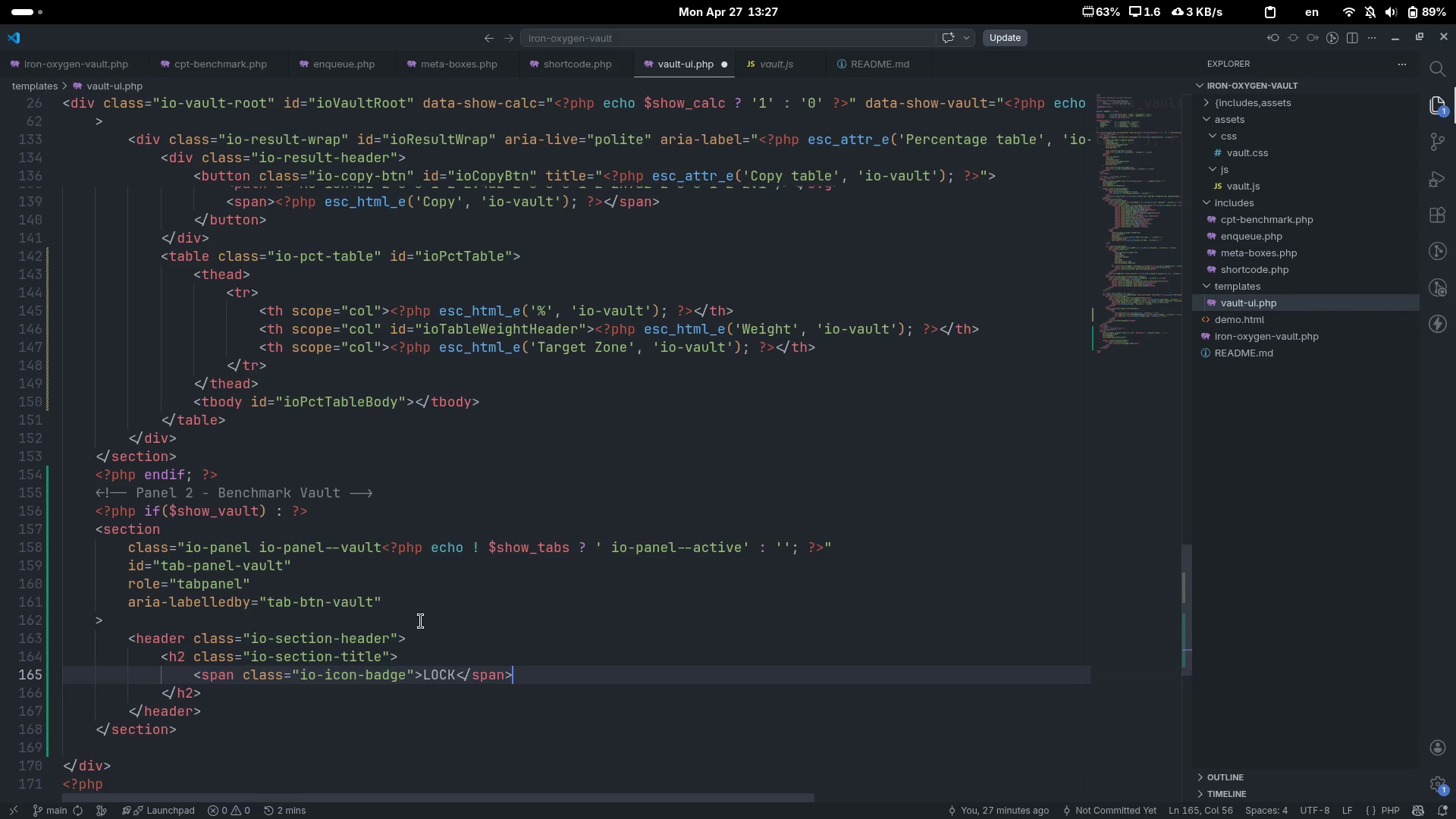 
key(Enter)
 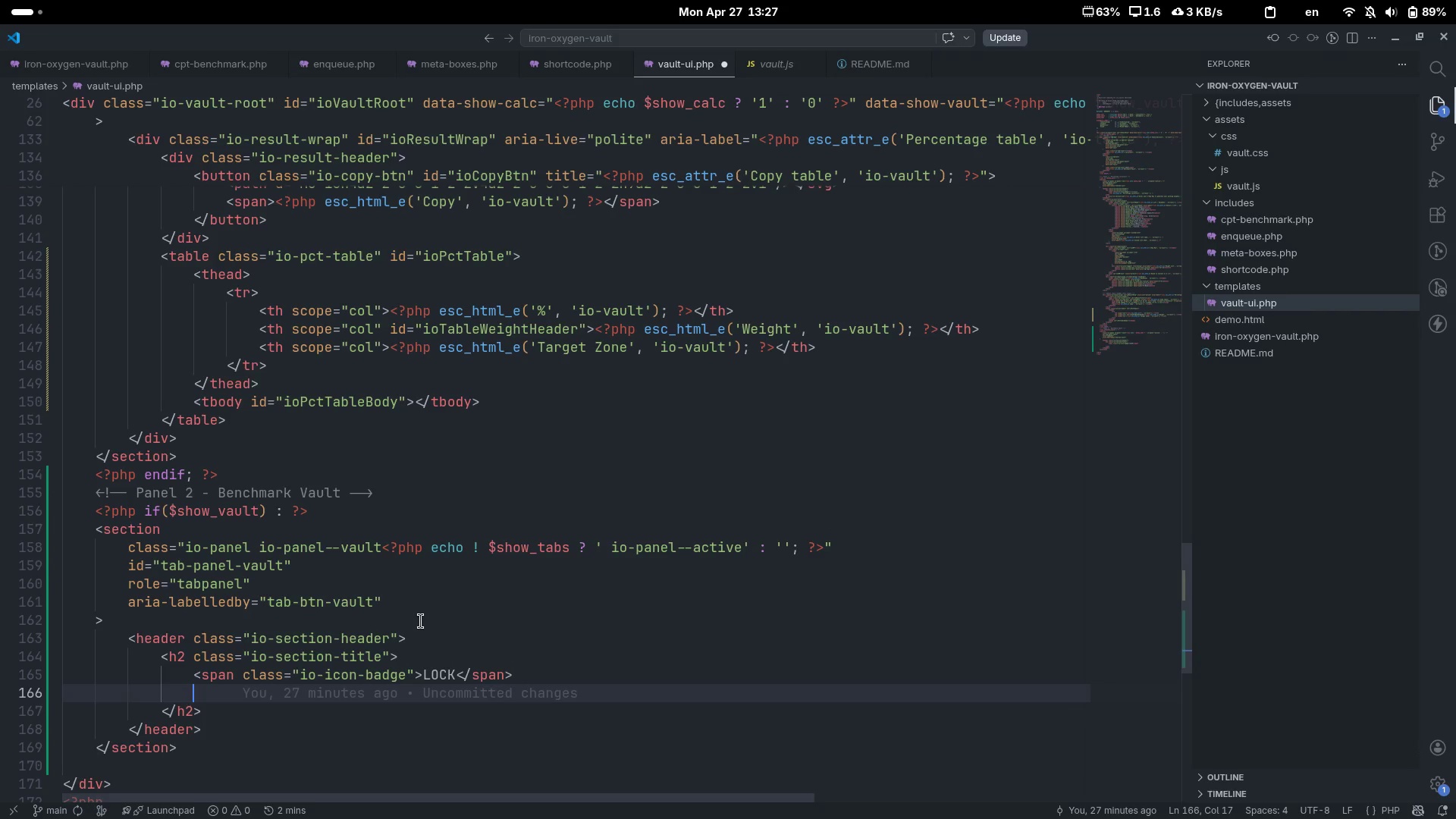 
key(Shift+Comma)
 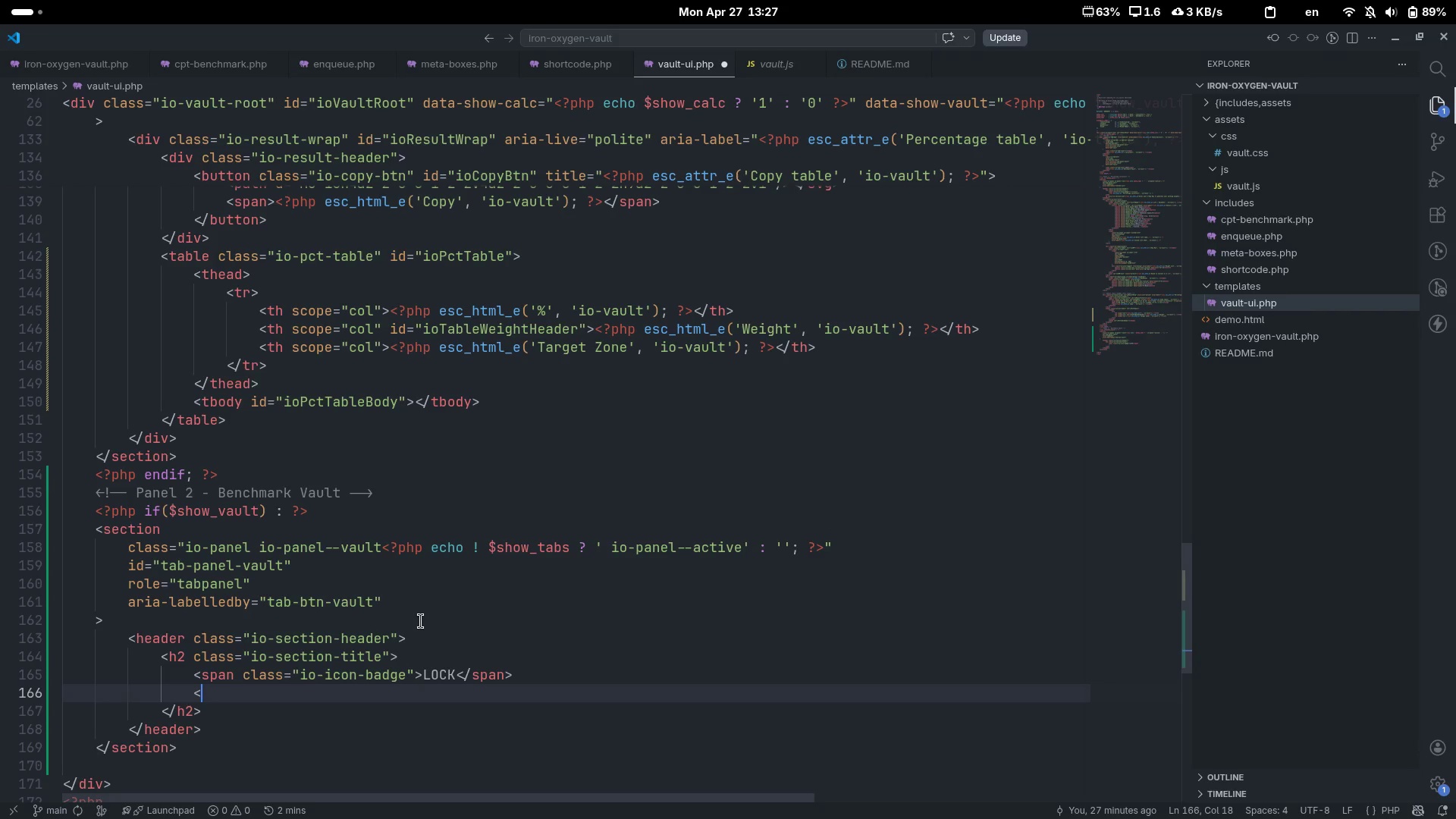 
key(Shift+Slash)
 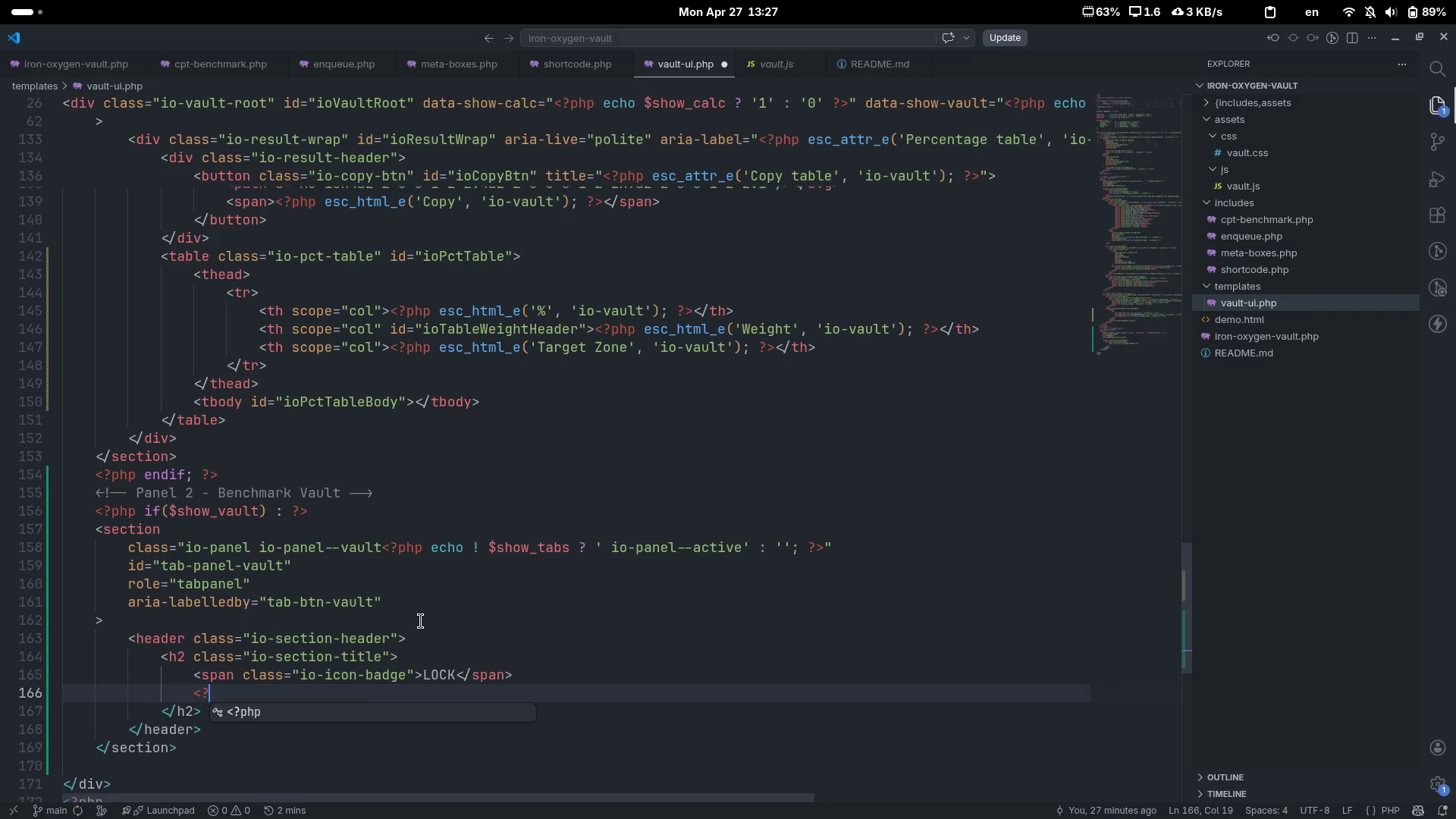 
key(Tab)
 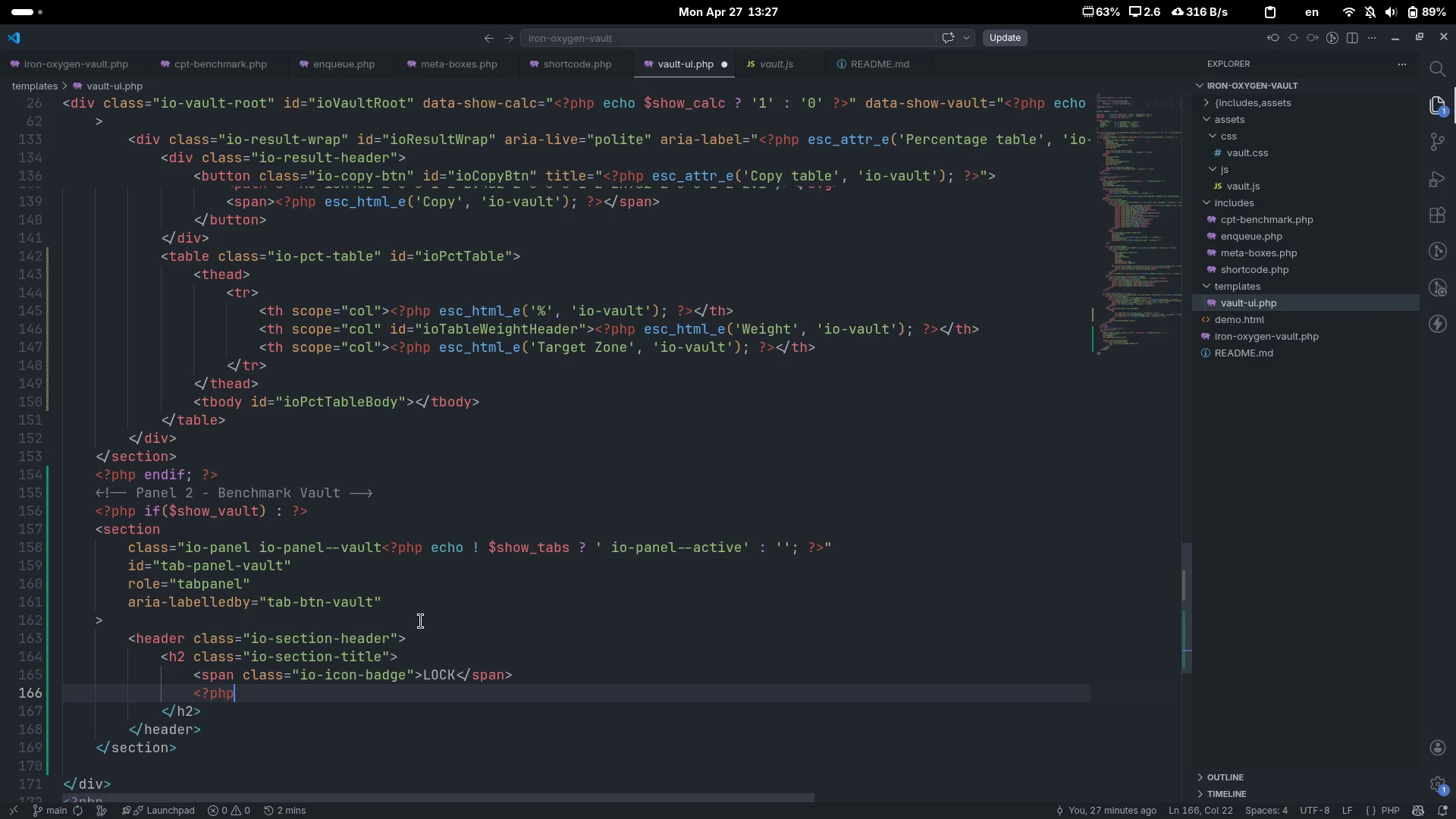 
key(Space)
 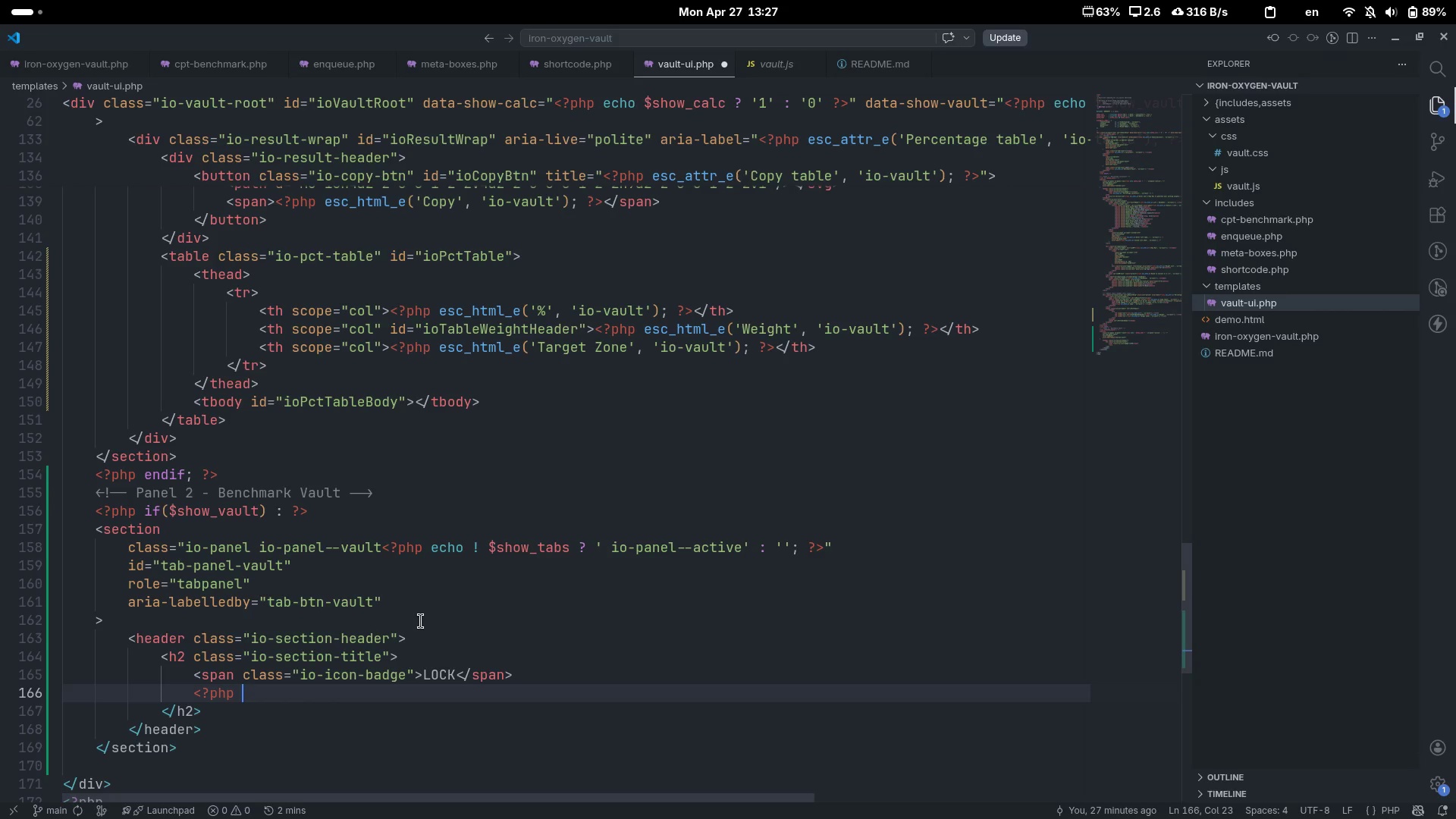 
key(Shift+Slash)
 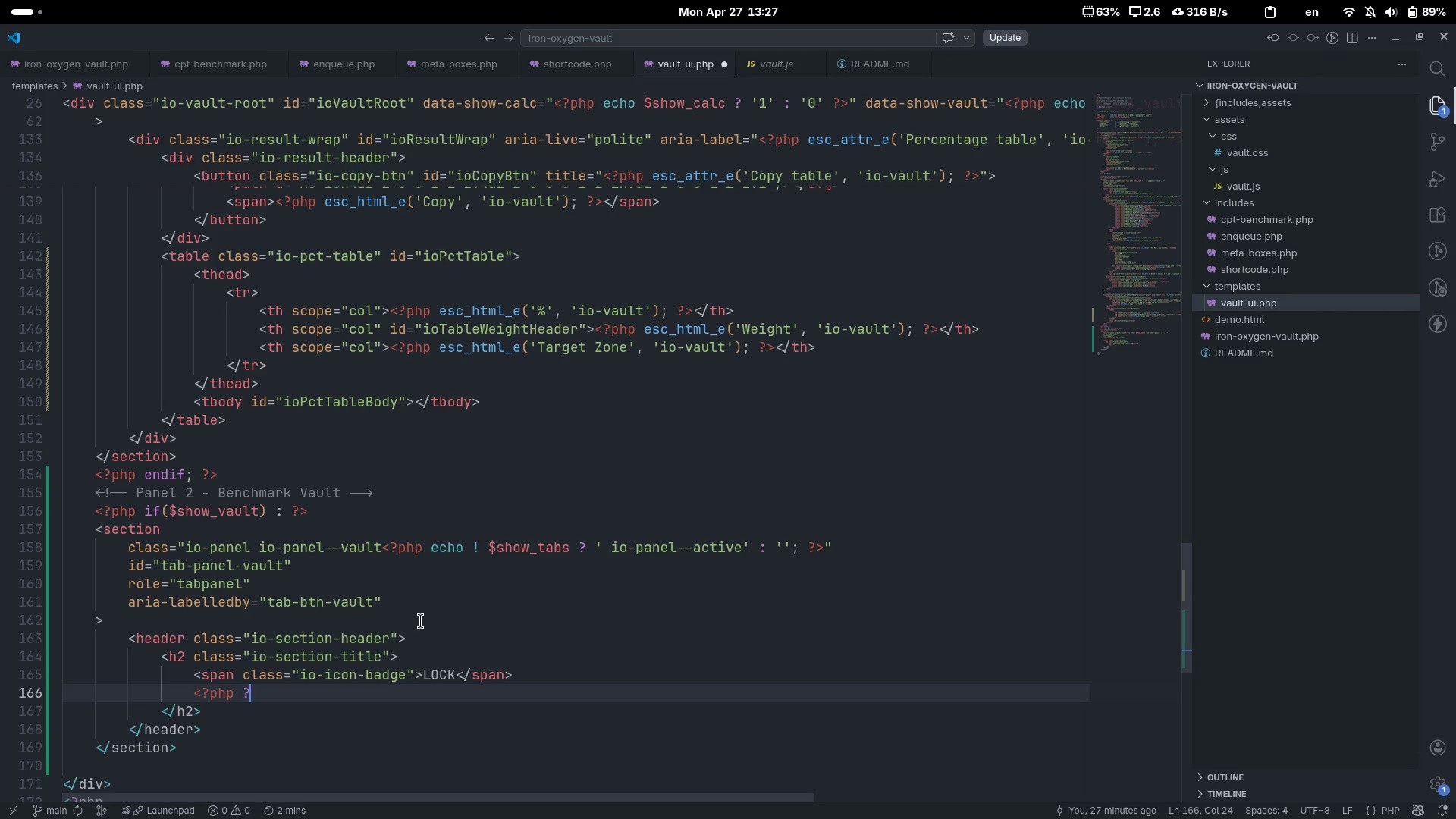 
key(Shift+Period)
 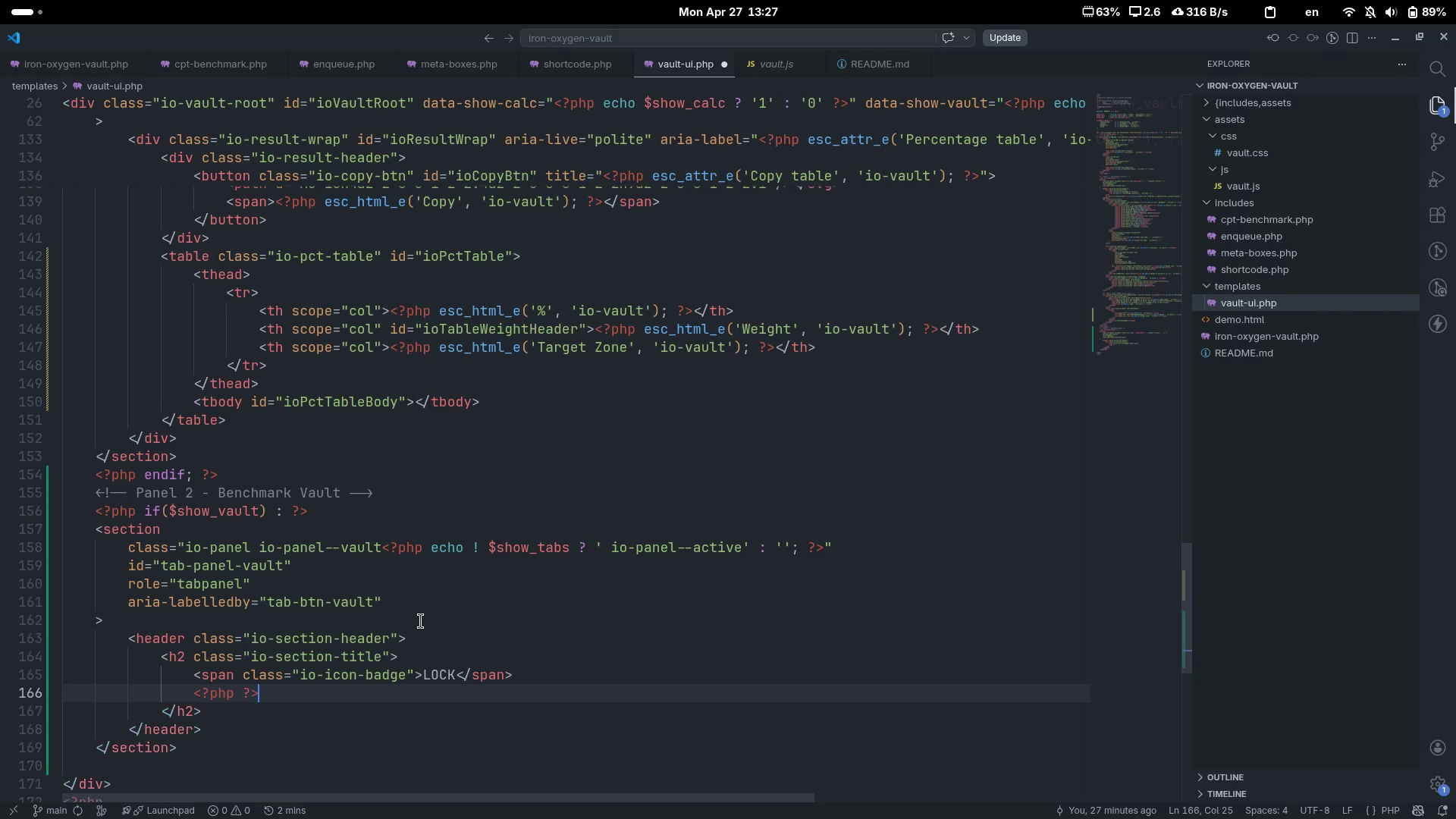 
key(ArrowLeft)
 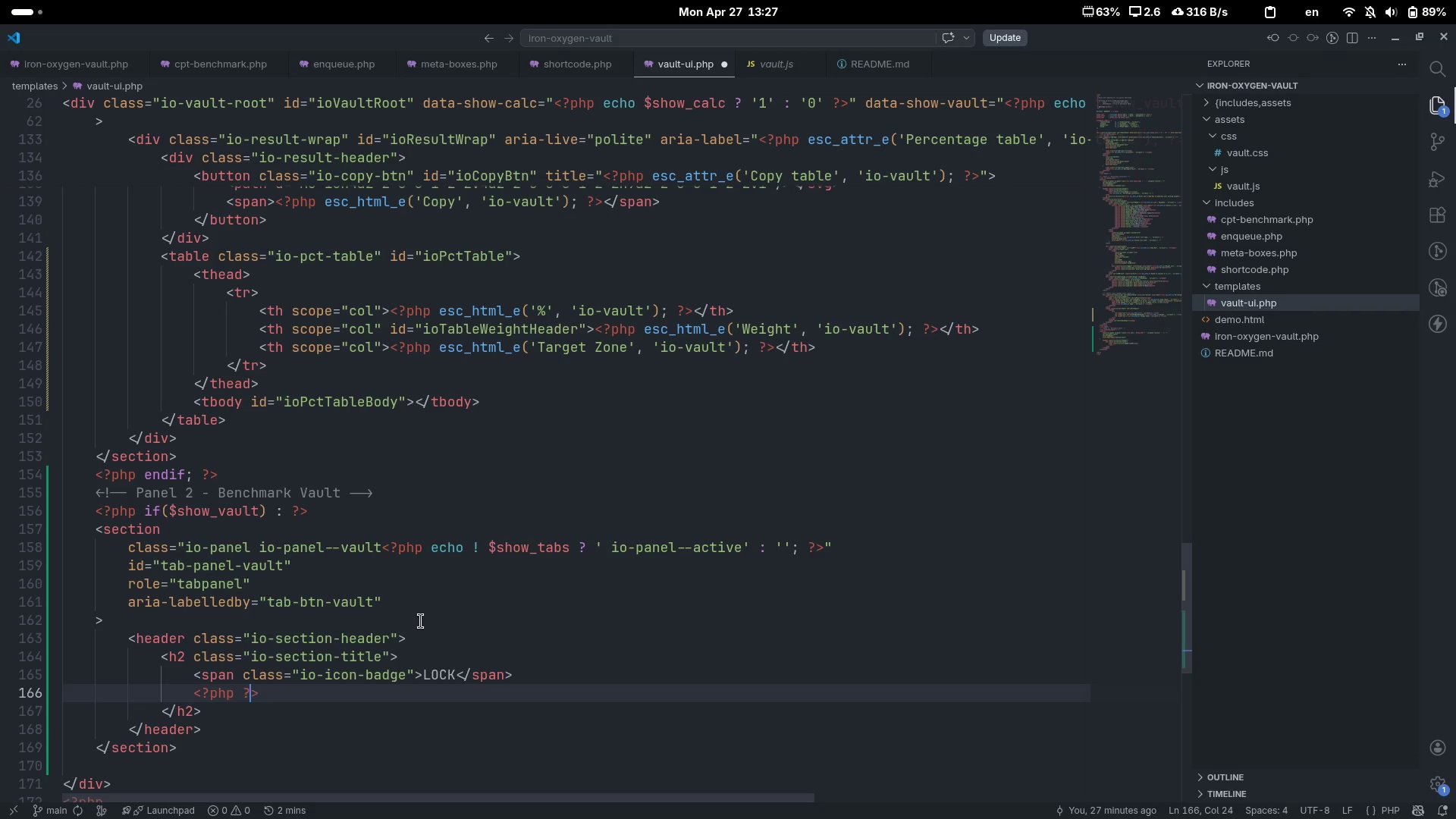 
key(ArrowLeft)
 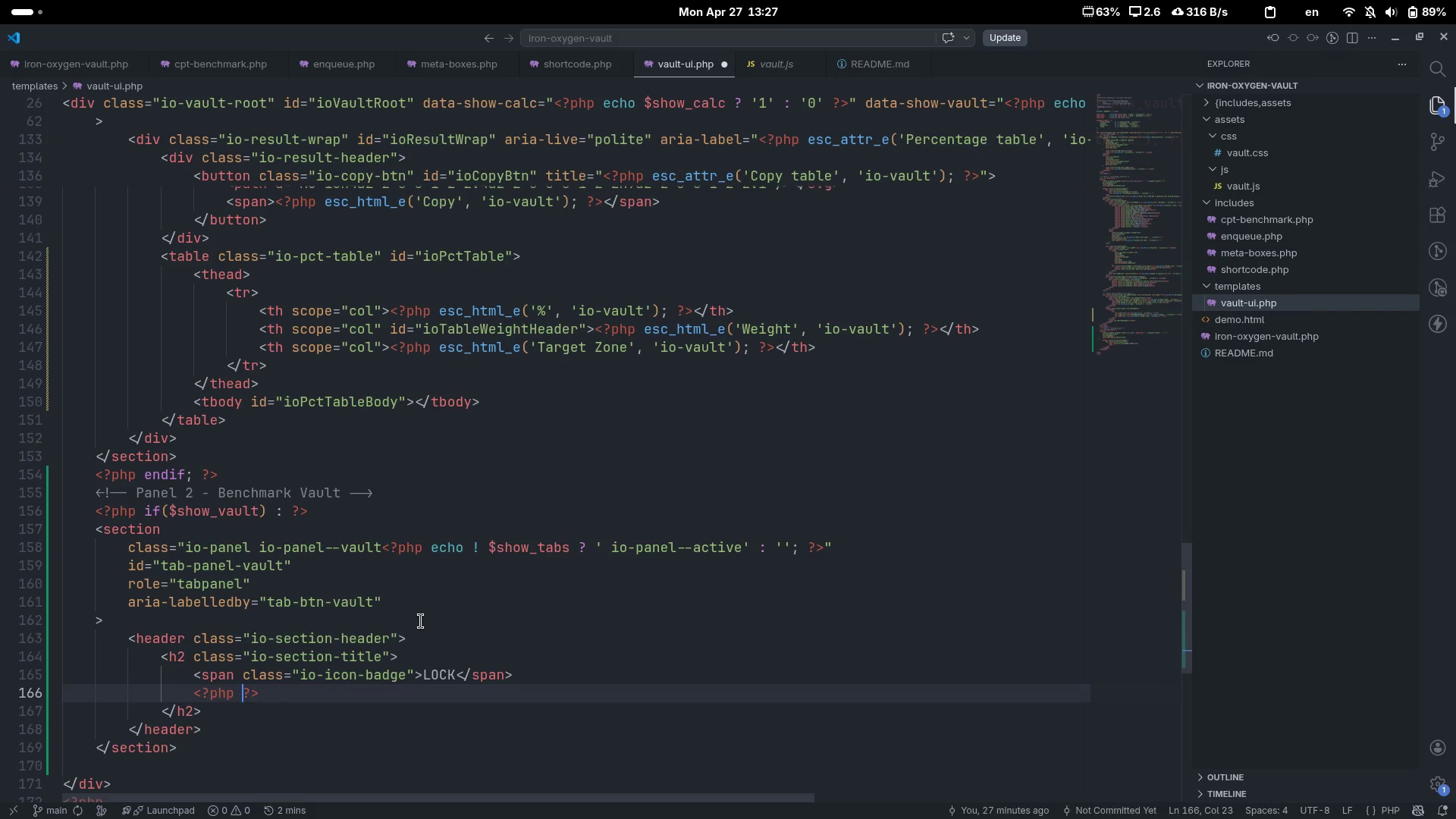 
key(ArrowLeft)
 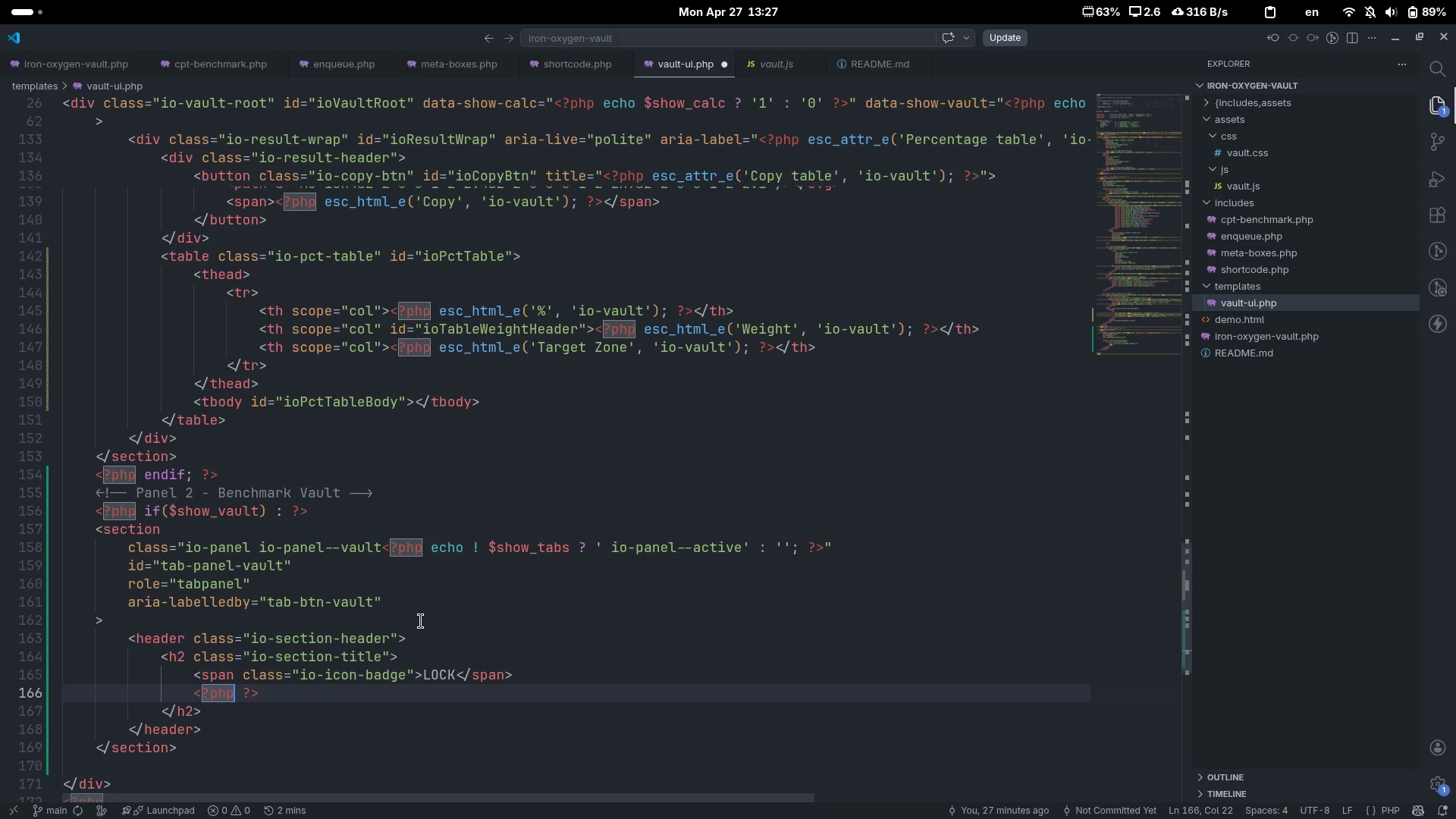 
type( esc_gt)
key(Backspace)
key(Backspace)
type(html)
 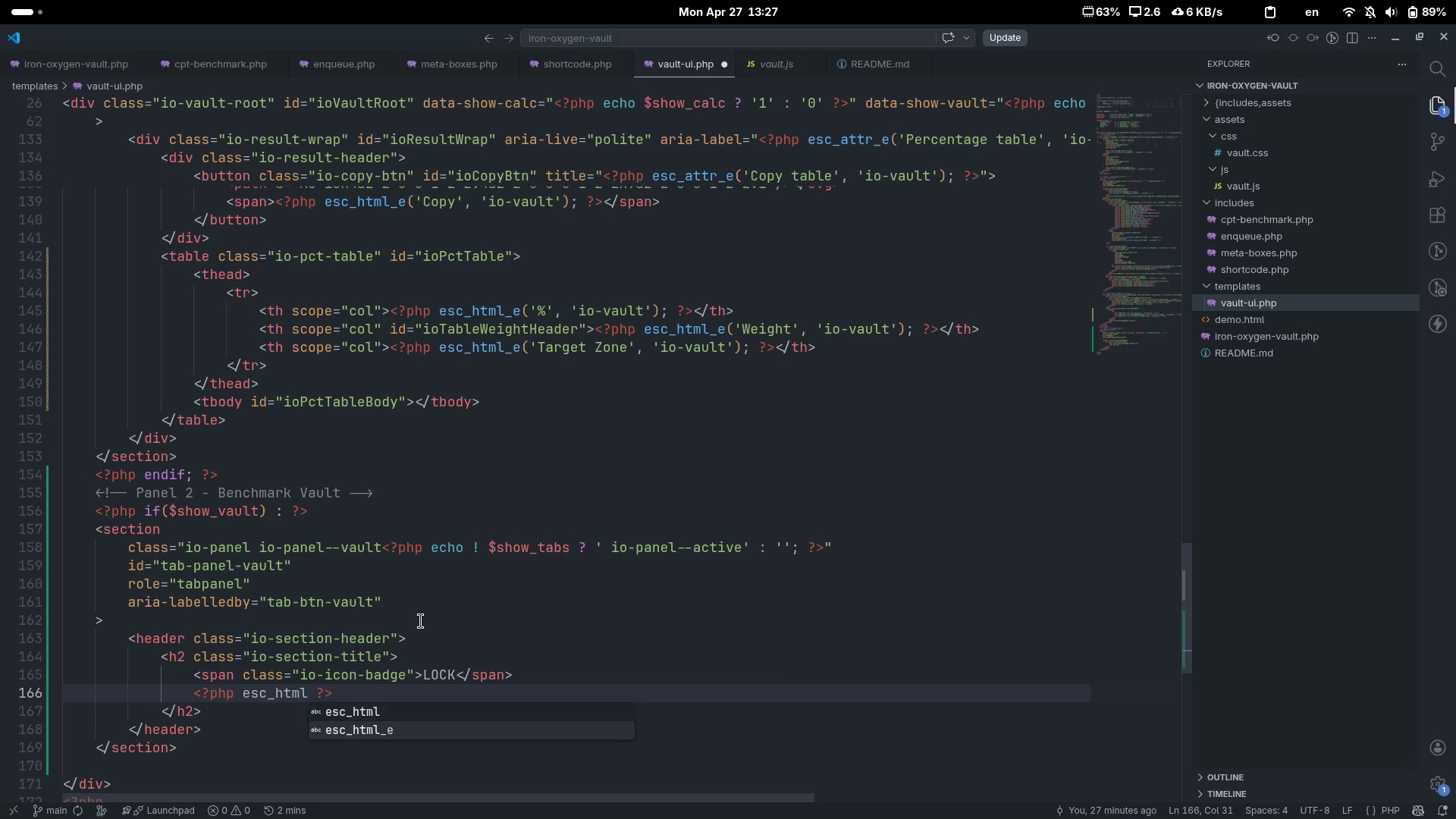 
 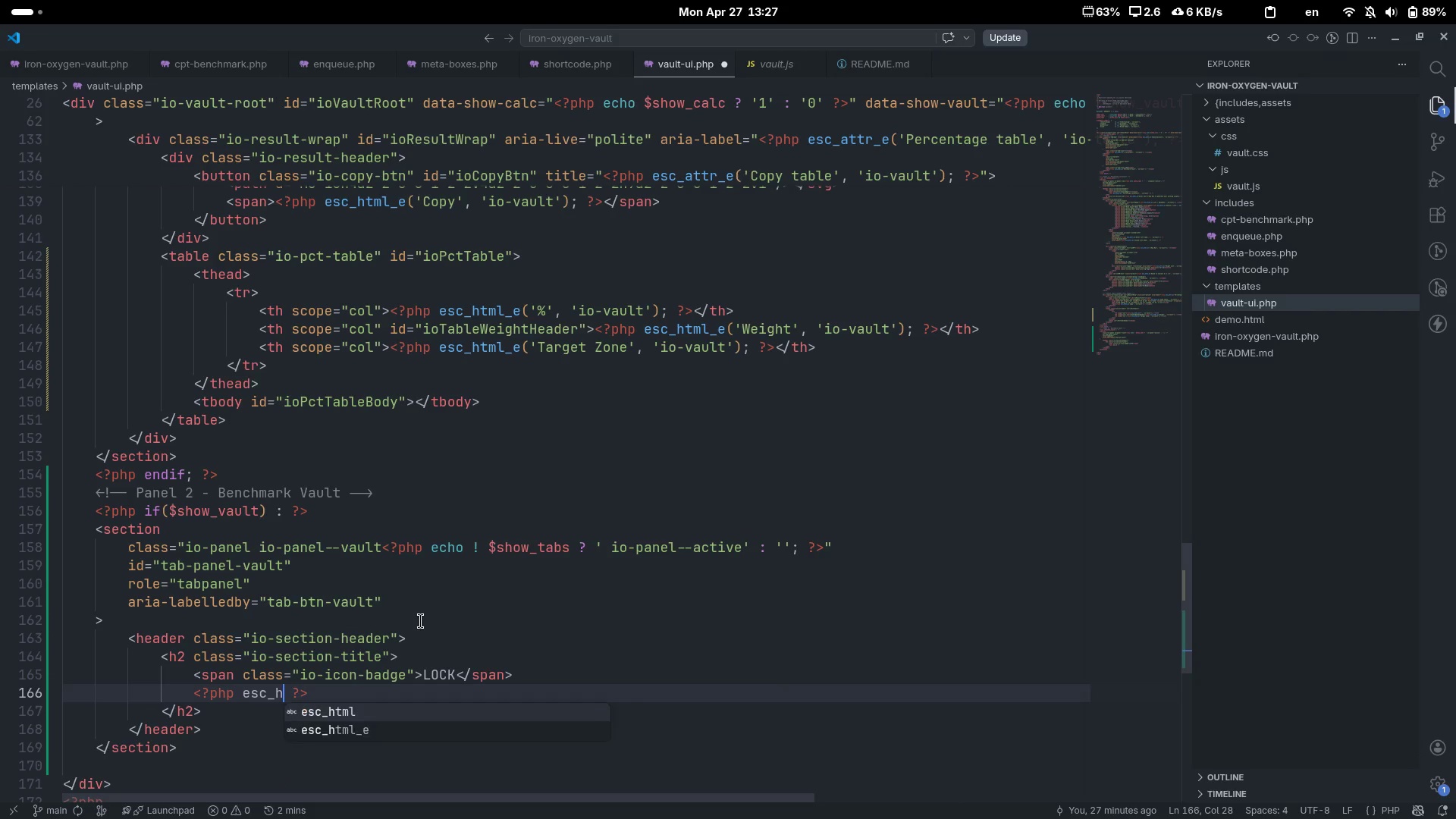 
key(ArrowDown)
 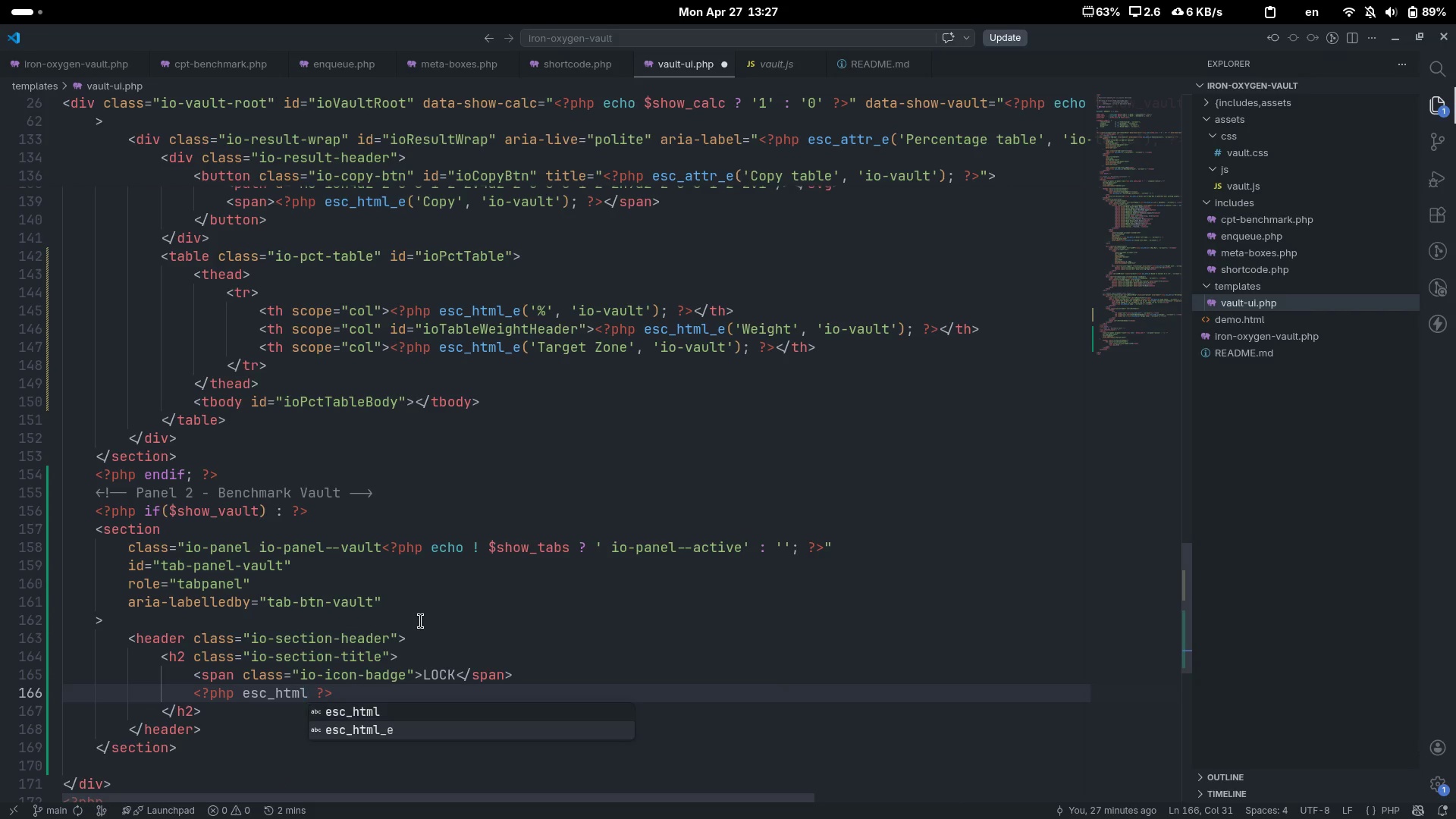 
key(Enter)
 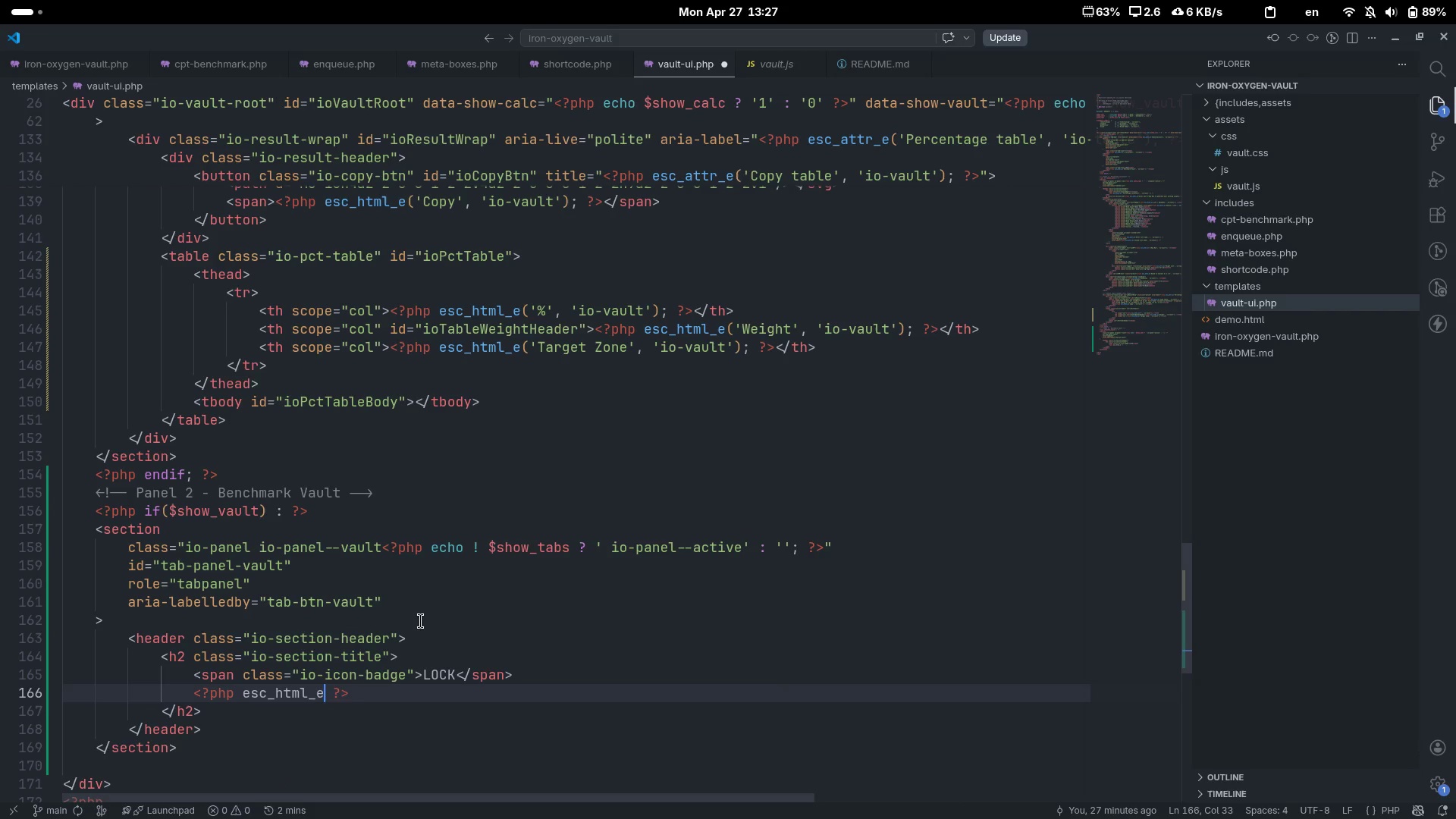 
type(('Benchla)
key(Backspace)
key(Backspace)
type(maek)
key(Backspace)
key(Backspace)
type(rk Vault)
 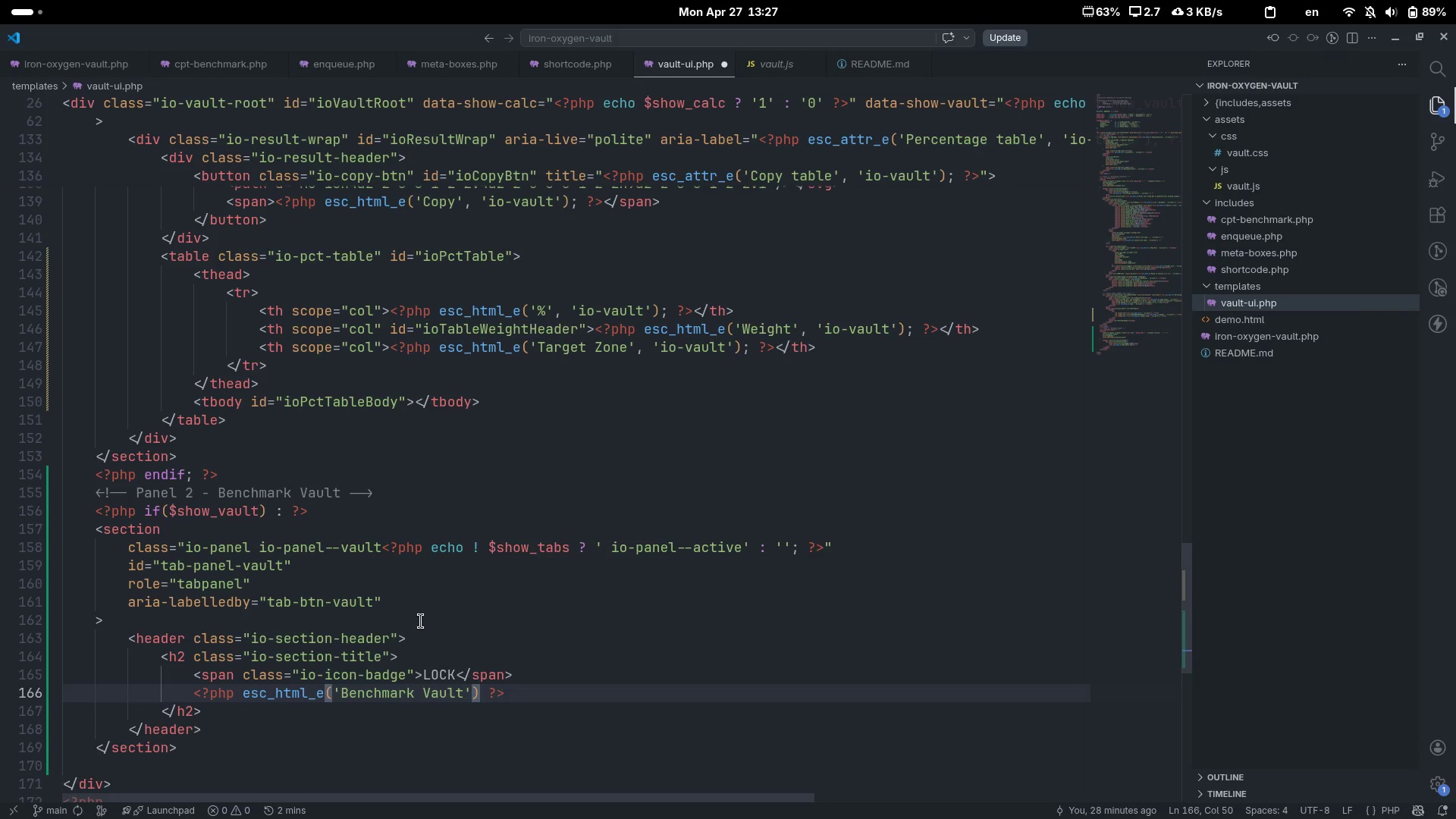 
key(ArrowRight)
 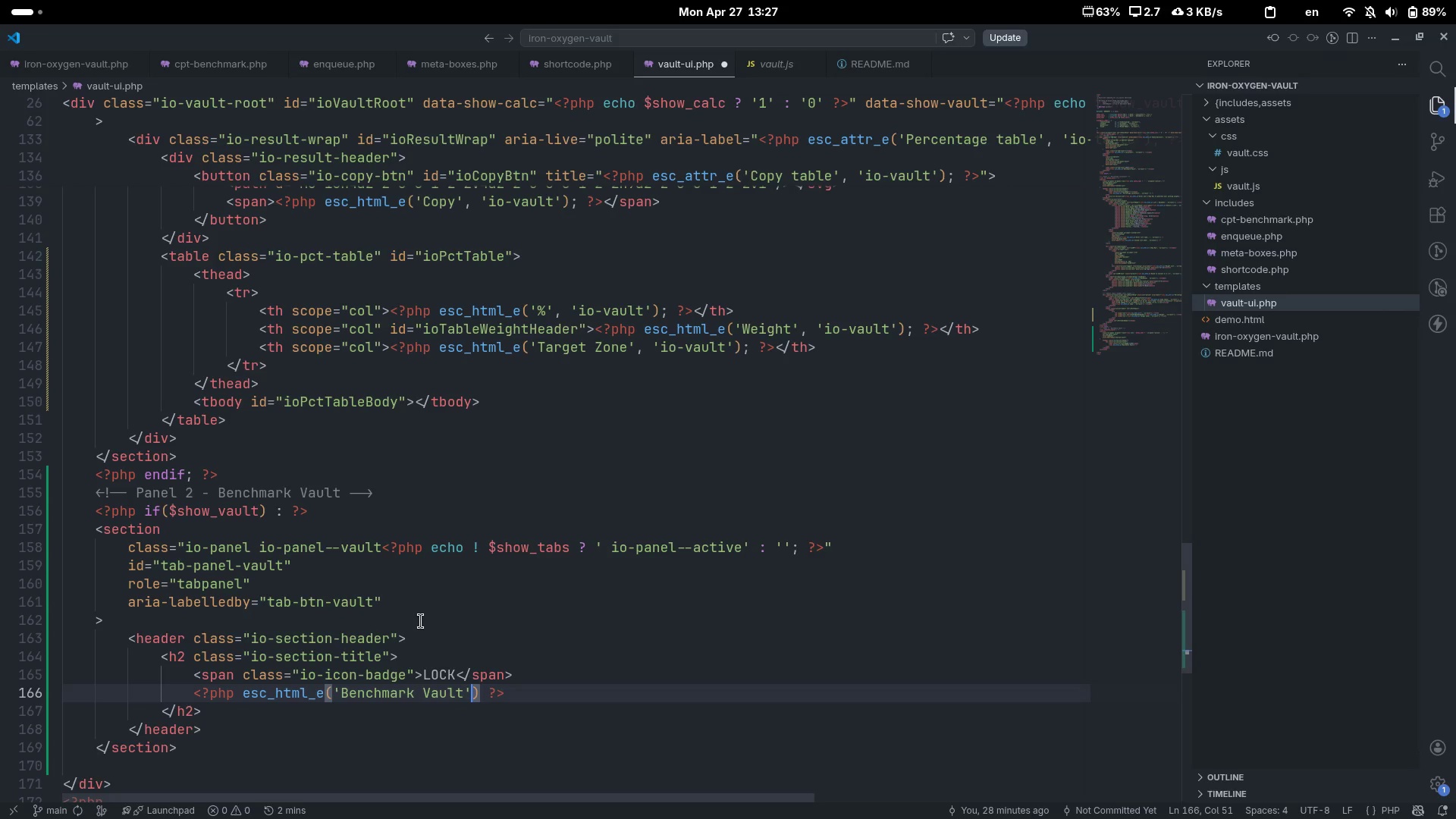 
key(ArrowRight)
 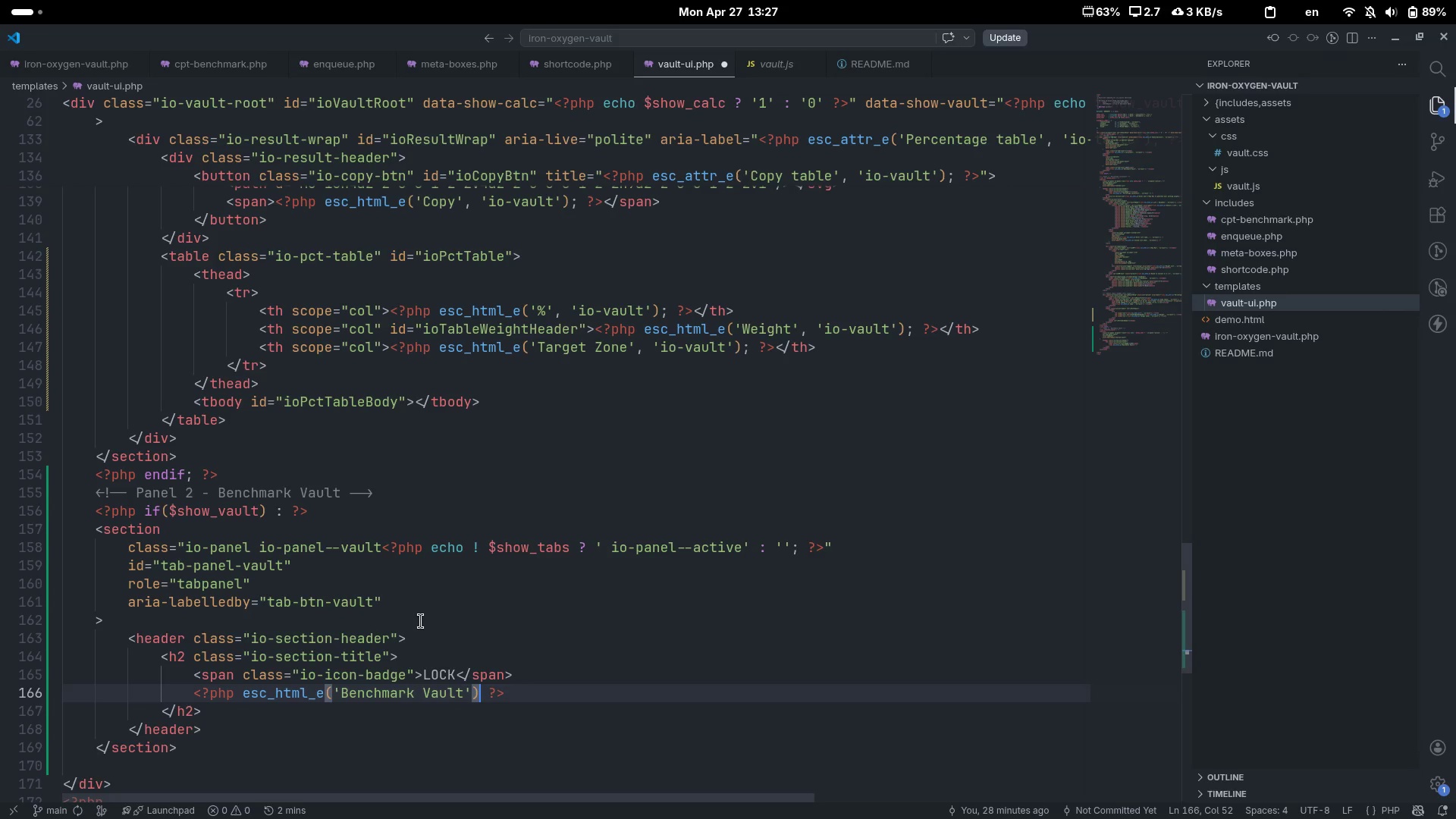 
key(ArrowLeft)
 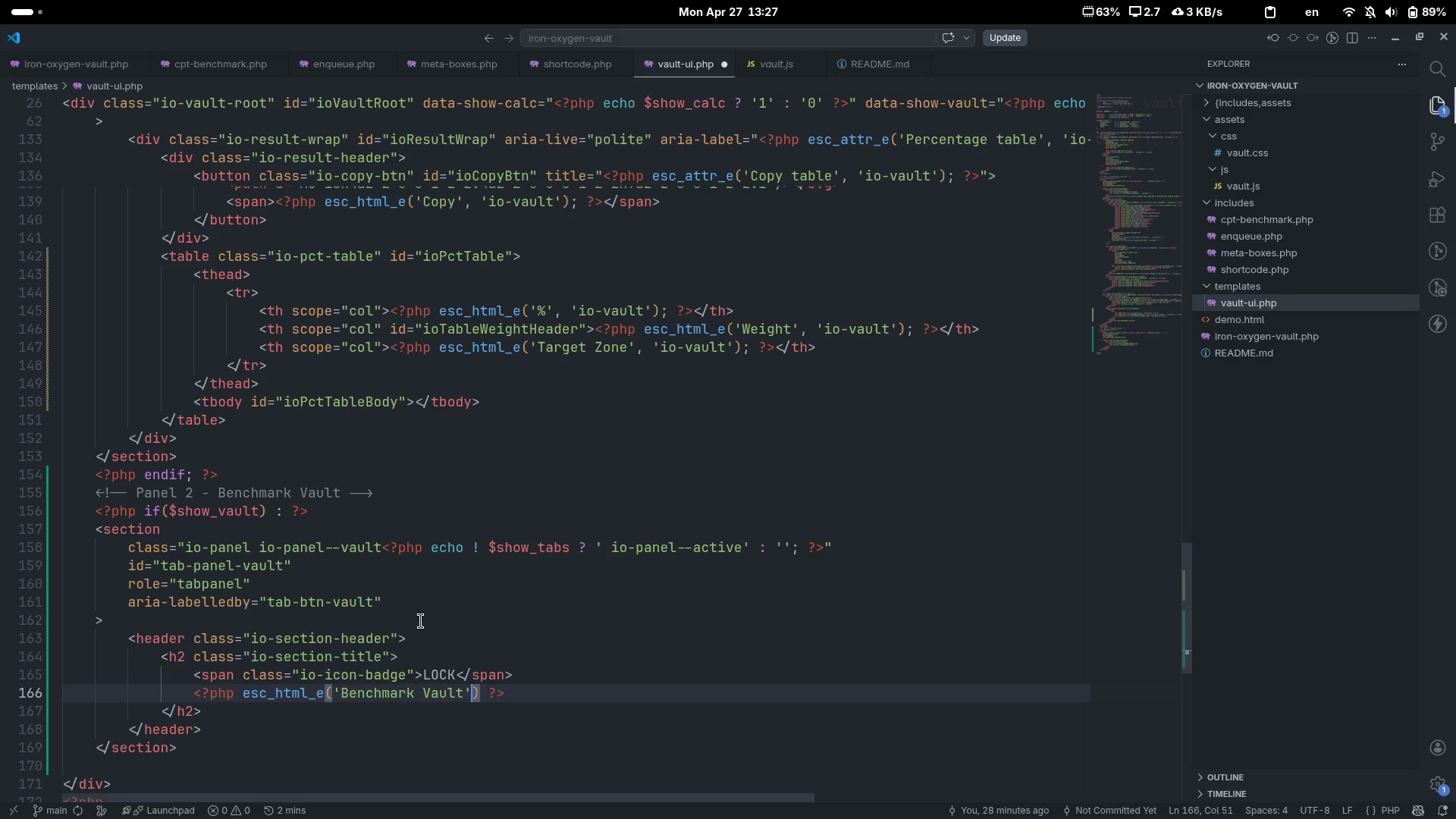 
type(, 'io-vault)
 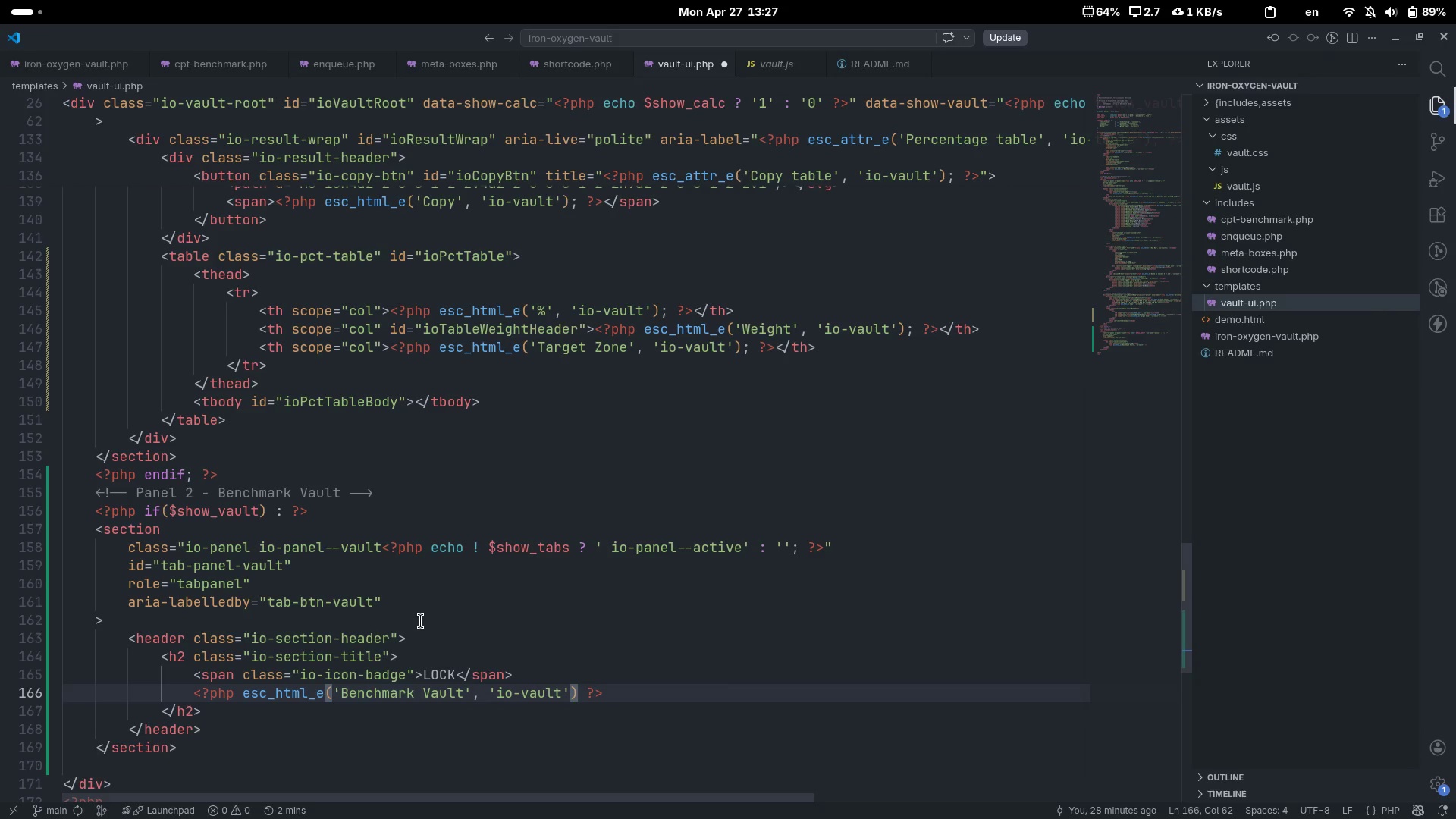 
key(ArrowRight)
 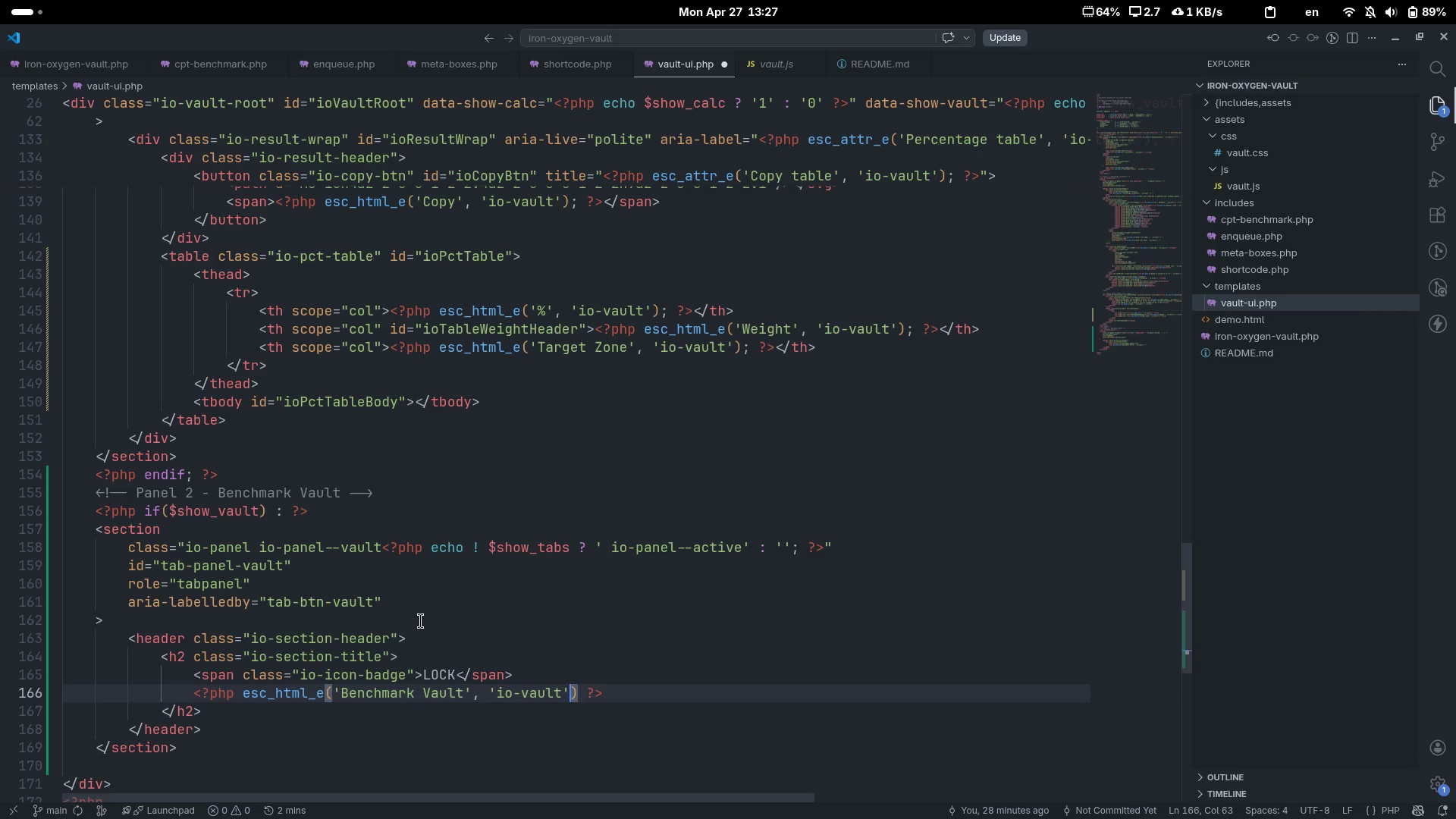 
key(ArrowRight)
 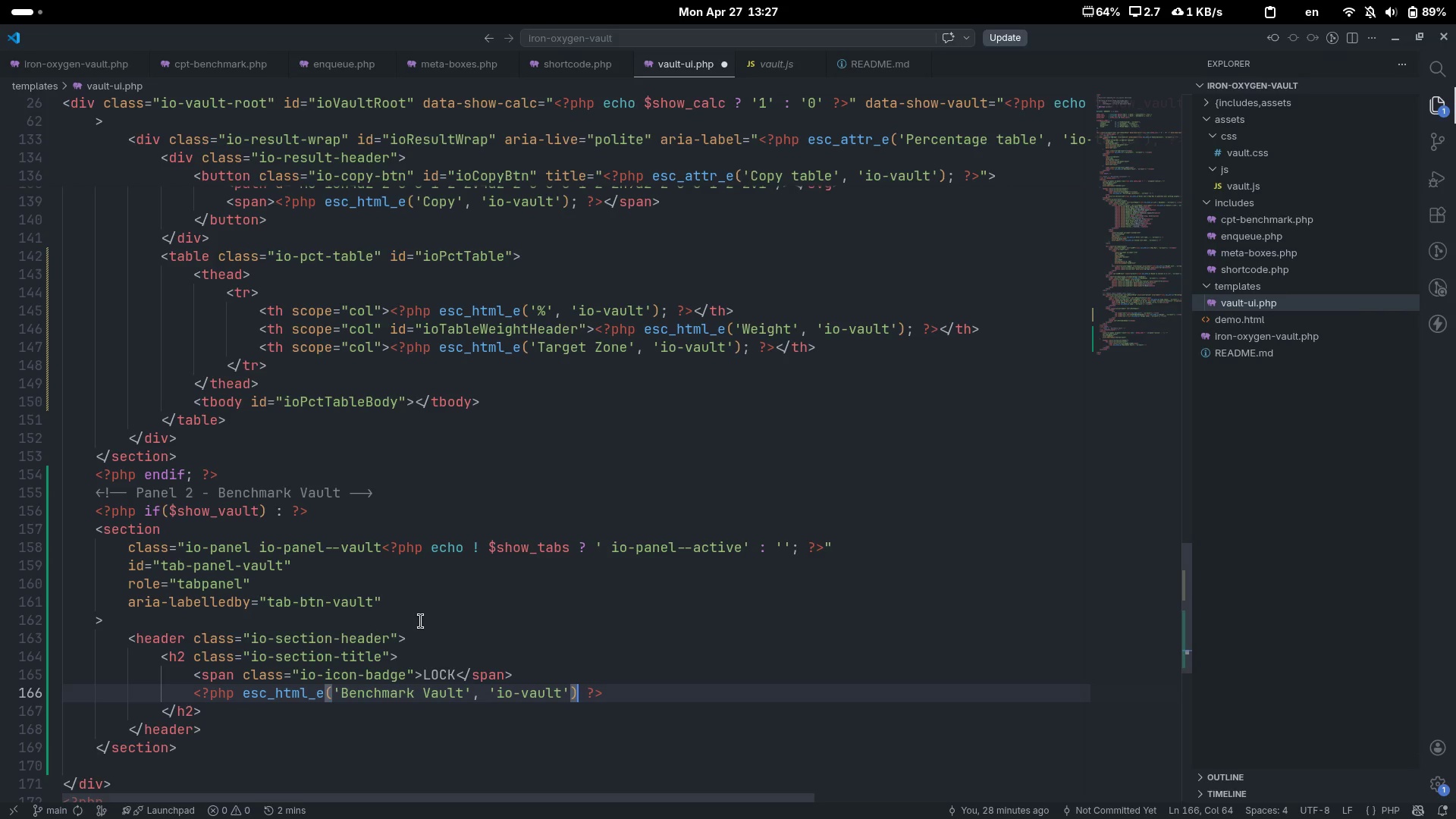 
key(Semicolon)
 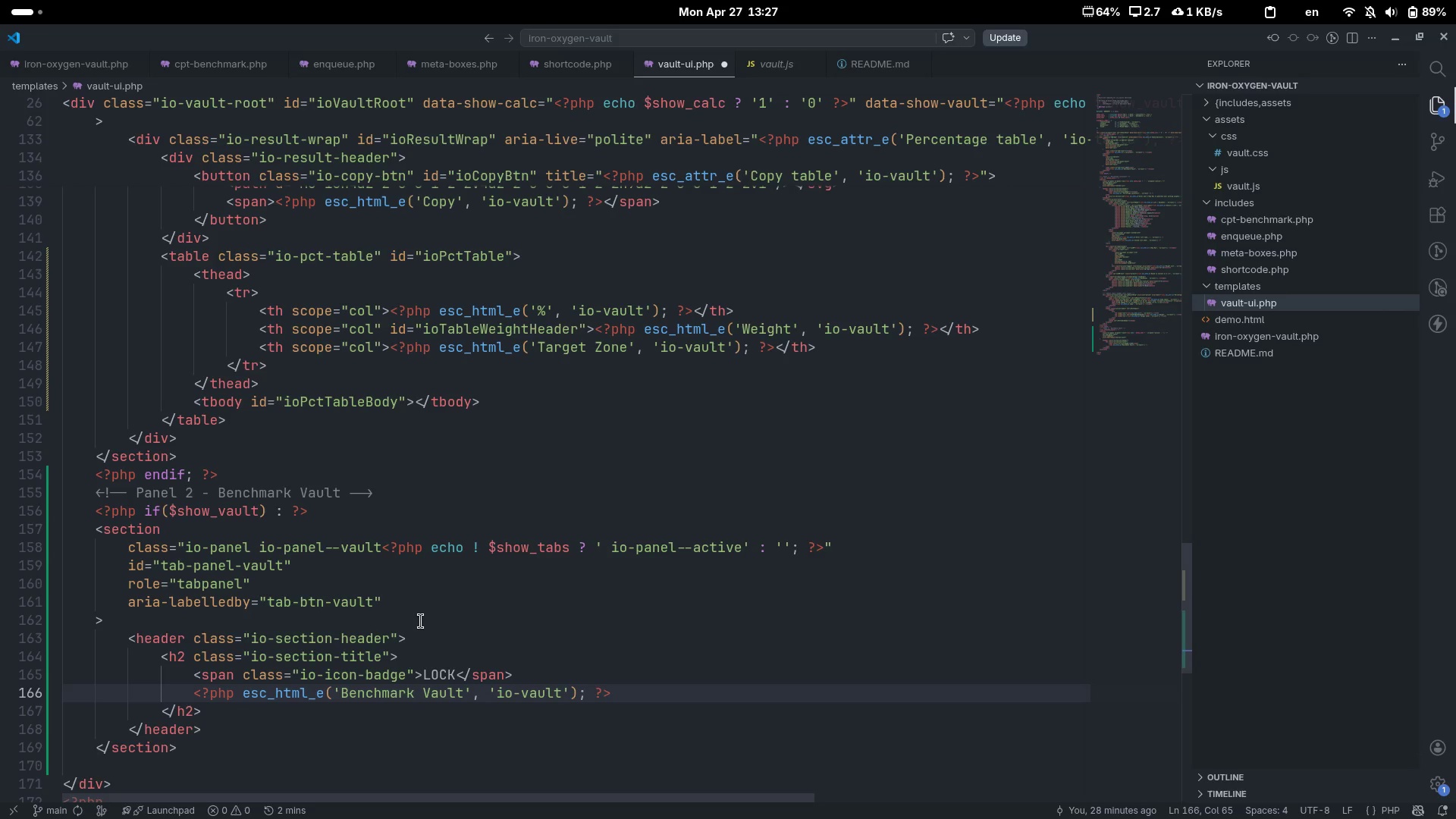 
key(ArrowDown)
 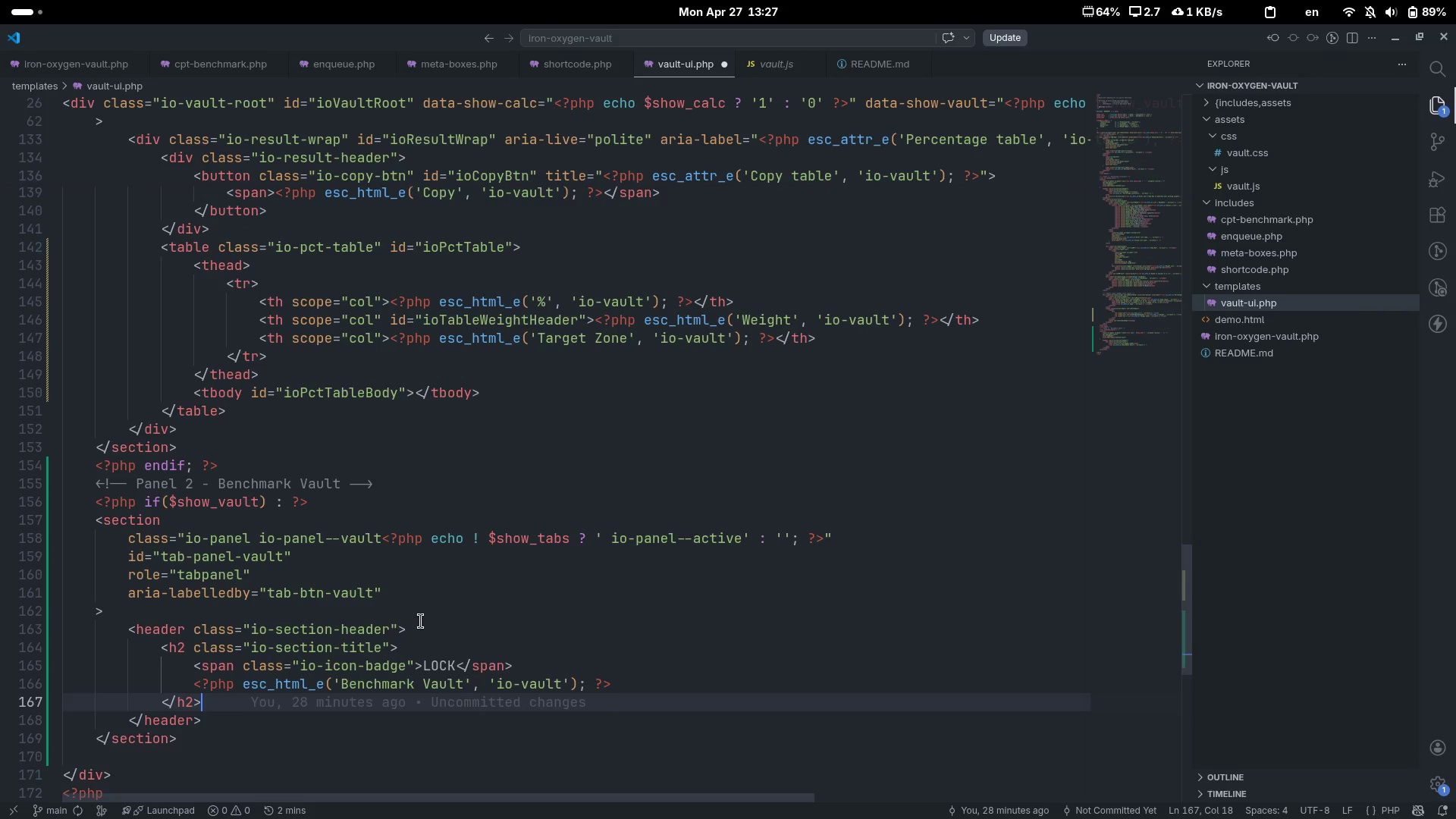 
key(Enter)
 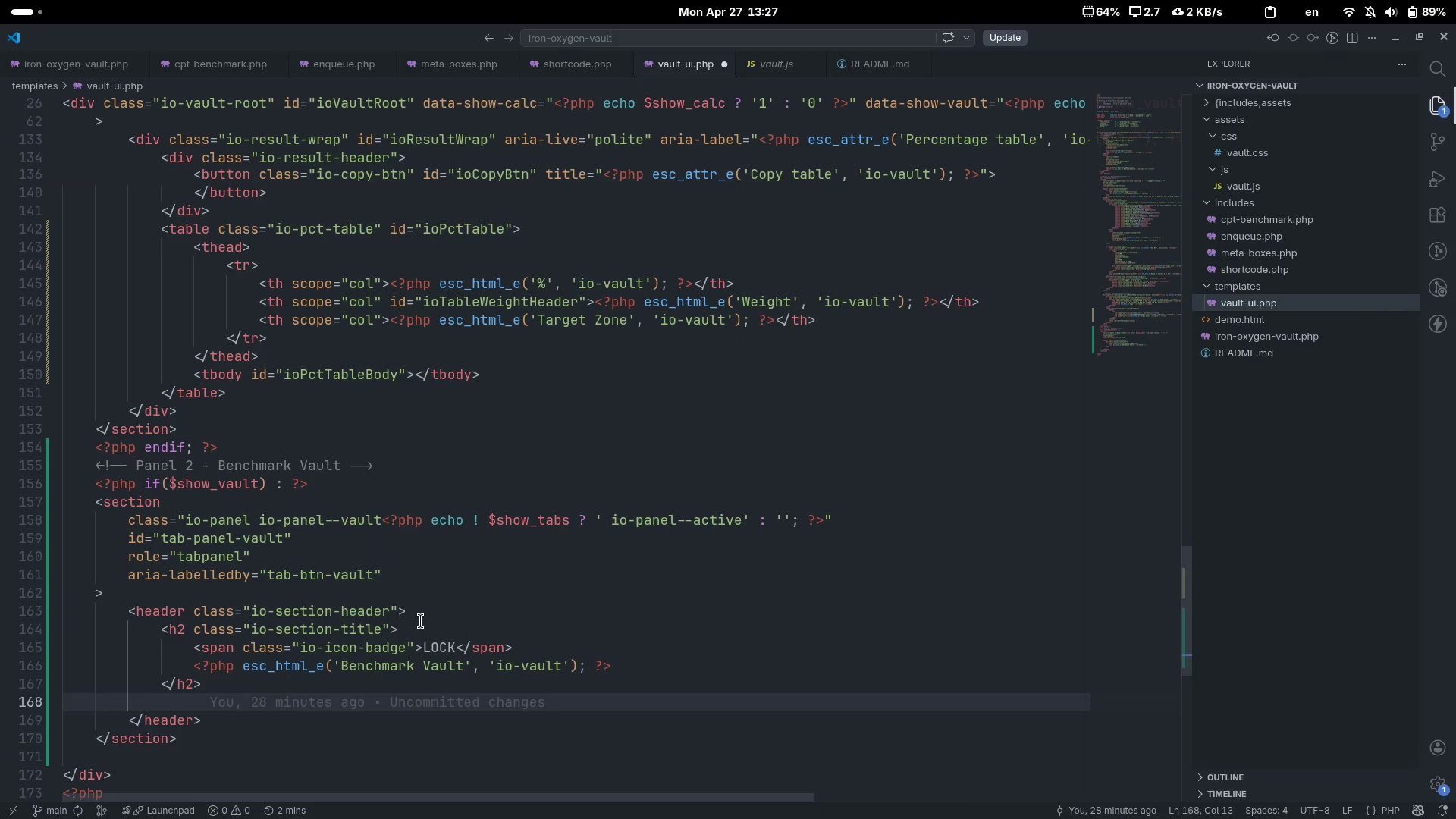 
key(Shift+Comma)
 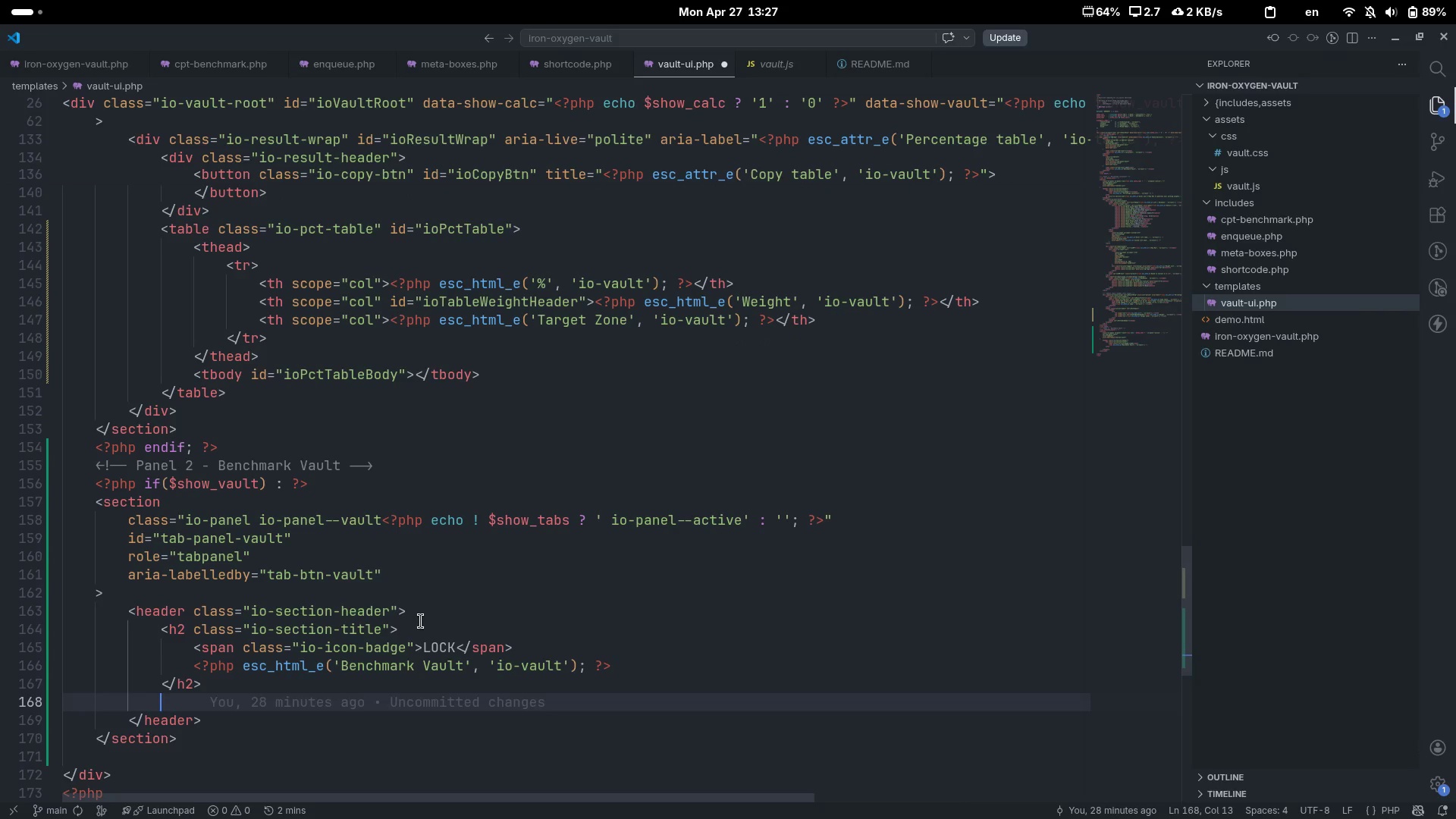 
key(Shift+Period)
 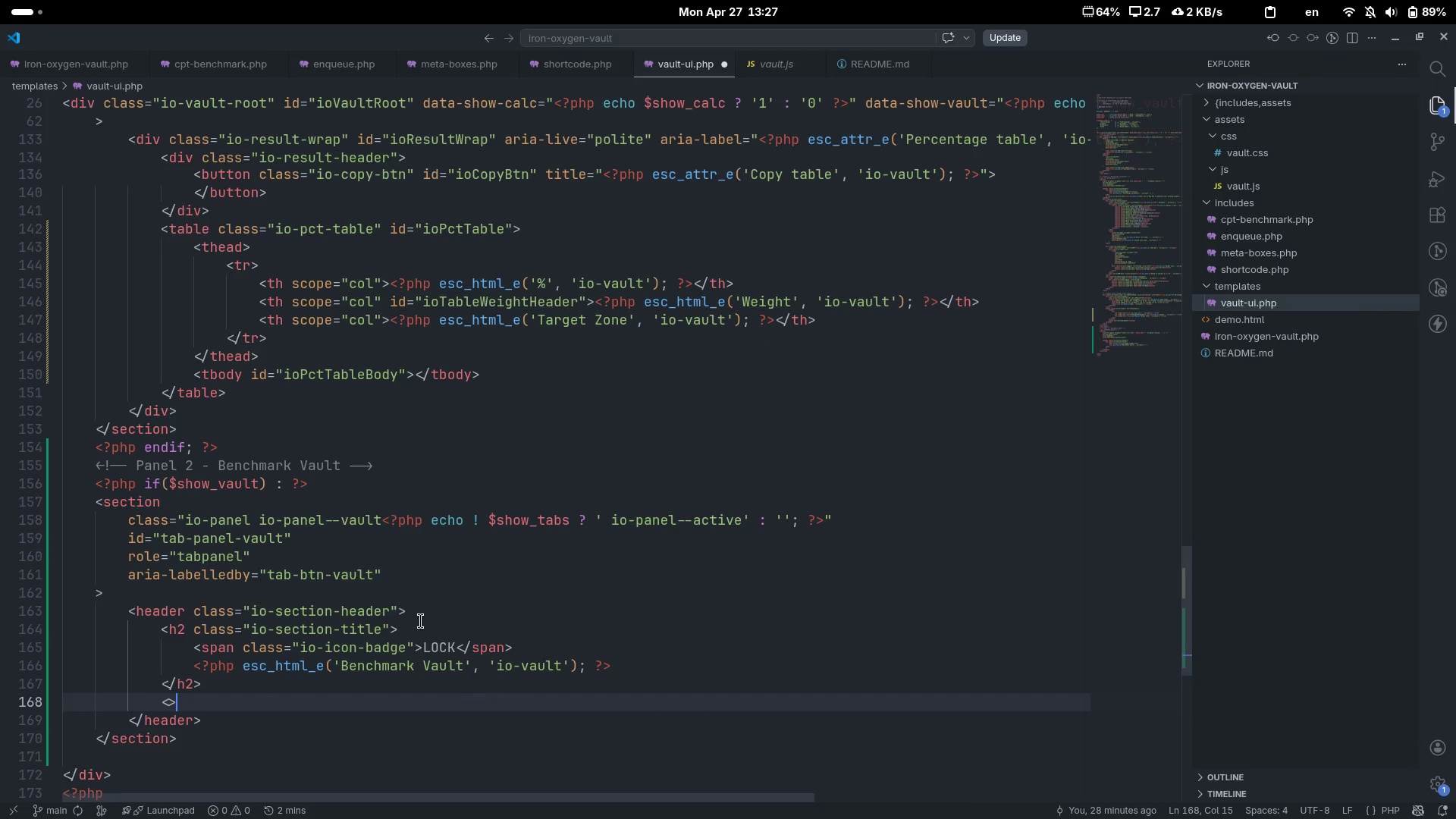 
key(ArrowLeft)
 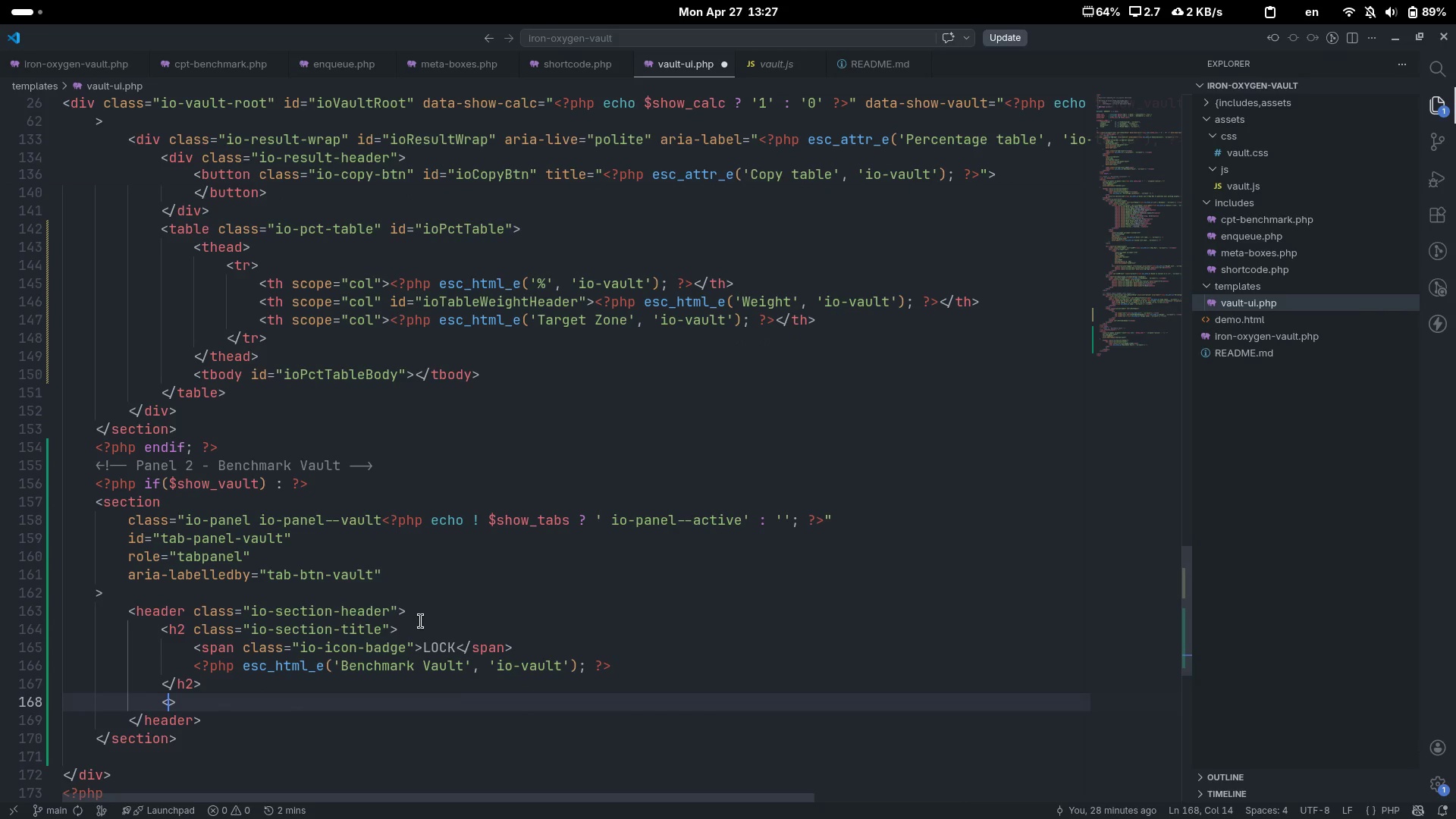 
key(P)
 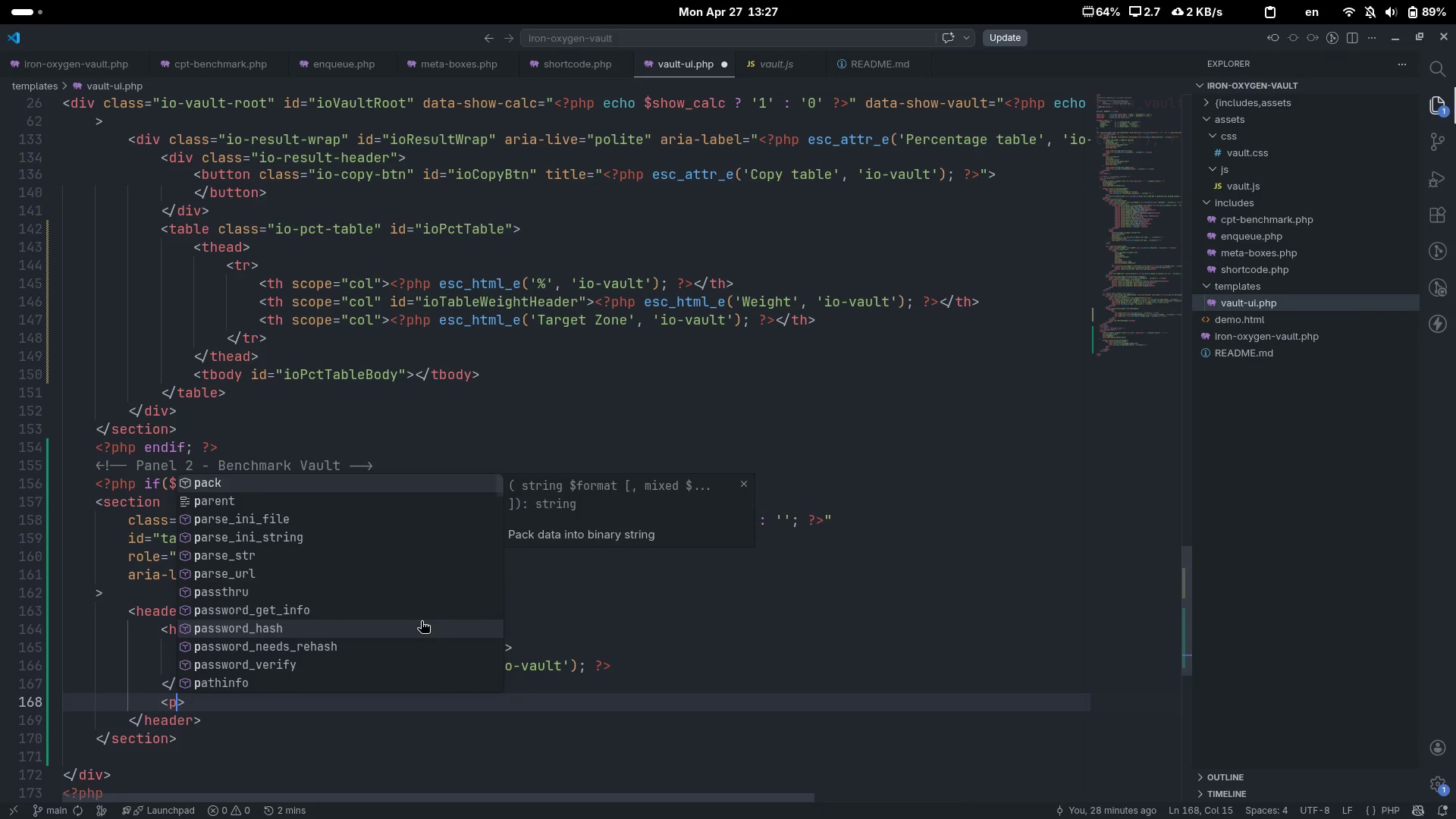 
key(ArrowRight)
 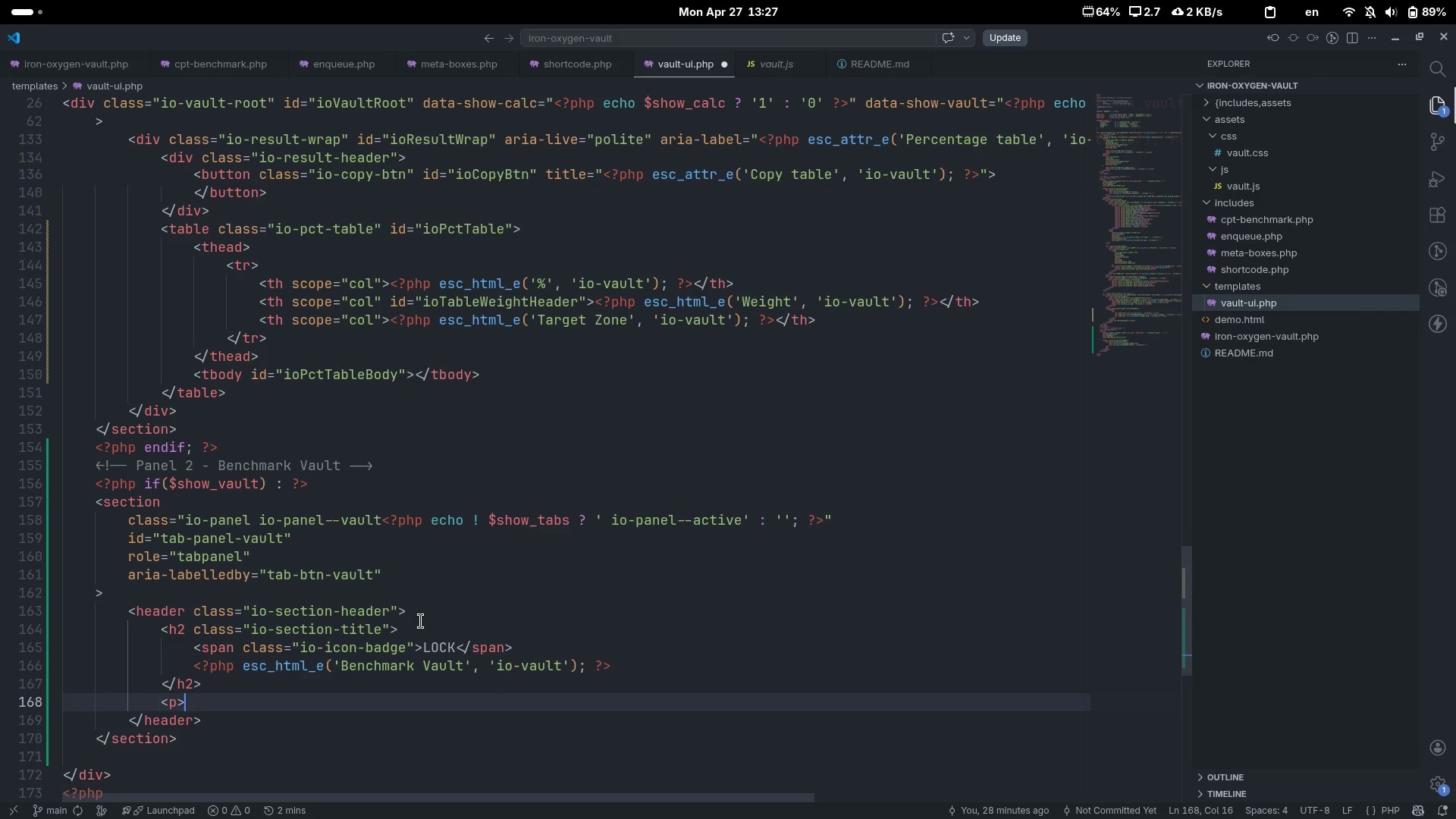 
key(Shift+Comma)
 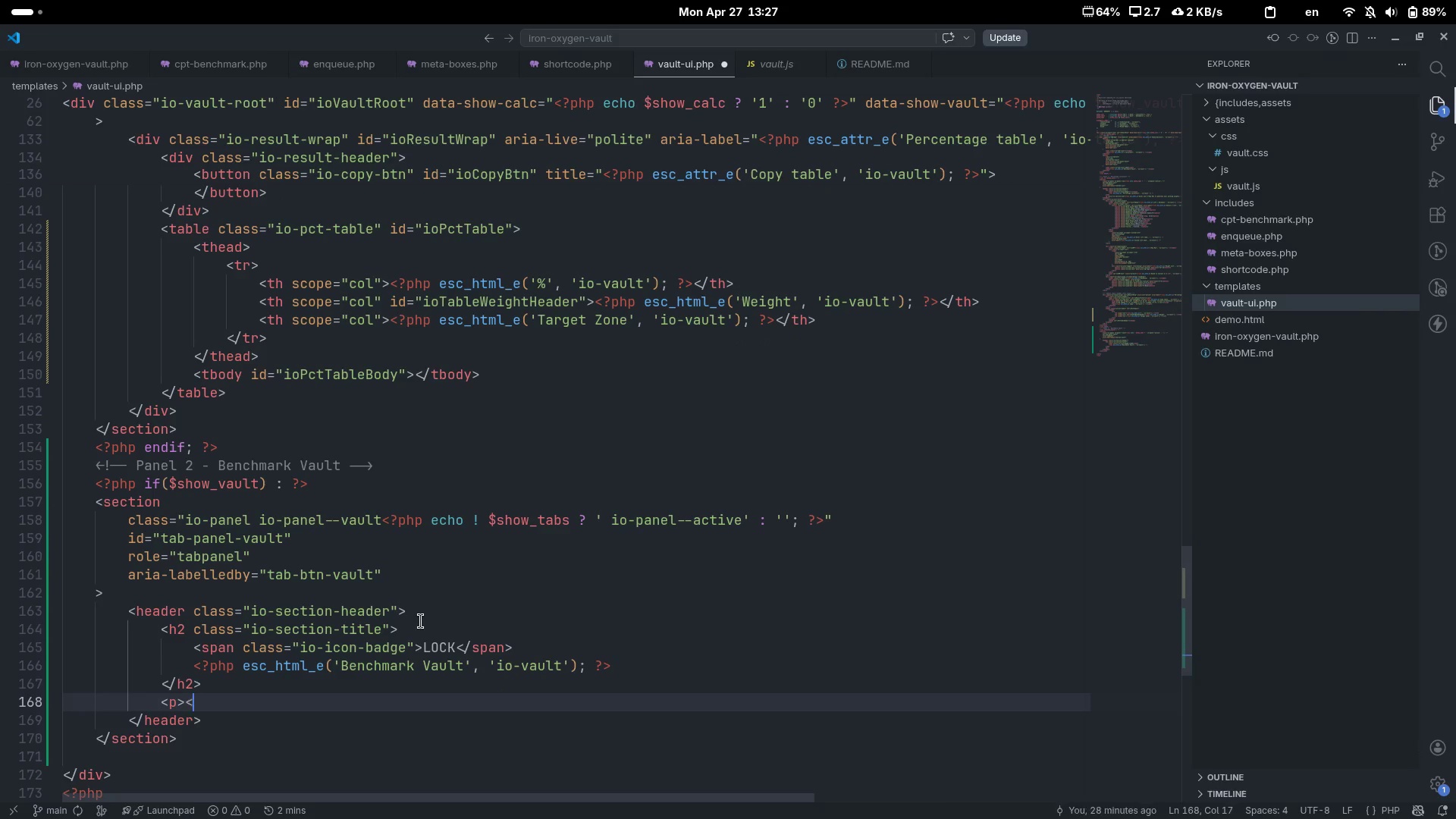 
key(Shift+Period)
 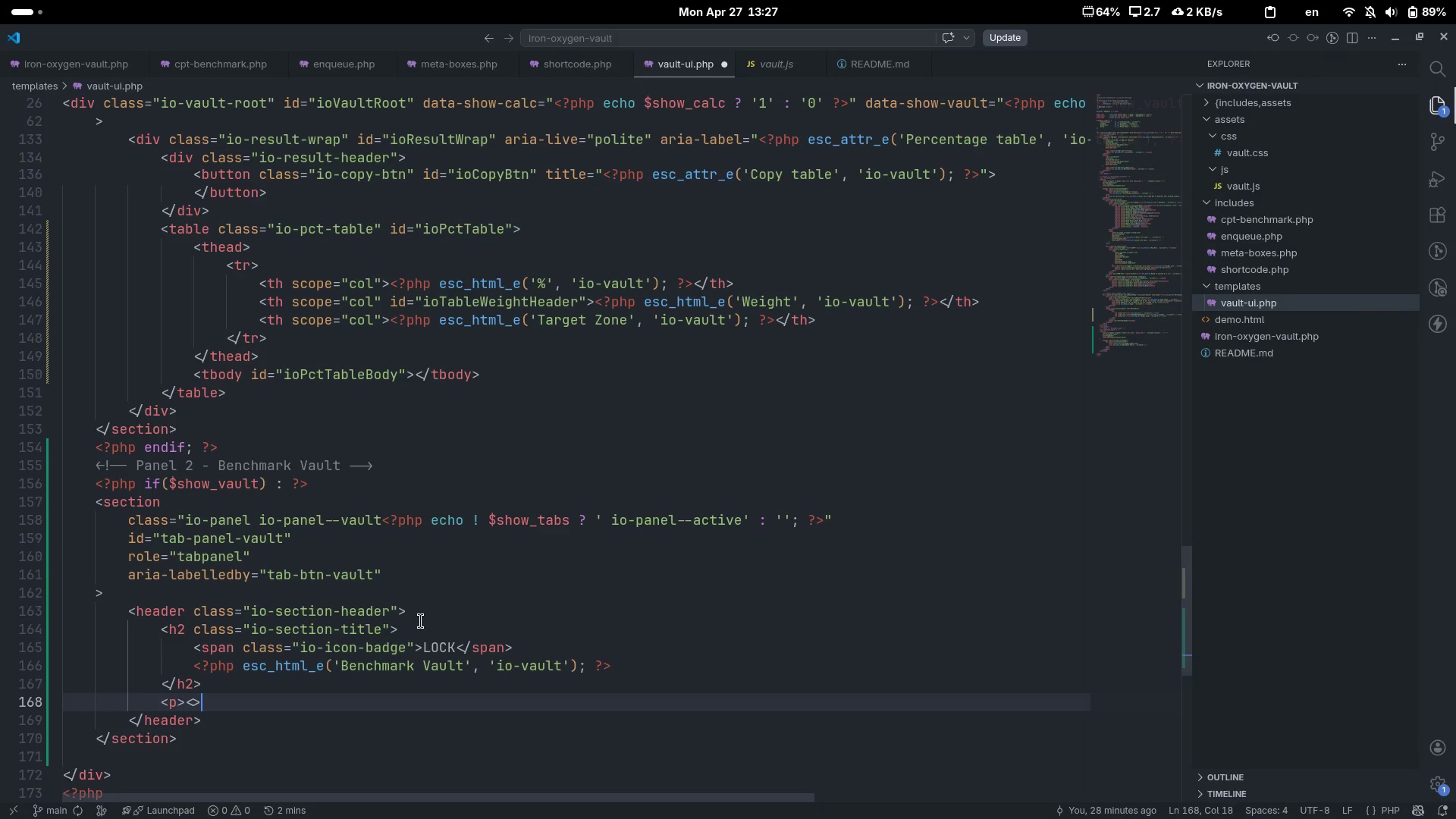 
key(ArrowLeft)
 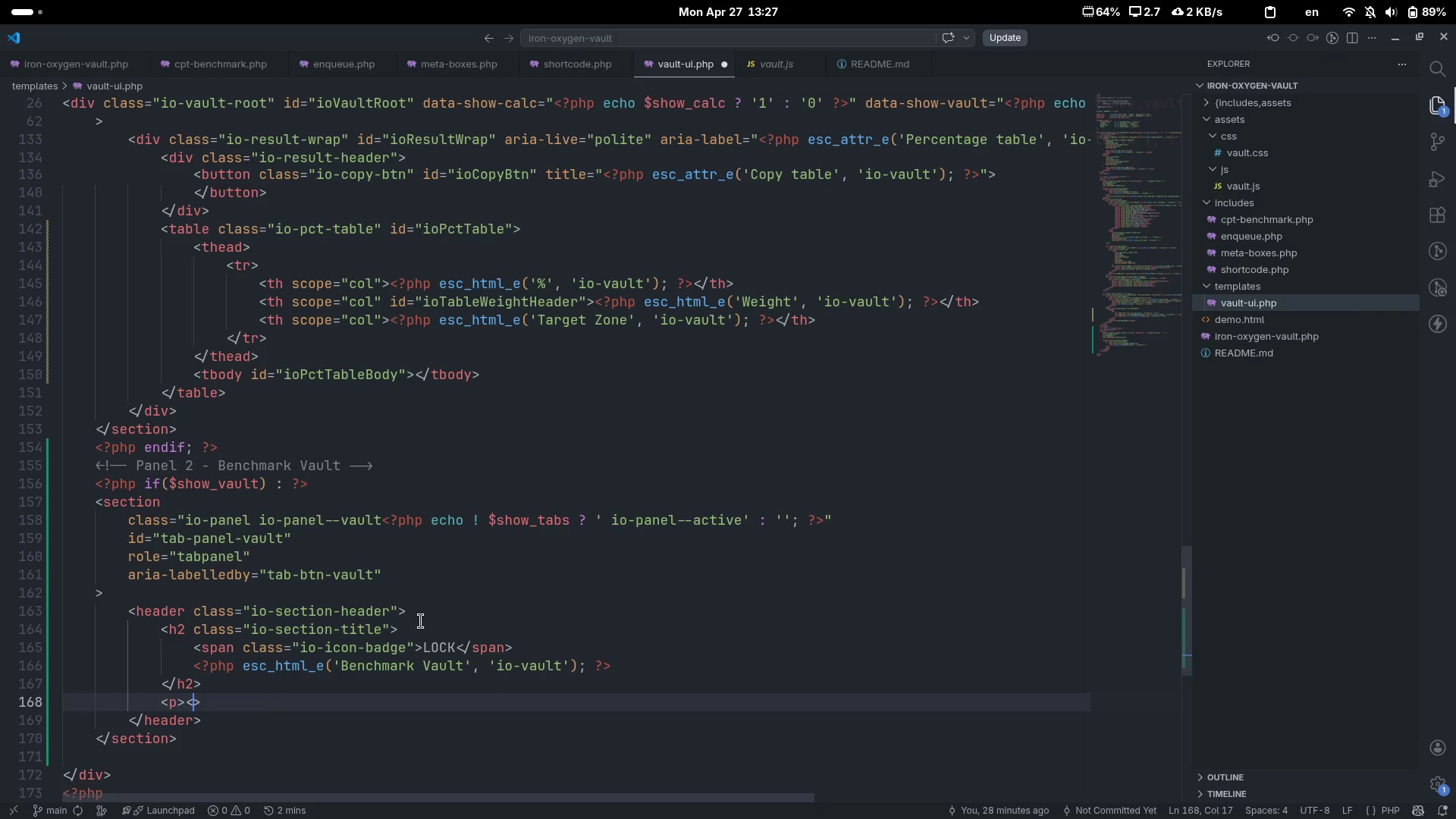 
key(Slash)
 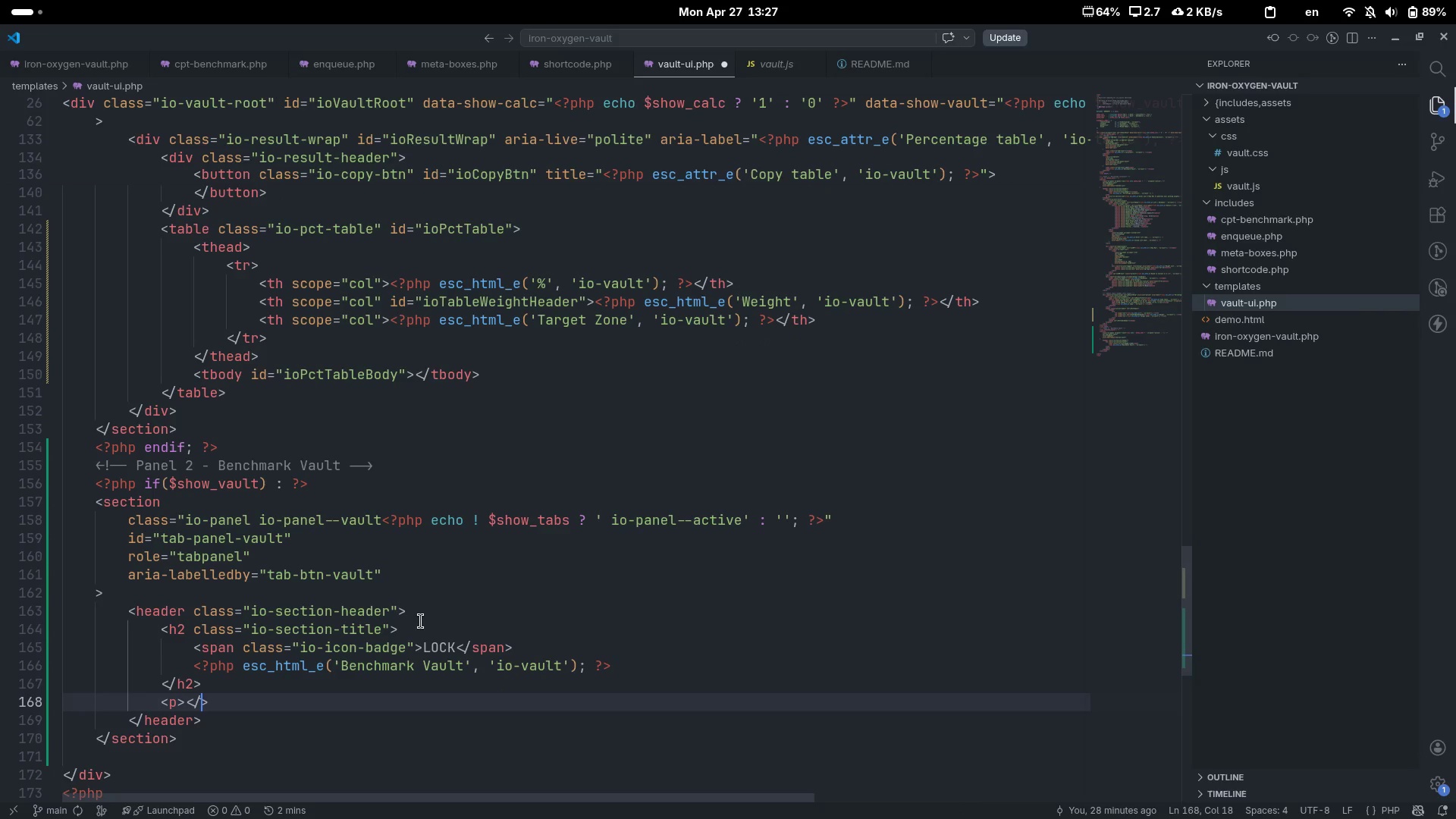 
key(P)
 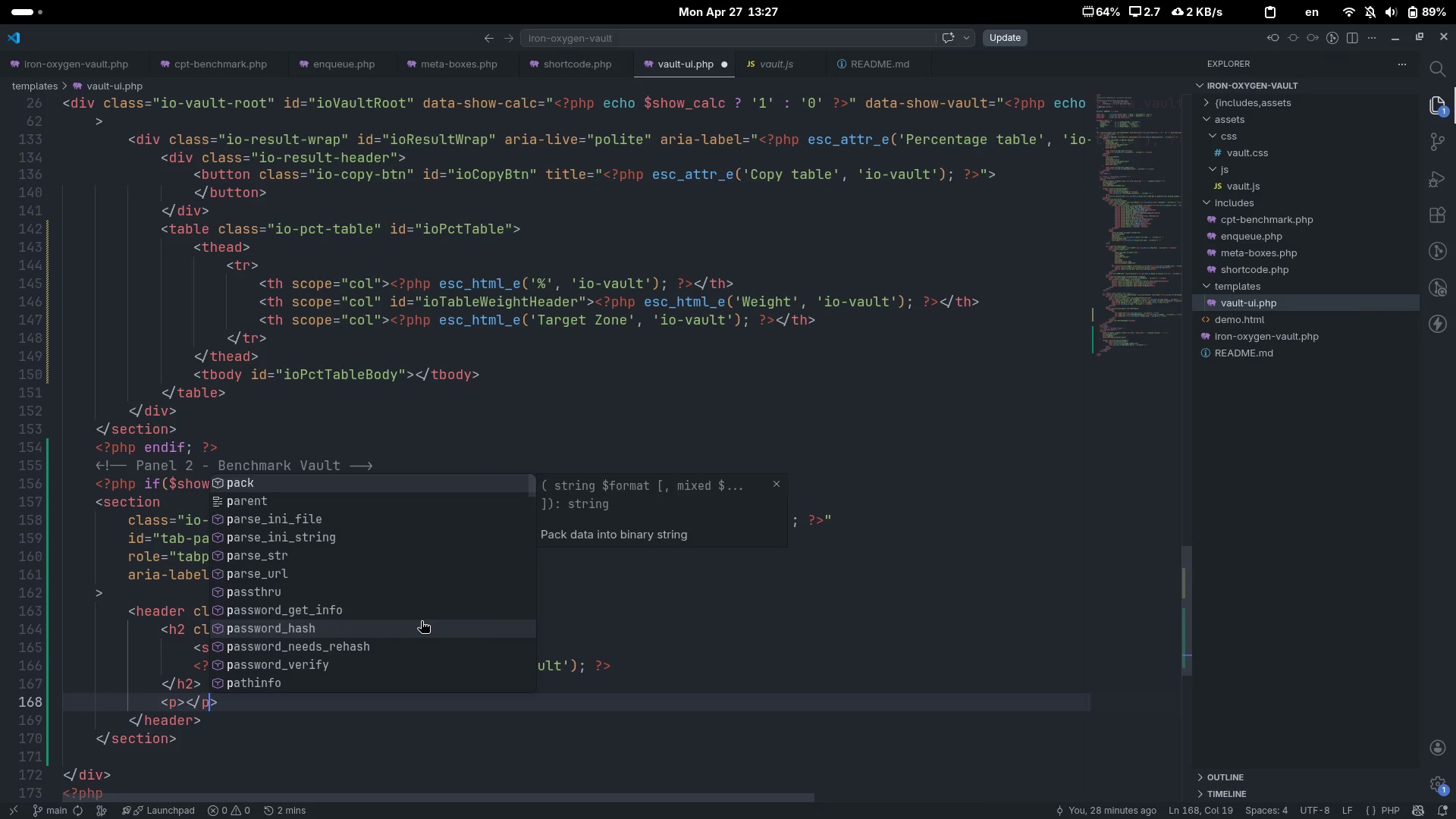 
key(ArrowLeft)
 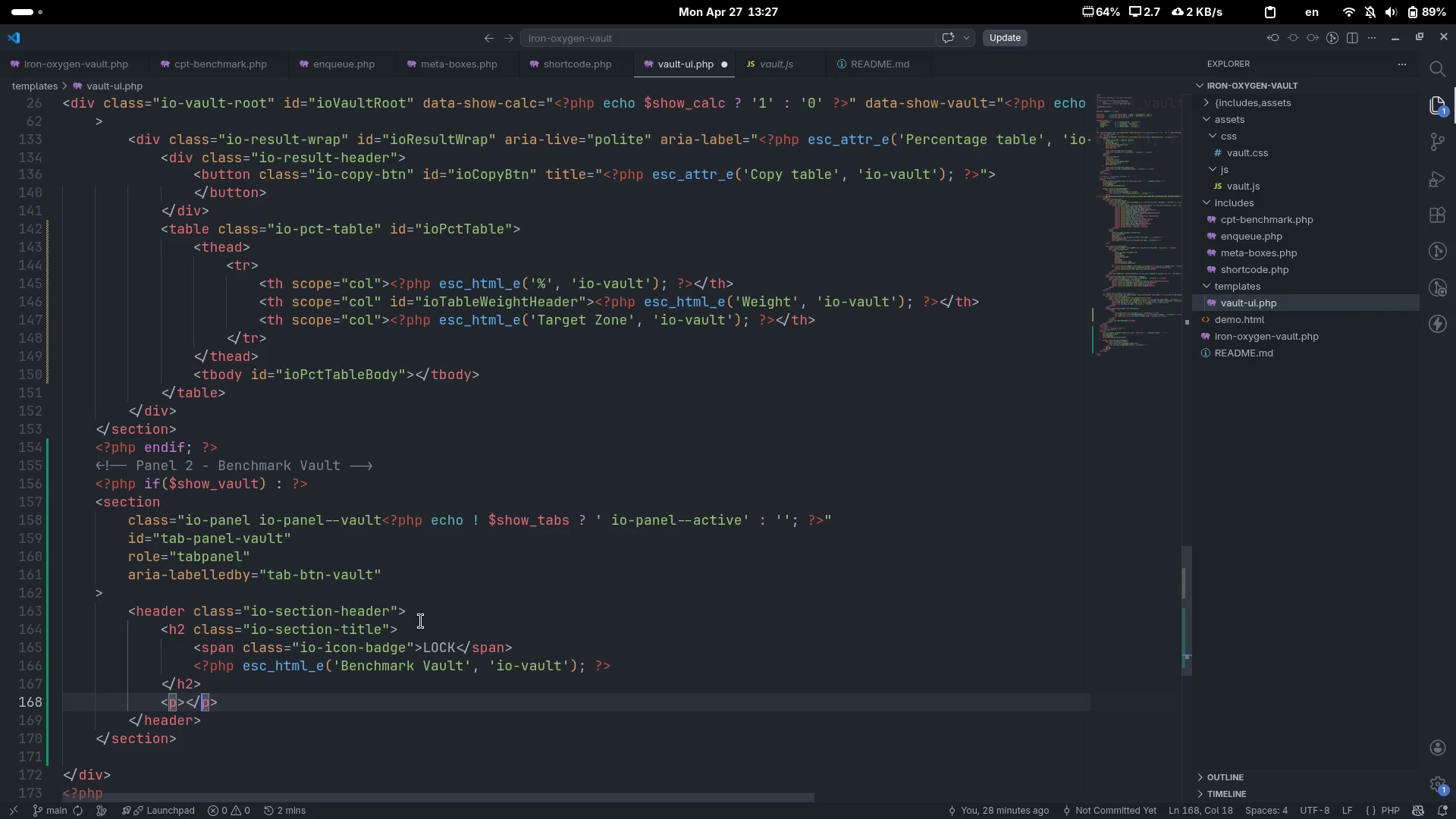 
key(ArrowLeft)
 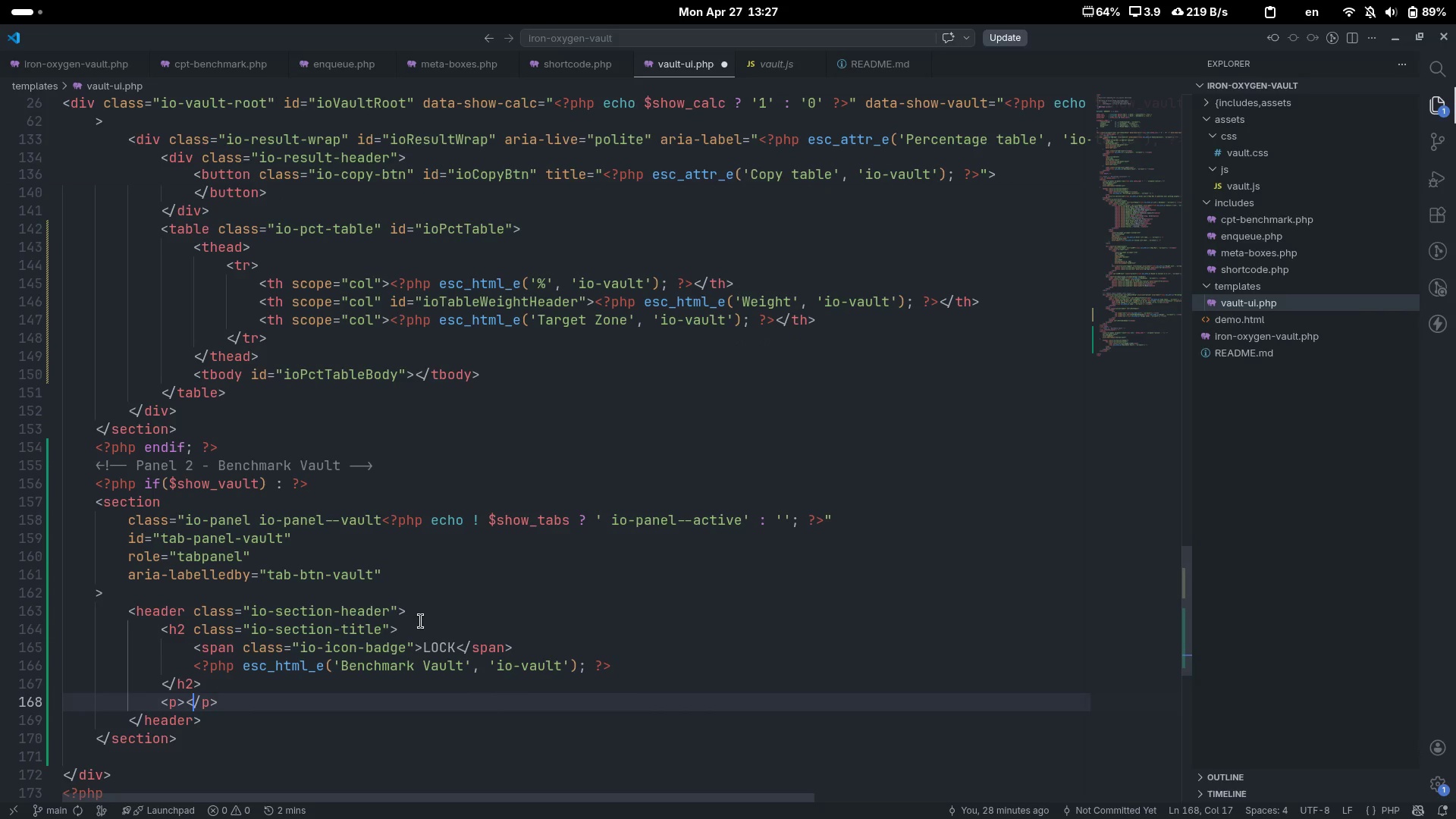 
key(ArrowLeft)
 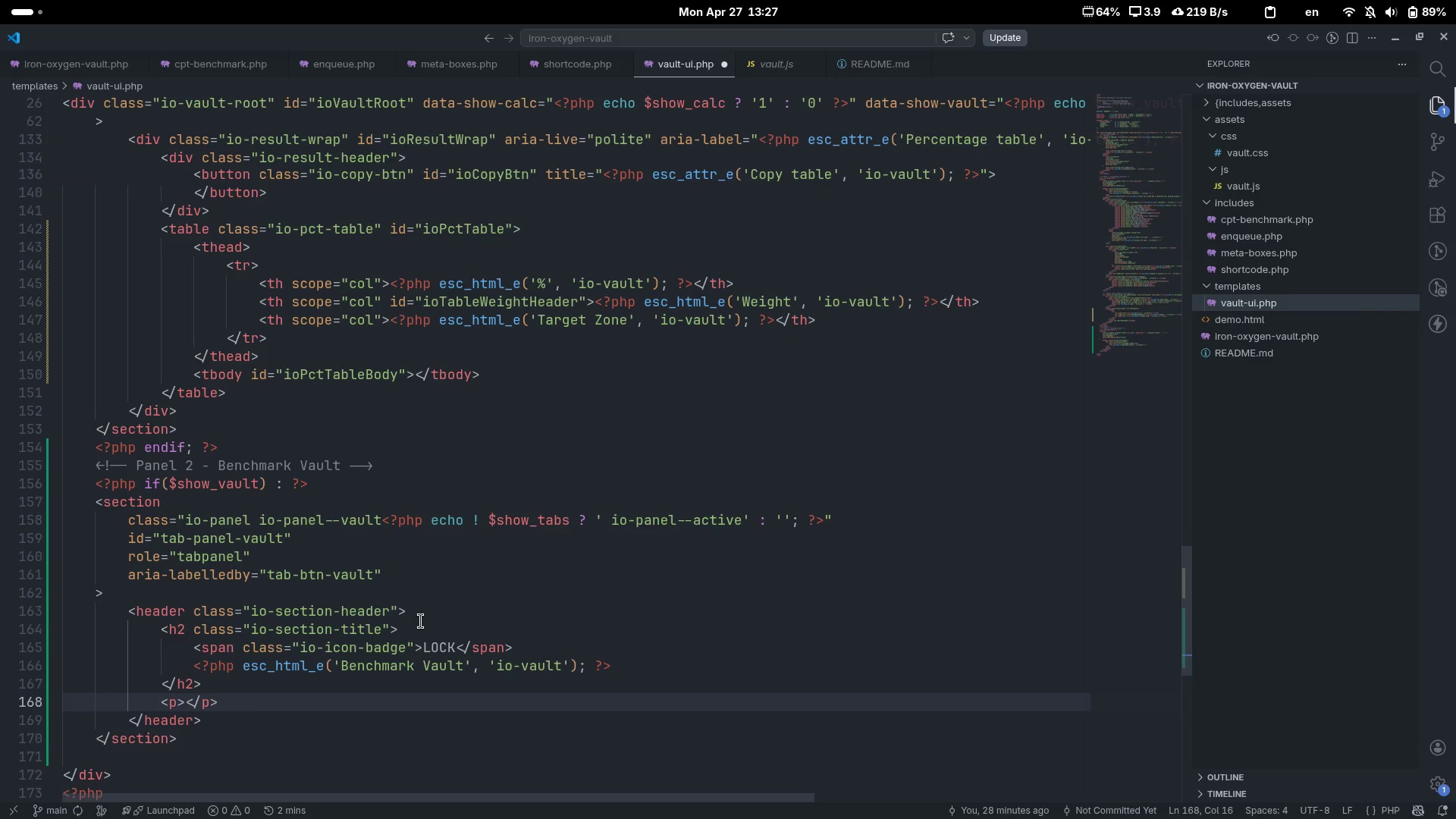 
key(ArrowLeft)
 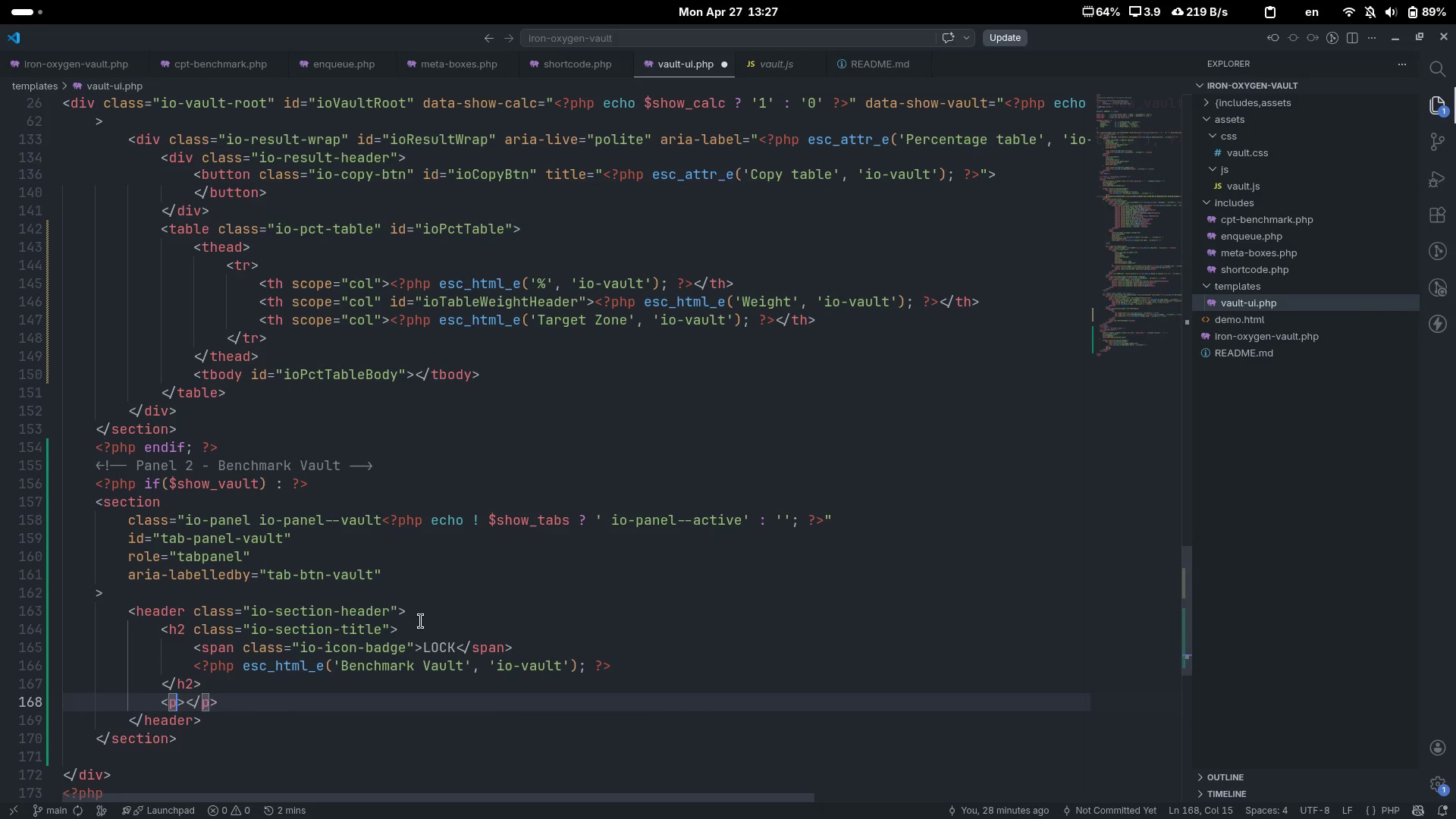 
type( class="")
 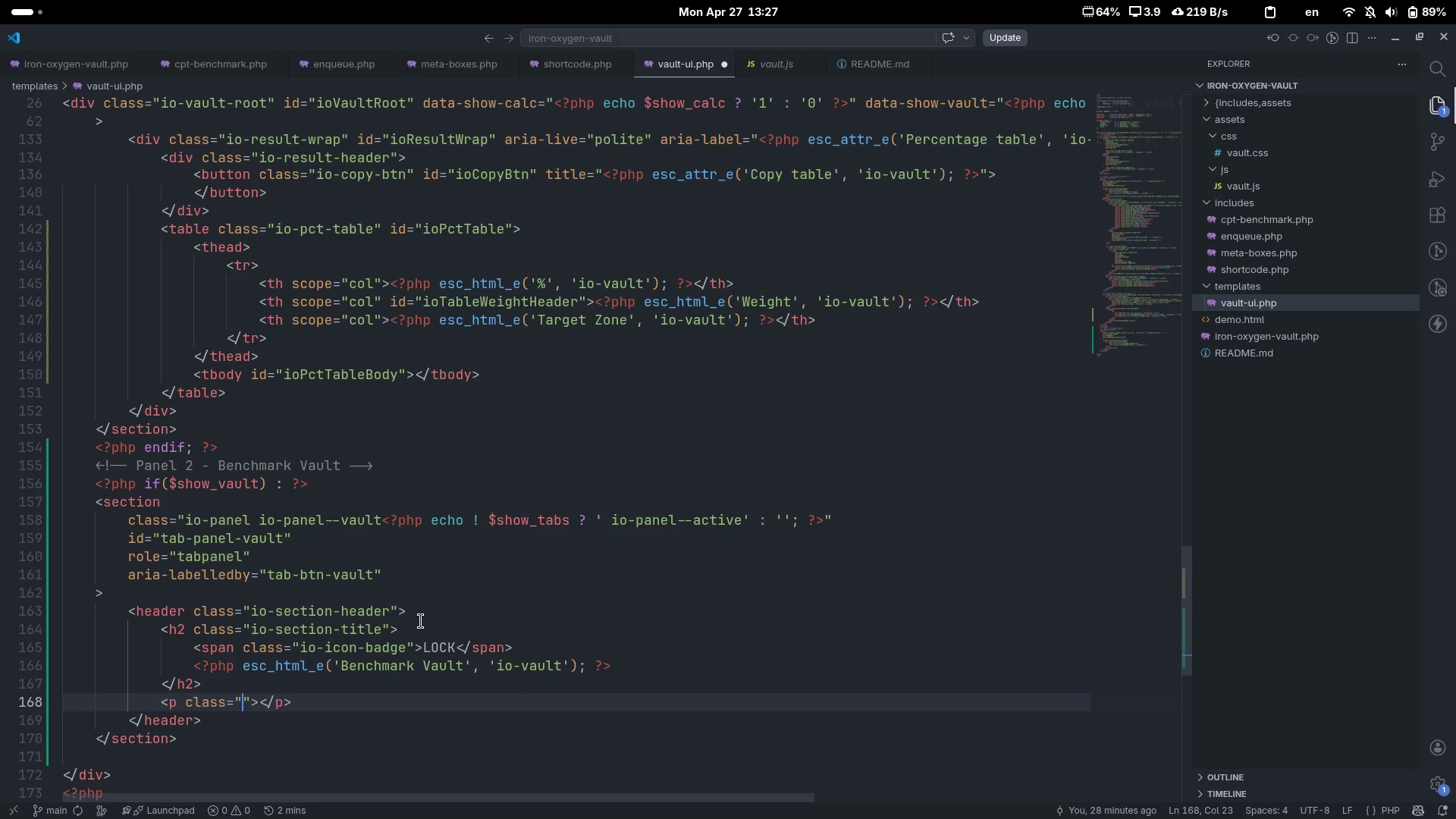 
 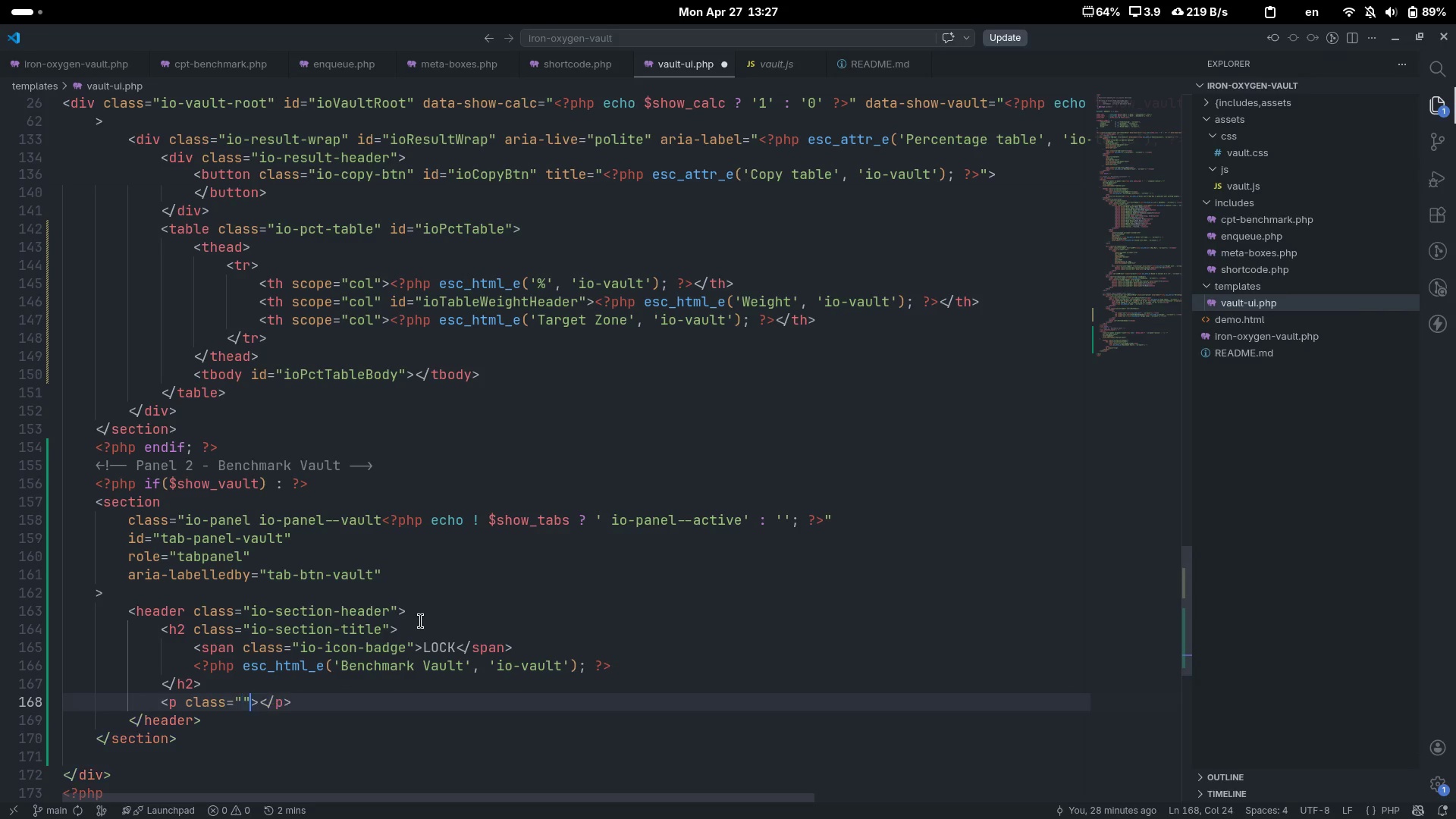 
key(ArrowLeft)
 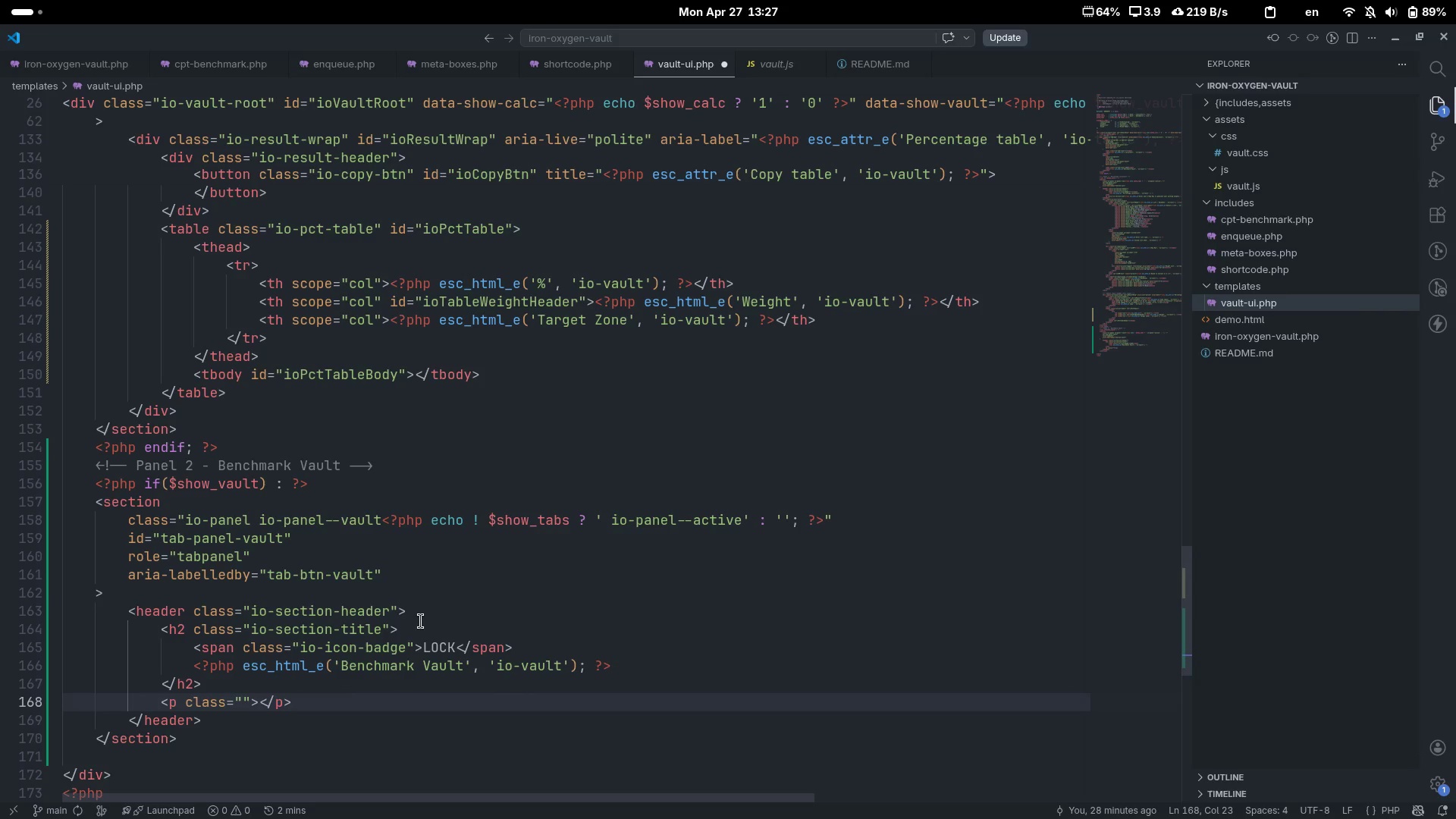 
type(io-section-sub)
 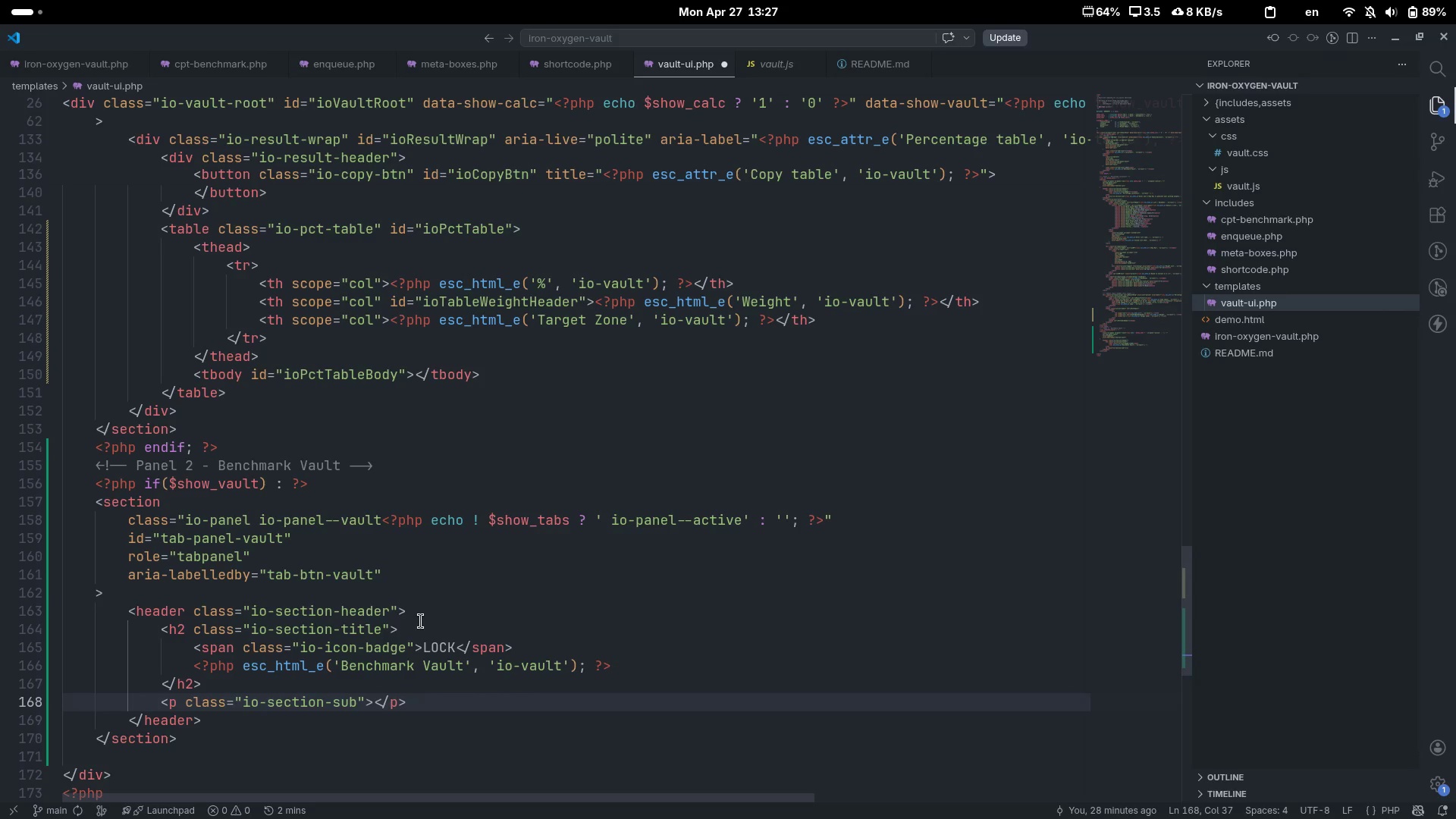 
key(ArrowRight)
 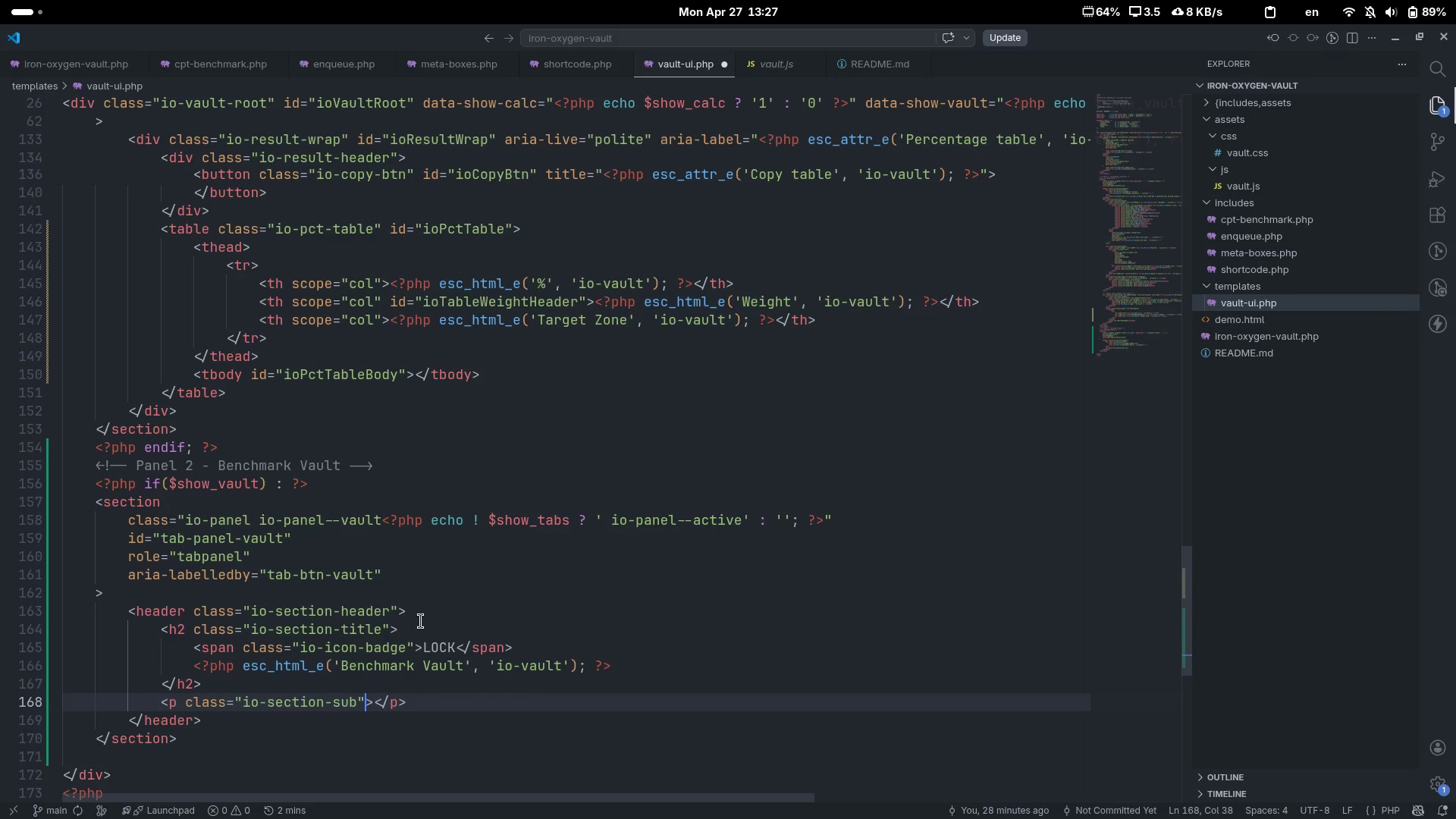 
key(ArrowRight)
 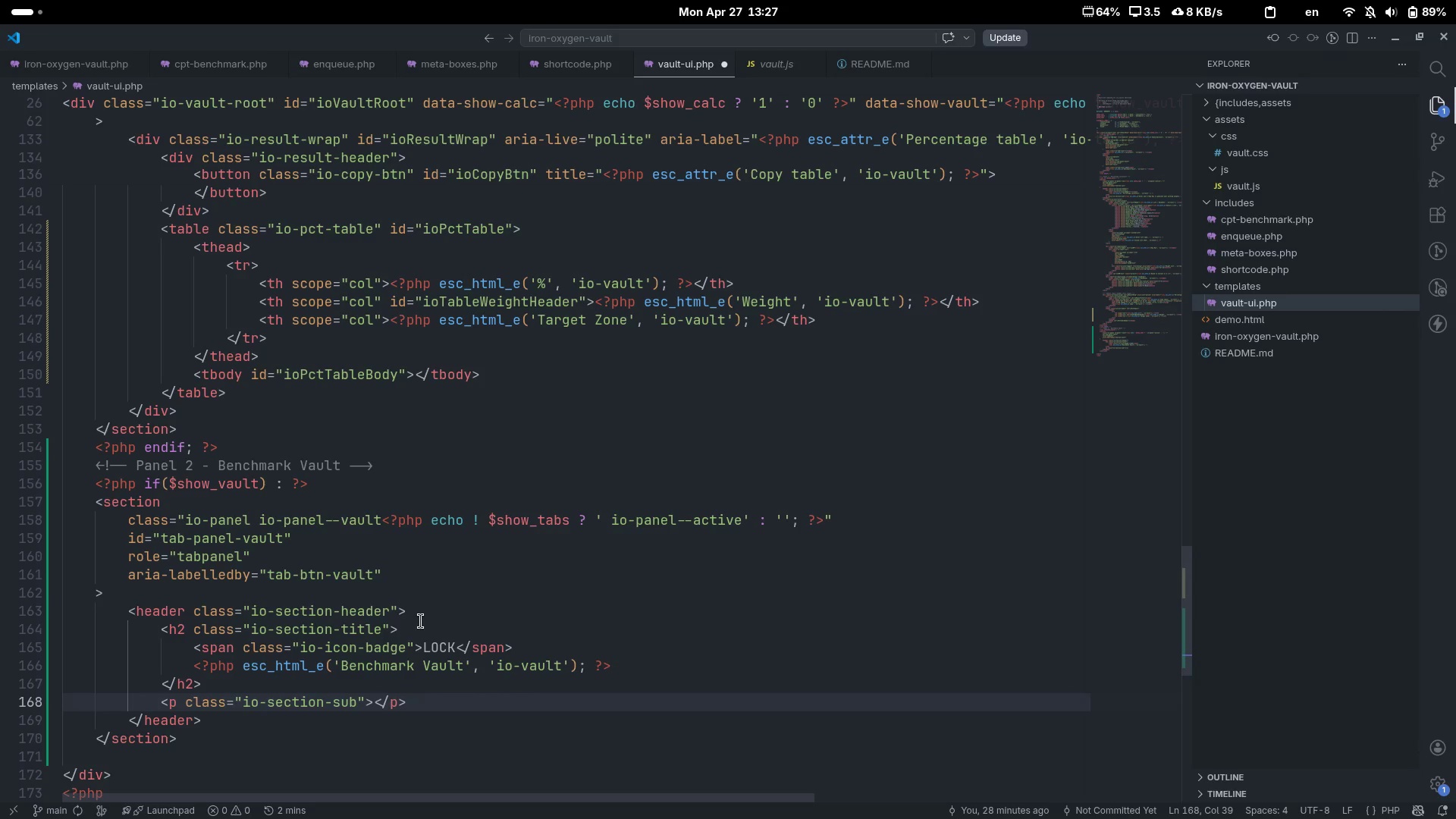 
key(Shift+Comma)
 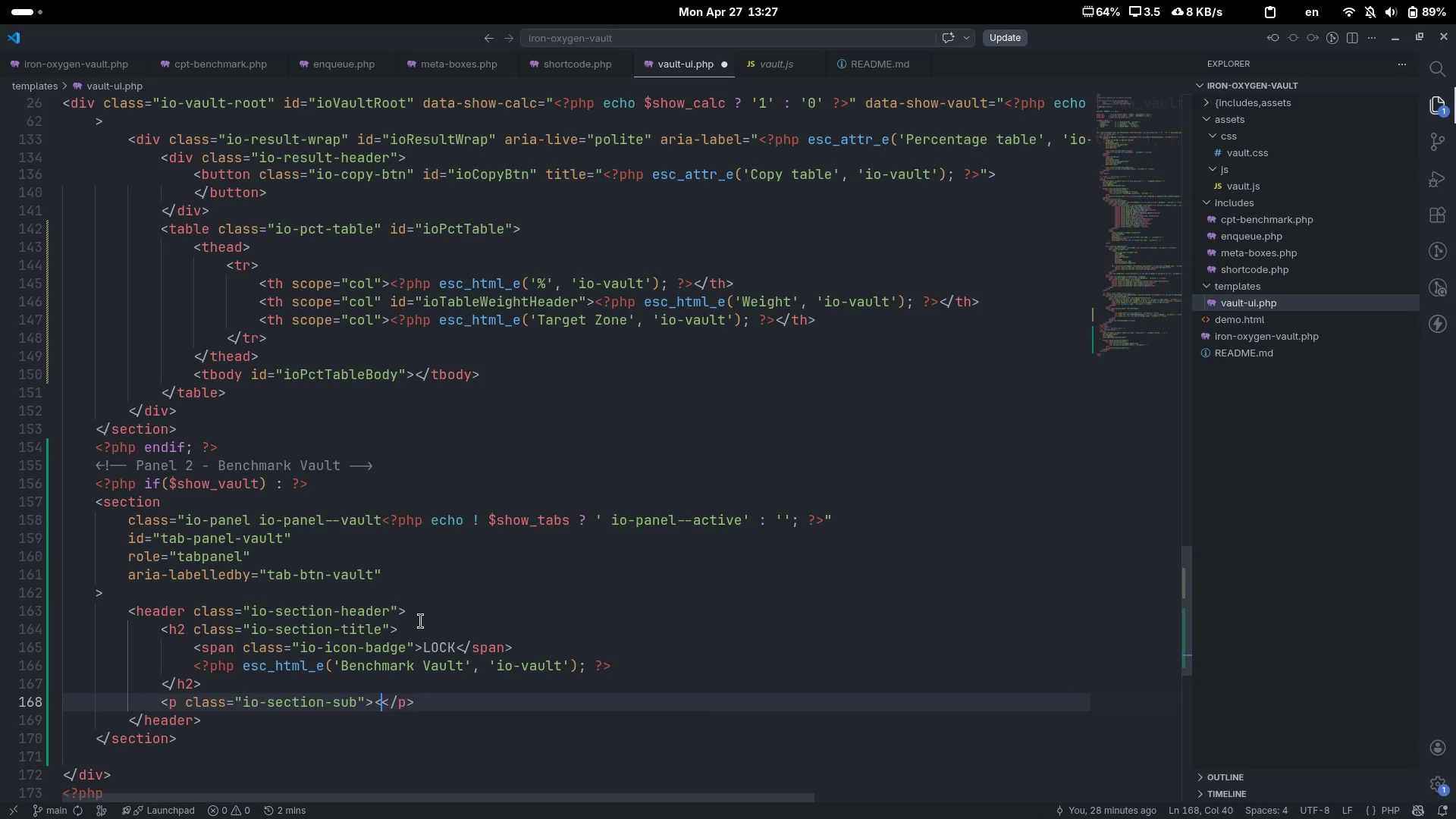 
key(Shift+Slash)
 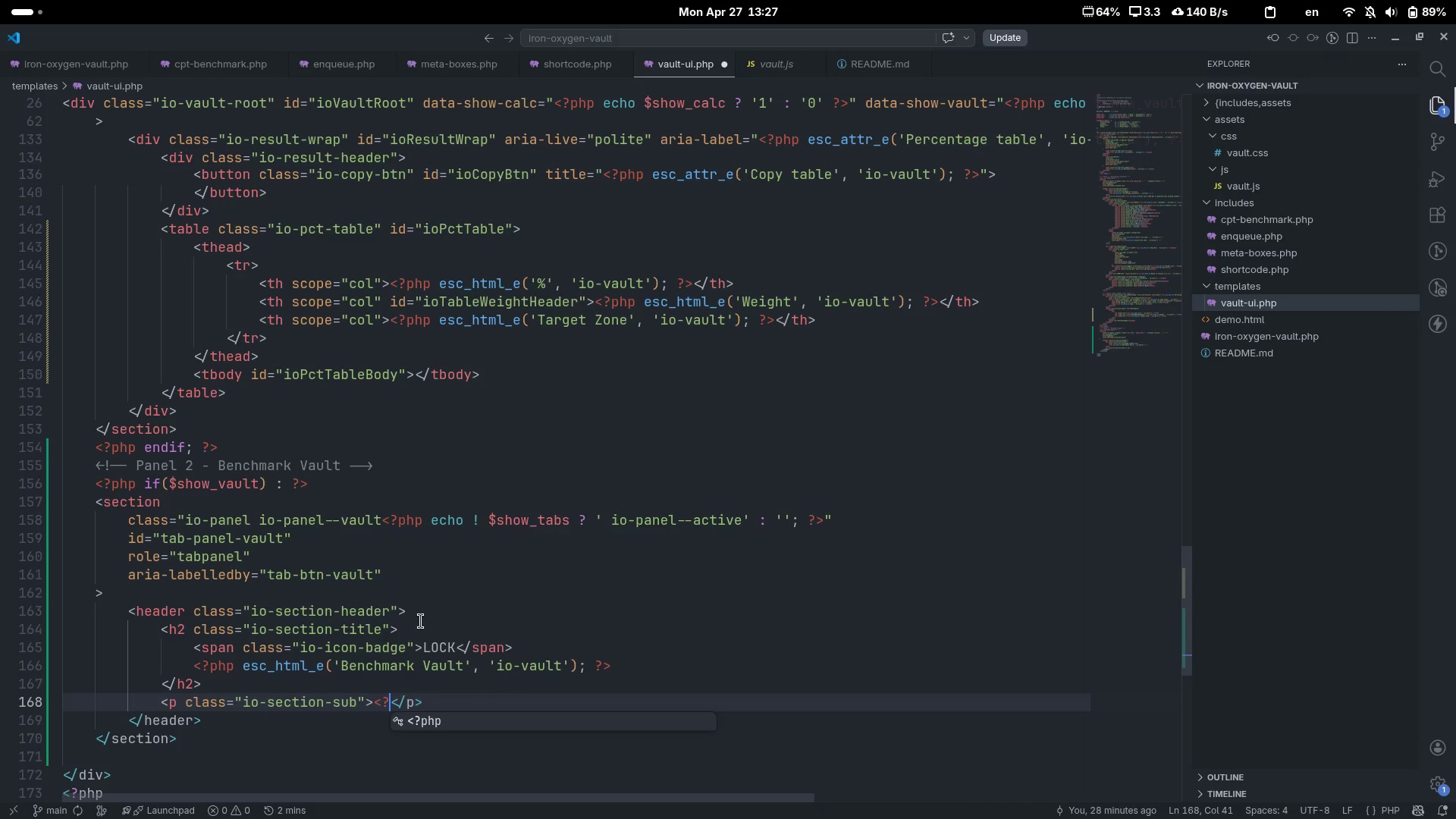 
key(Tab)
 